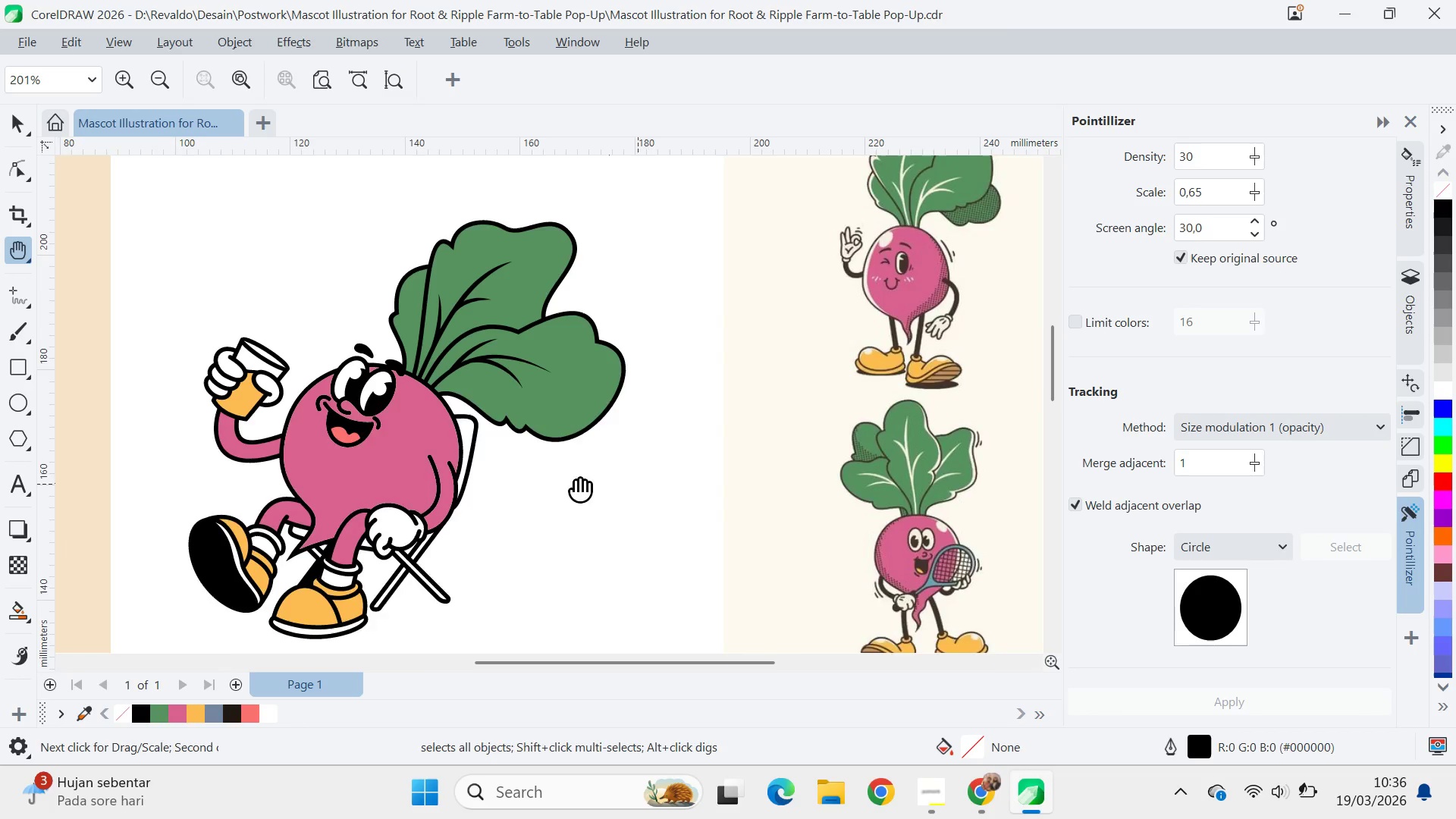 
left_click_drag(start_coordinate=[875, 472], to_coordinate=[556, 457])
 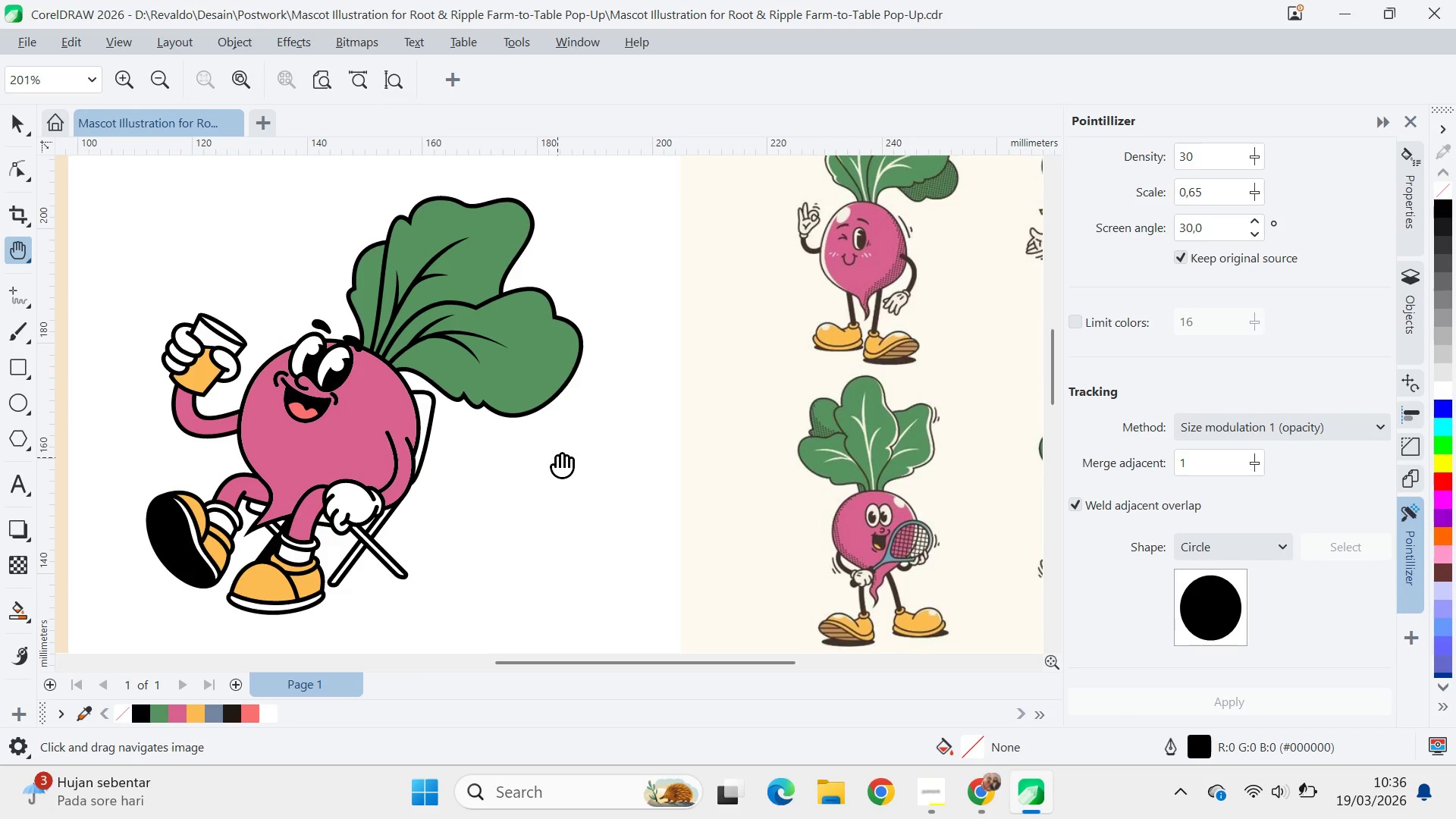 
scroll: coordinate [808, 516], scroll_direction: down, amount: 4.0
 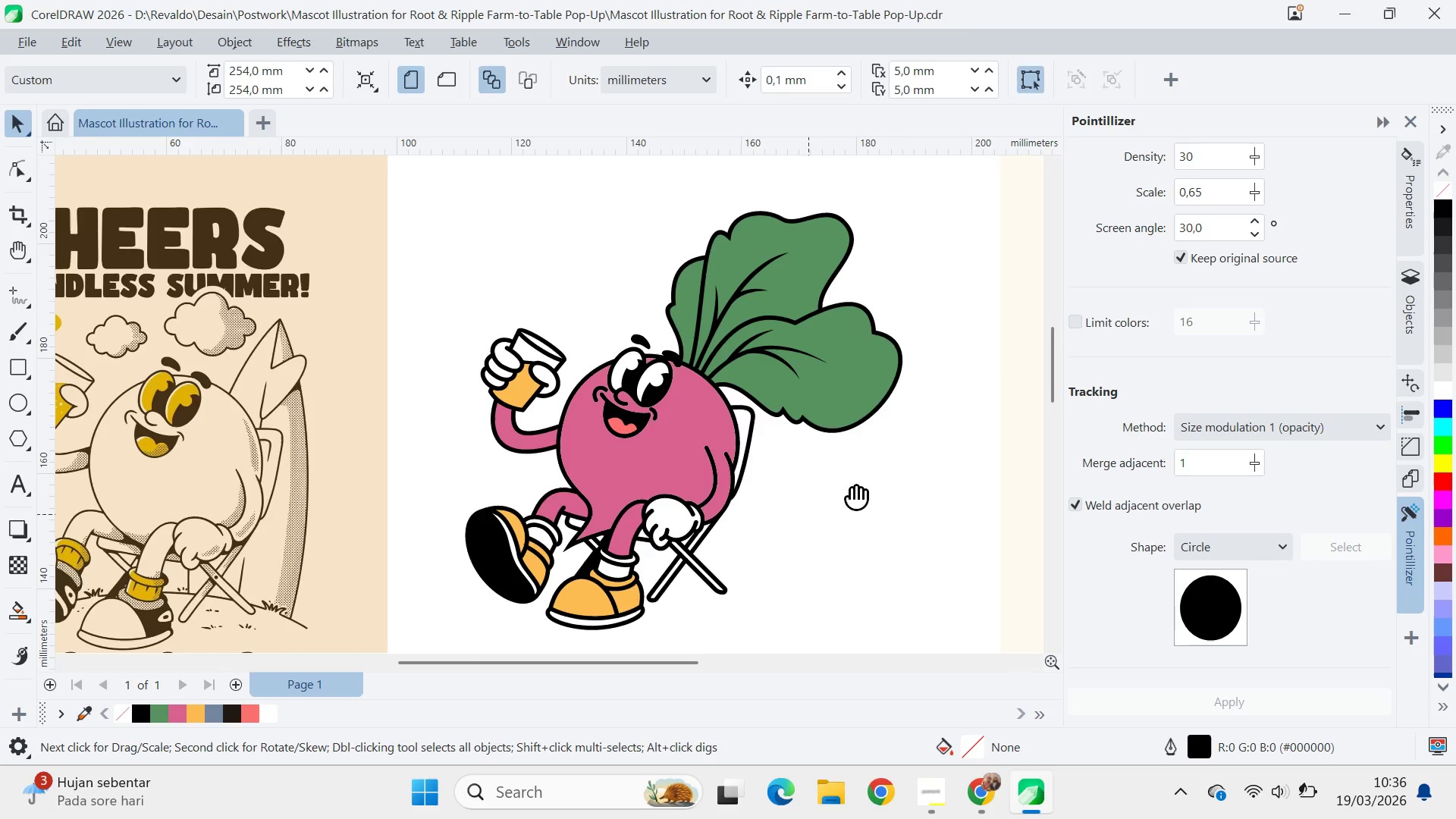 
left_click_drag(start_coordinate=[738, 444], to_coordinate=[707, 405])
 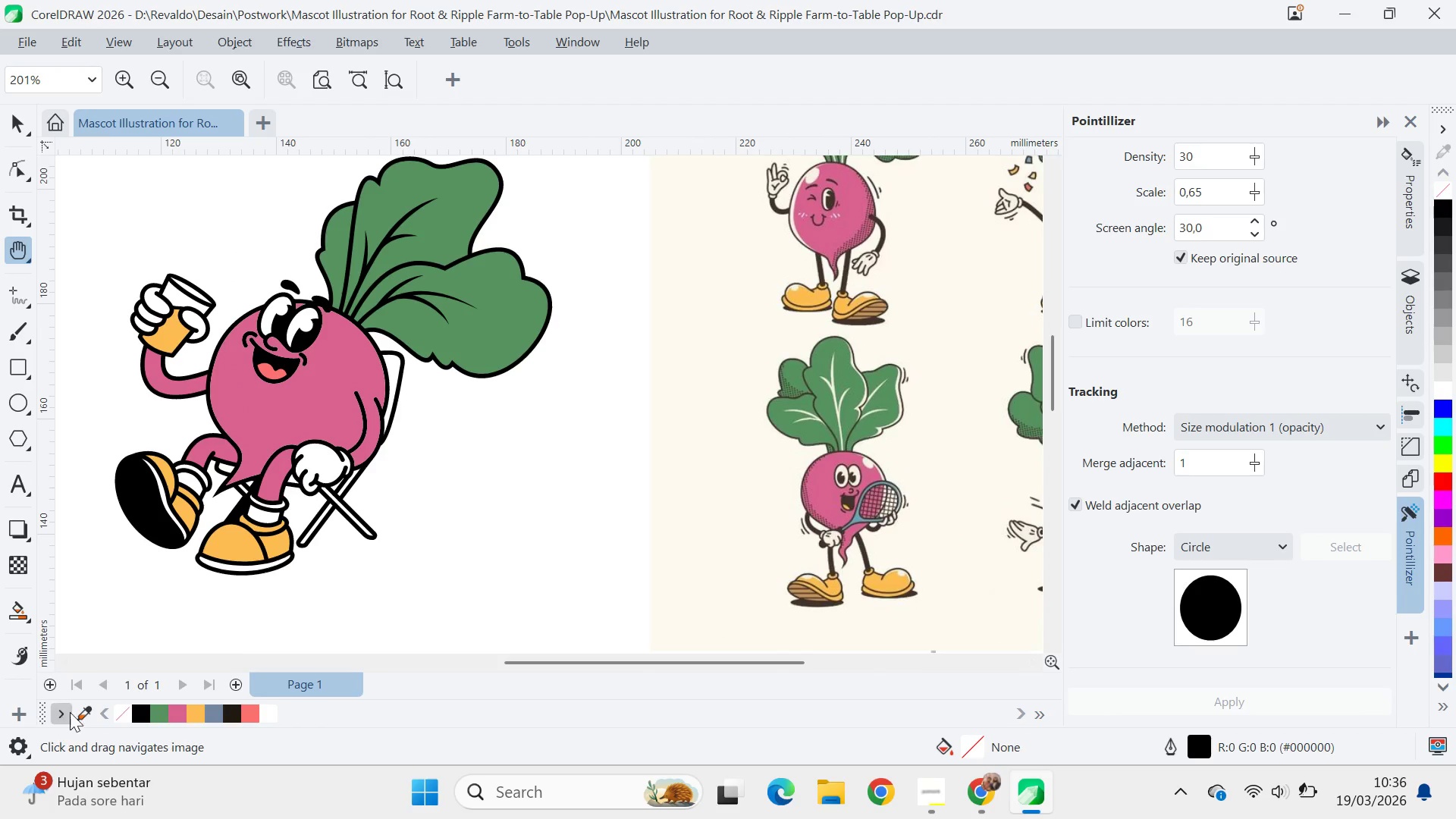 
left_click([93, 719])
 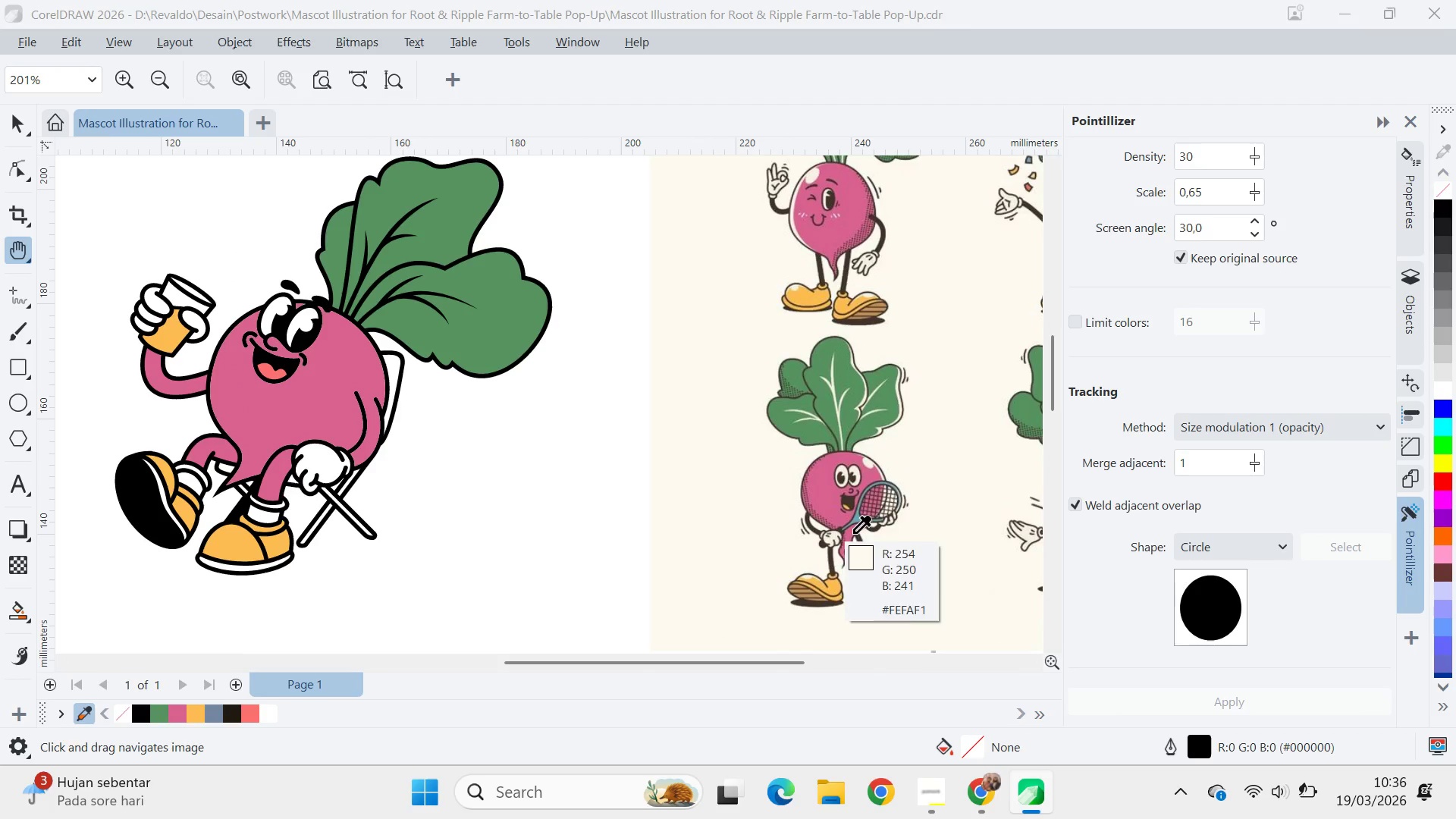 
hold_key(key=ControlLeft, duration=1.38)
left_click([856, 517])
 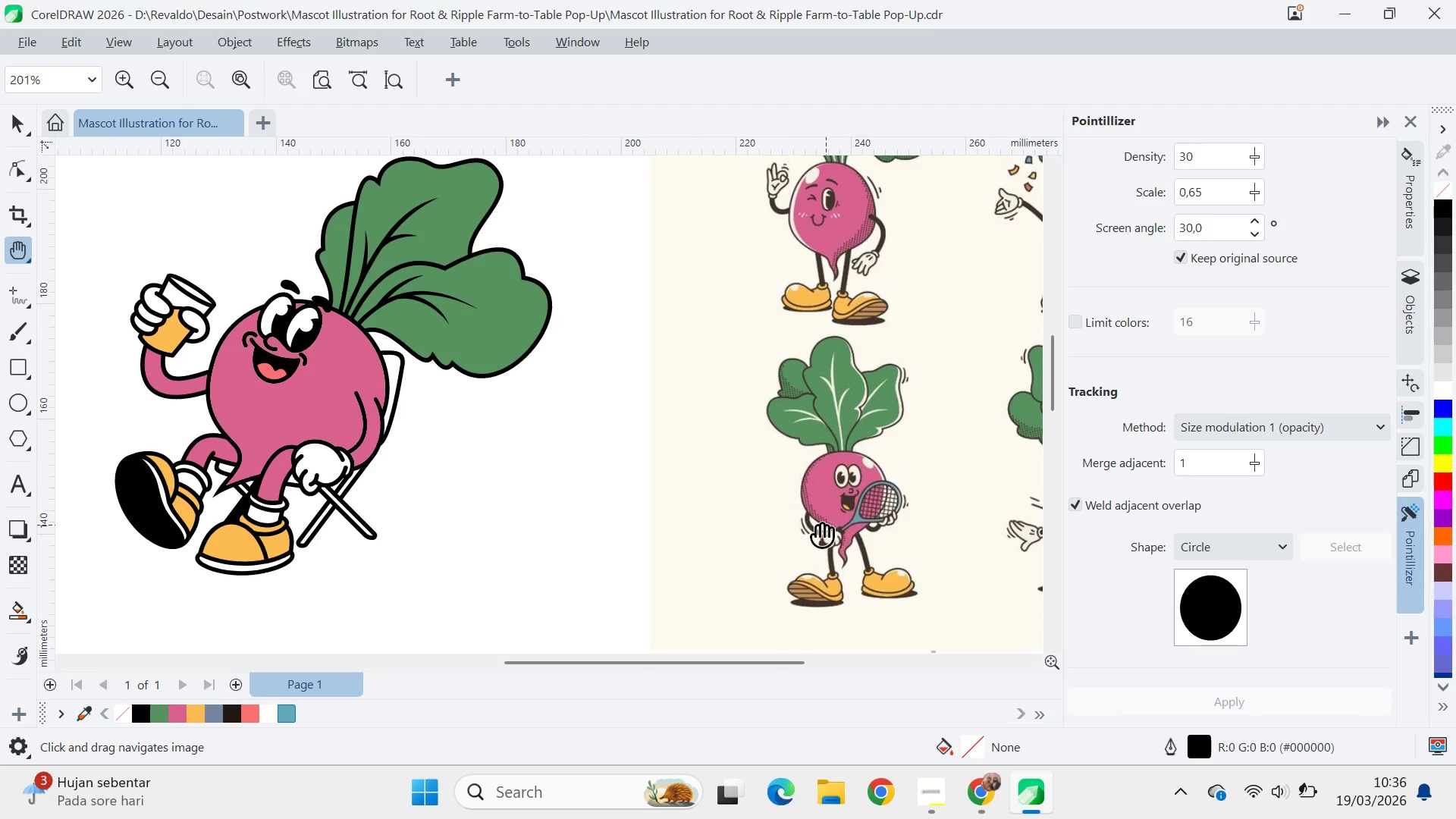 
key(V)
 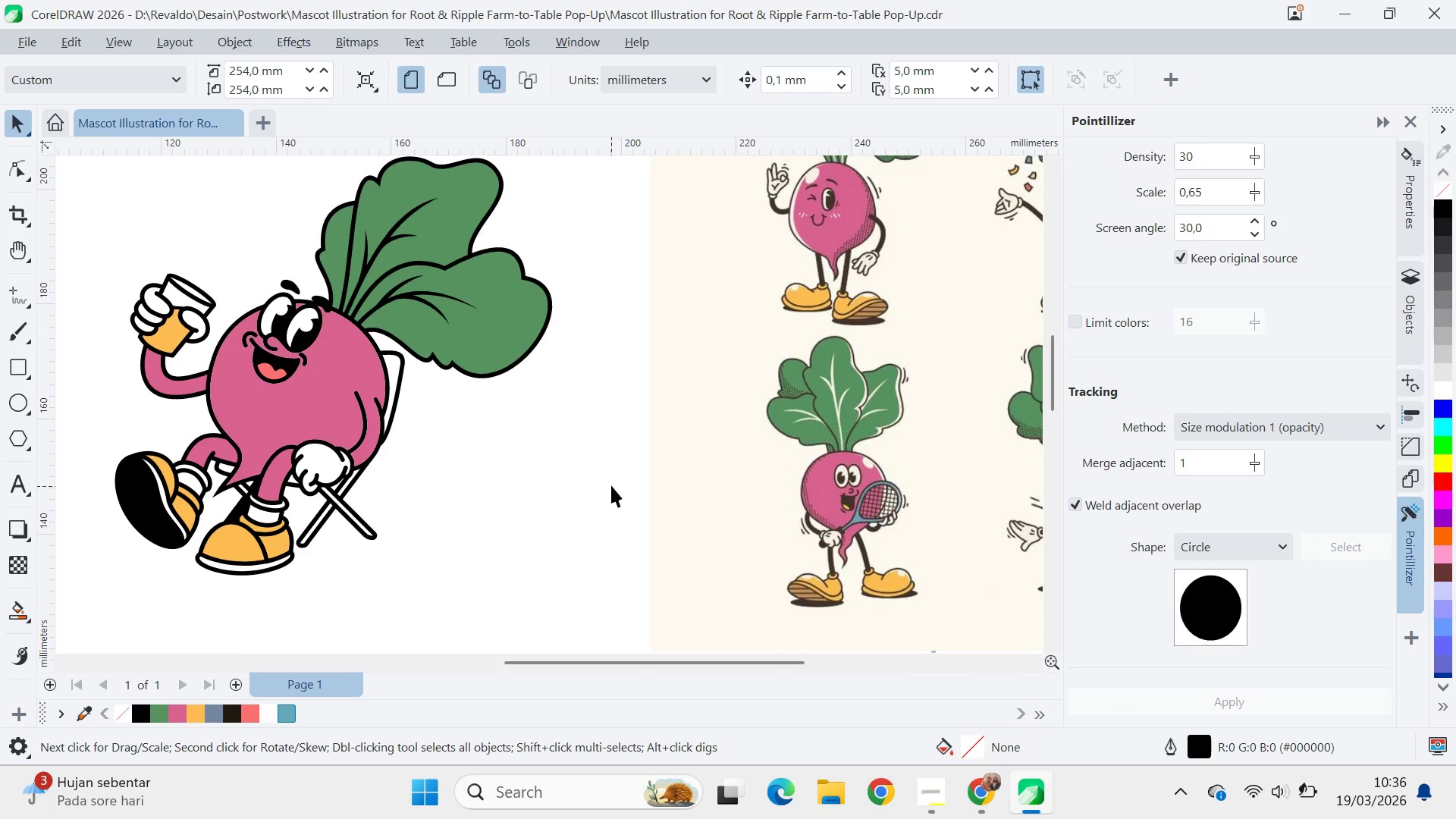 
left_click_drag(start_coordinate=[611, 485], to_coordinate=[605, 482])
 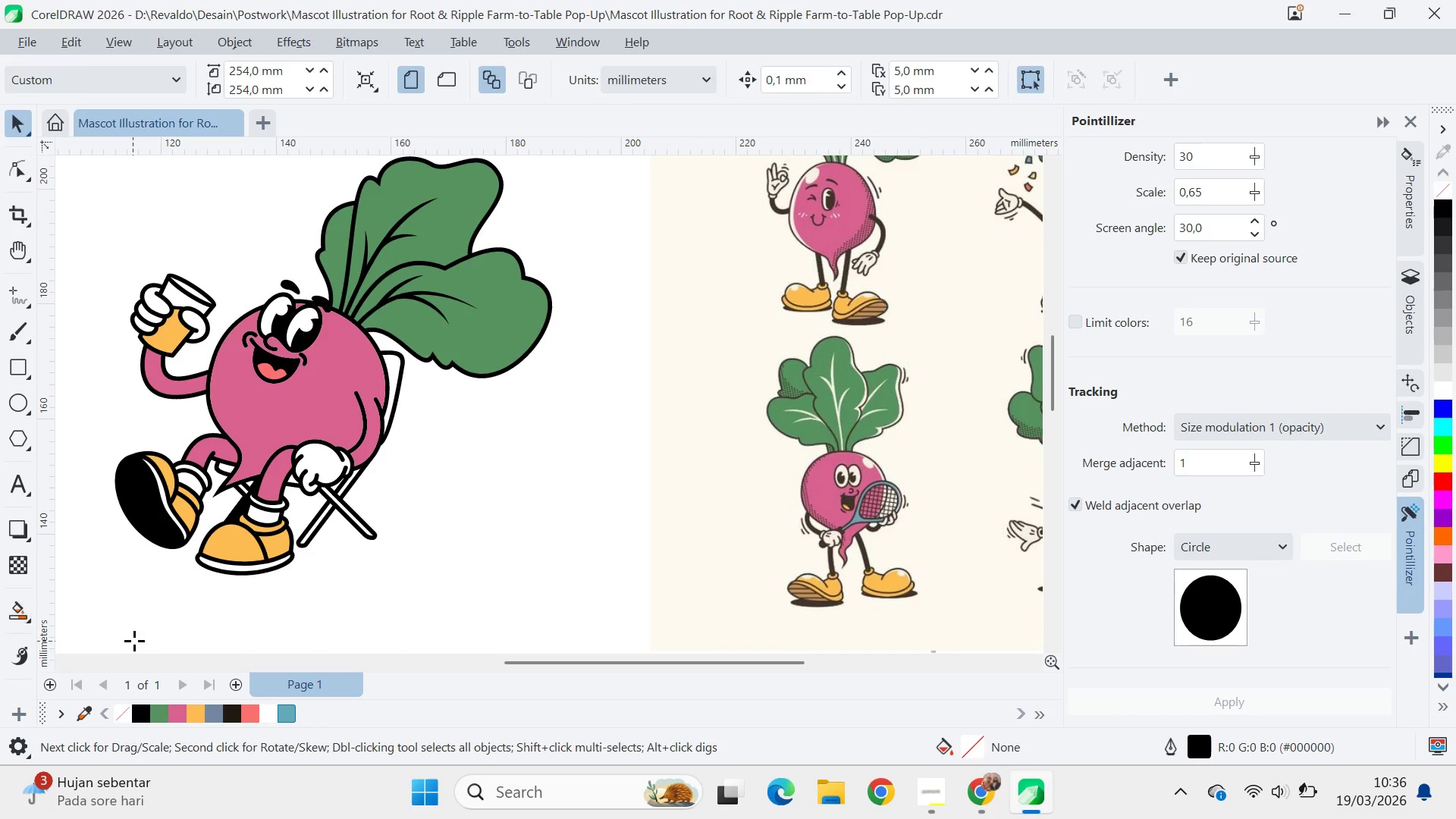 
left_click([394, 365])
 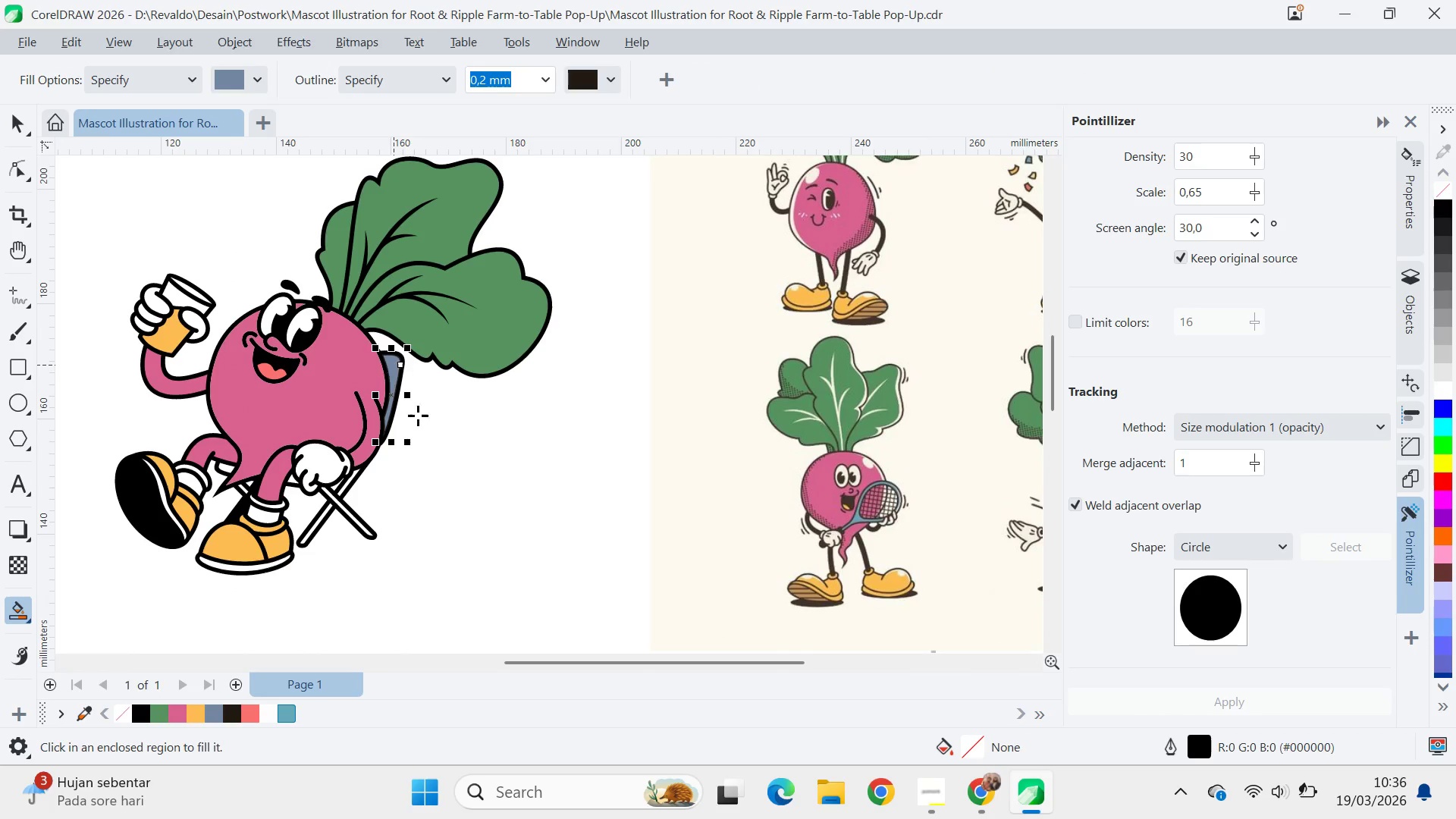 
key(V)
 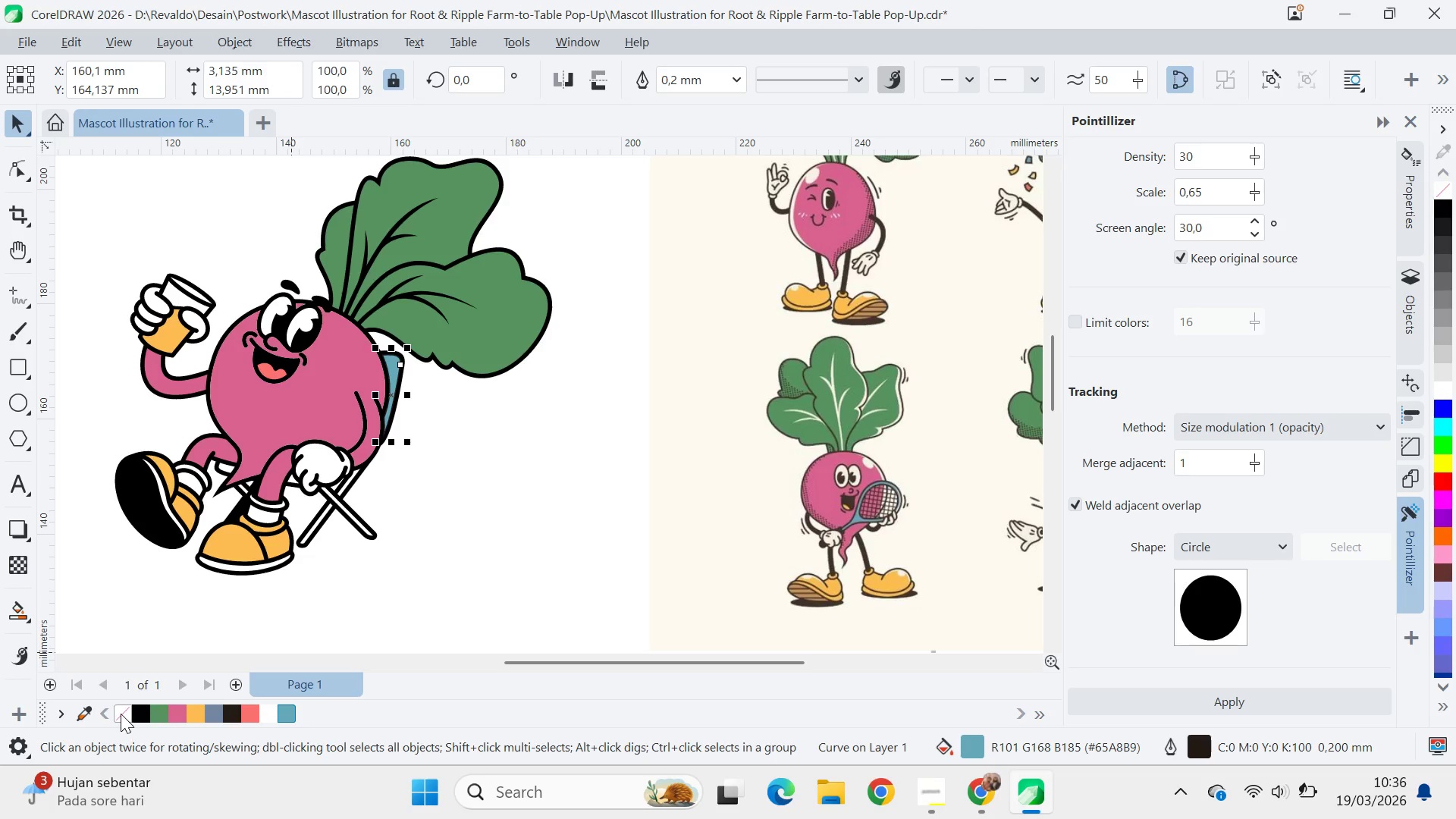 
left_click([585, 473])
 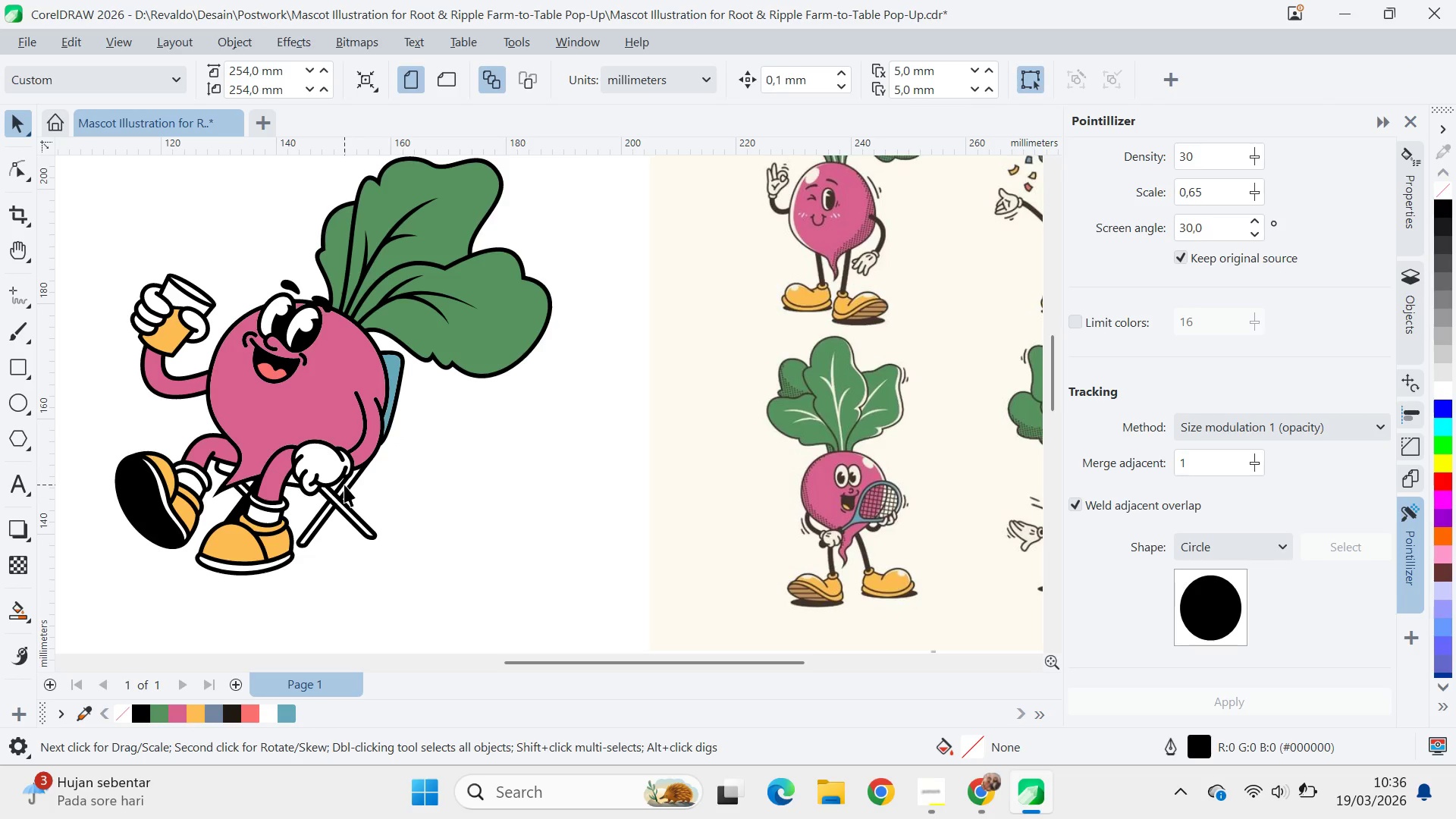 
left_click([426, 511])
 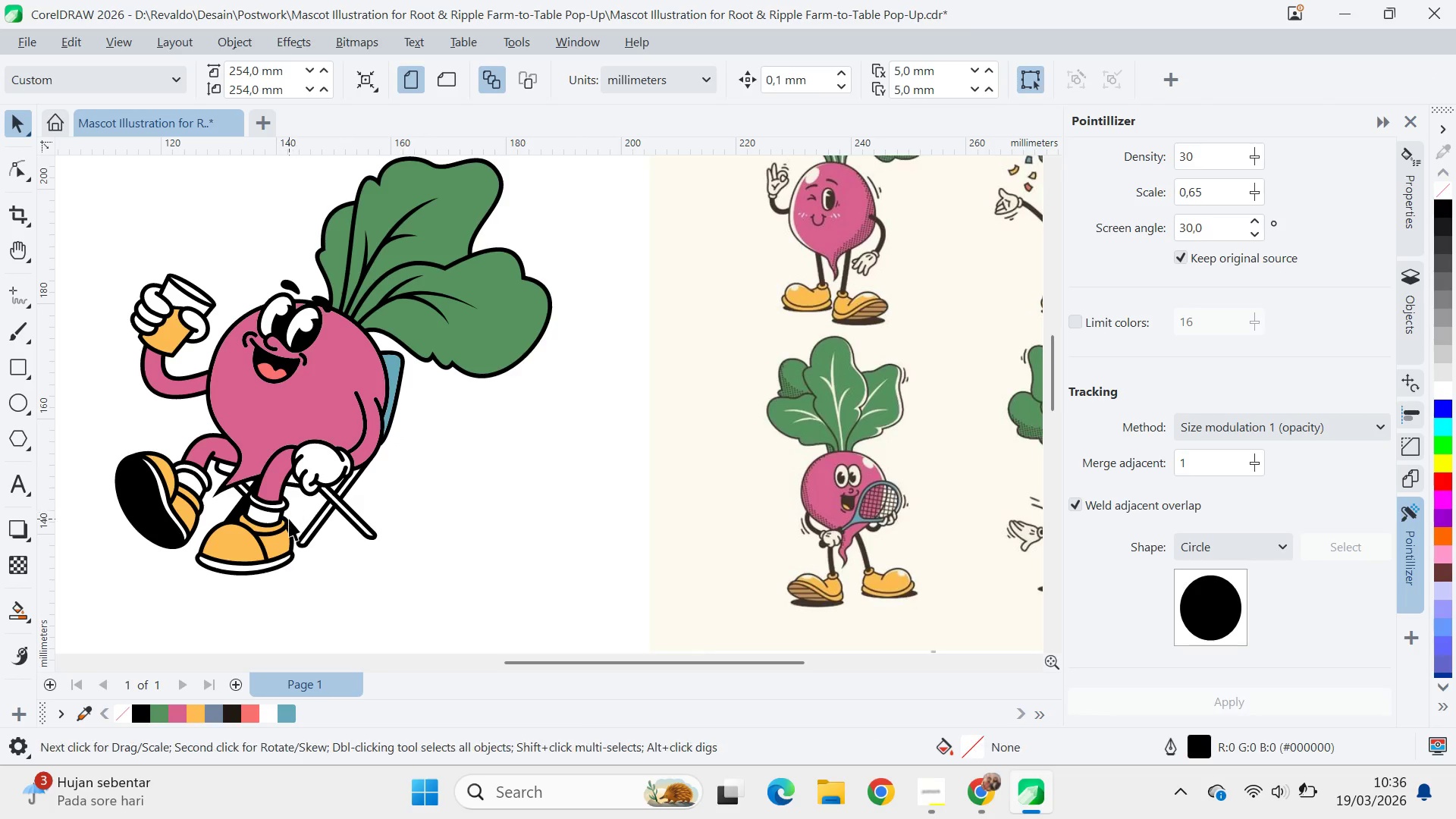 
scroll: coordinate [287, 519], scroll_direction: up, amount: 1.0
 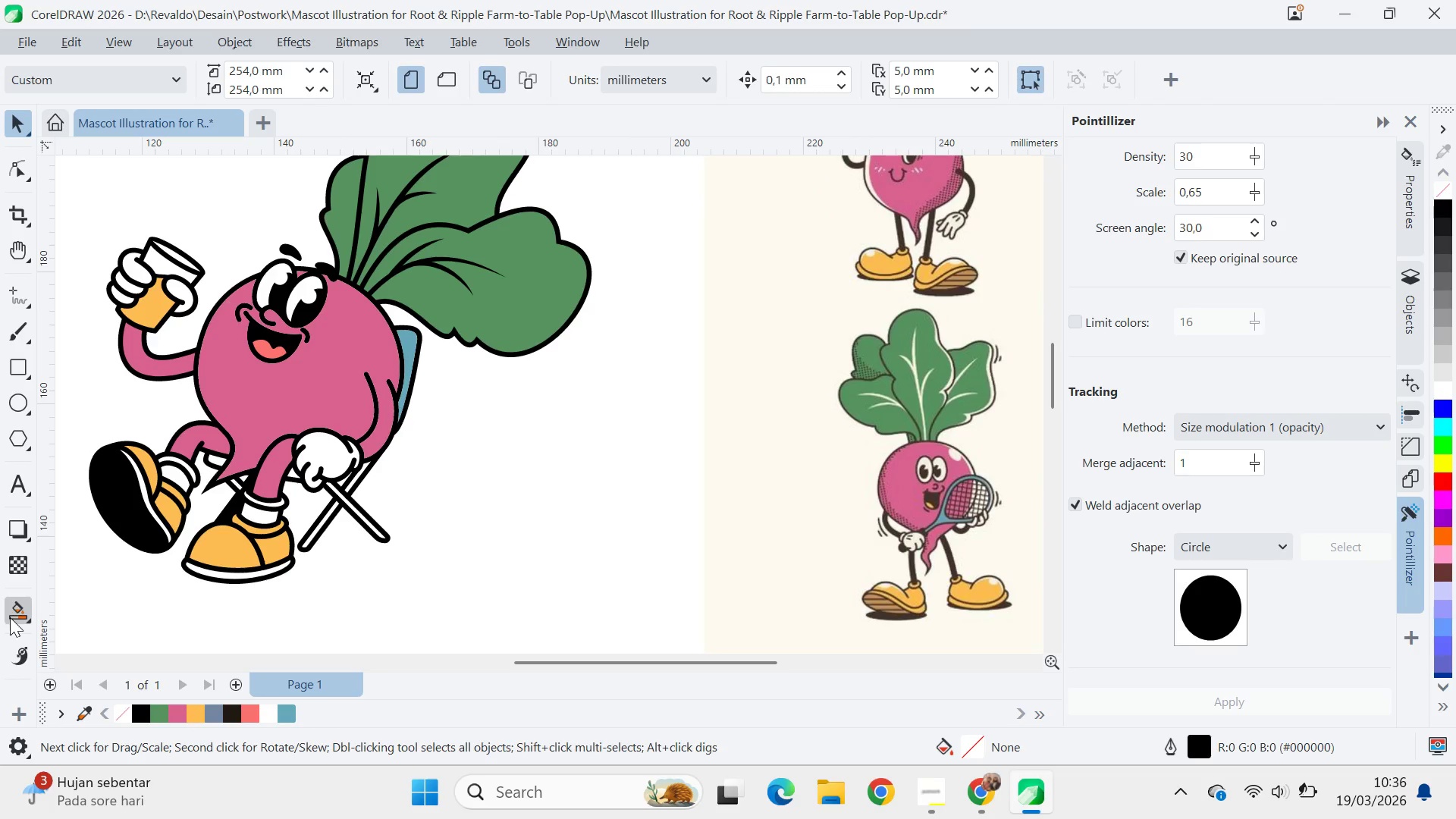 
left_click([12, 613])
 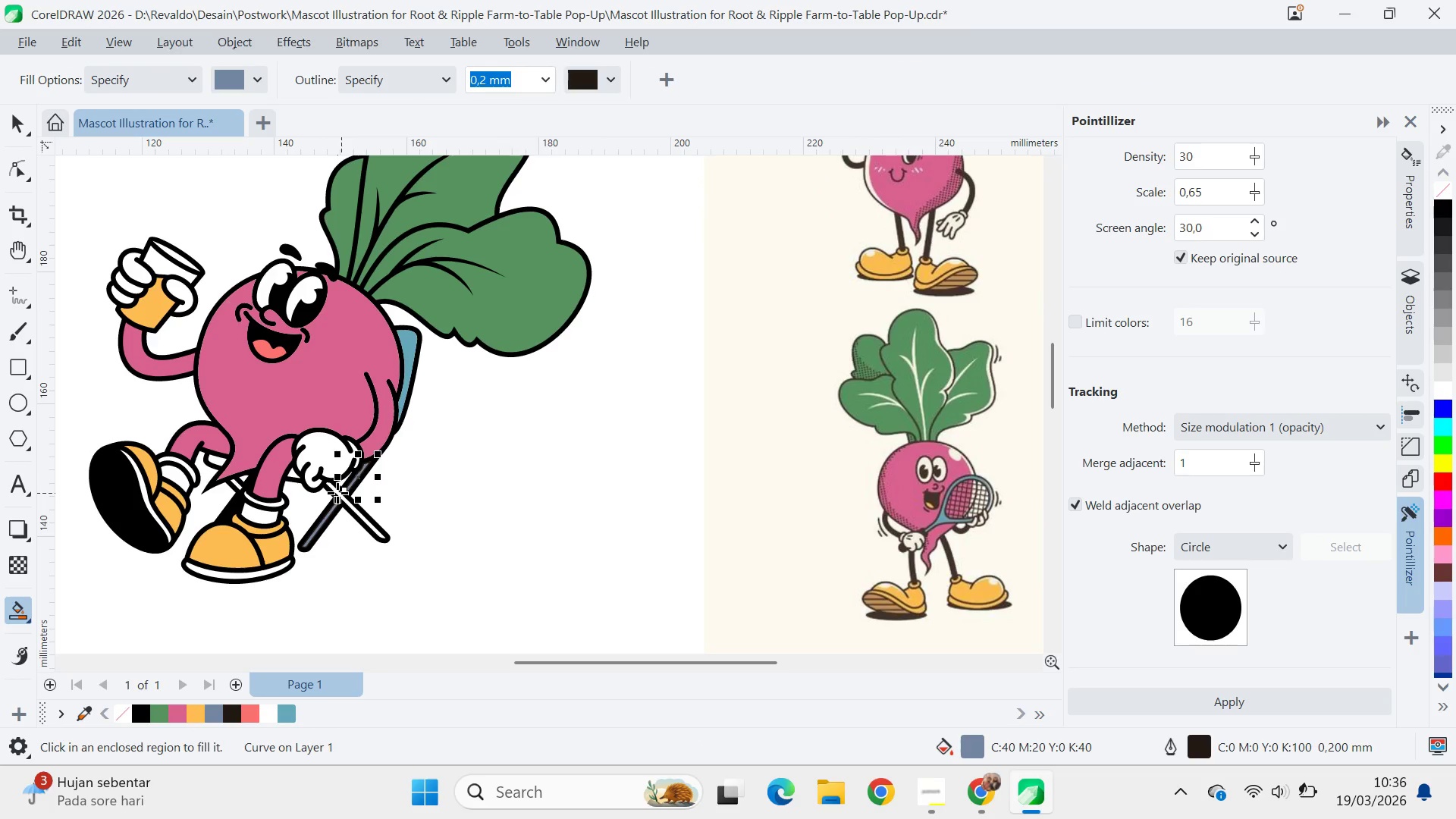 
key(V)
 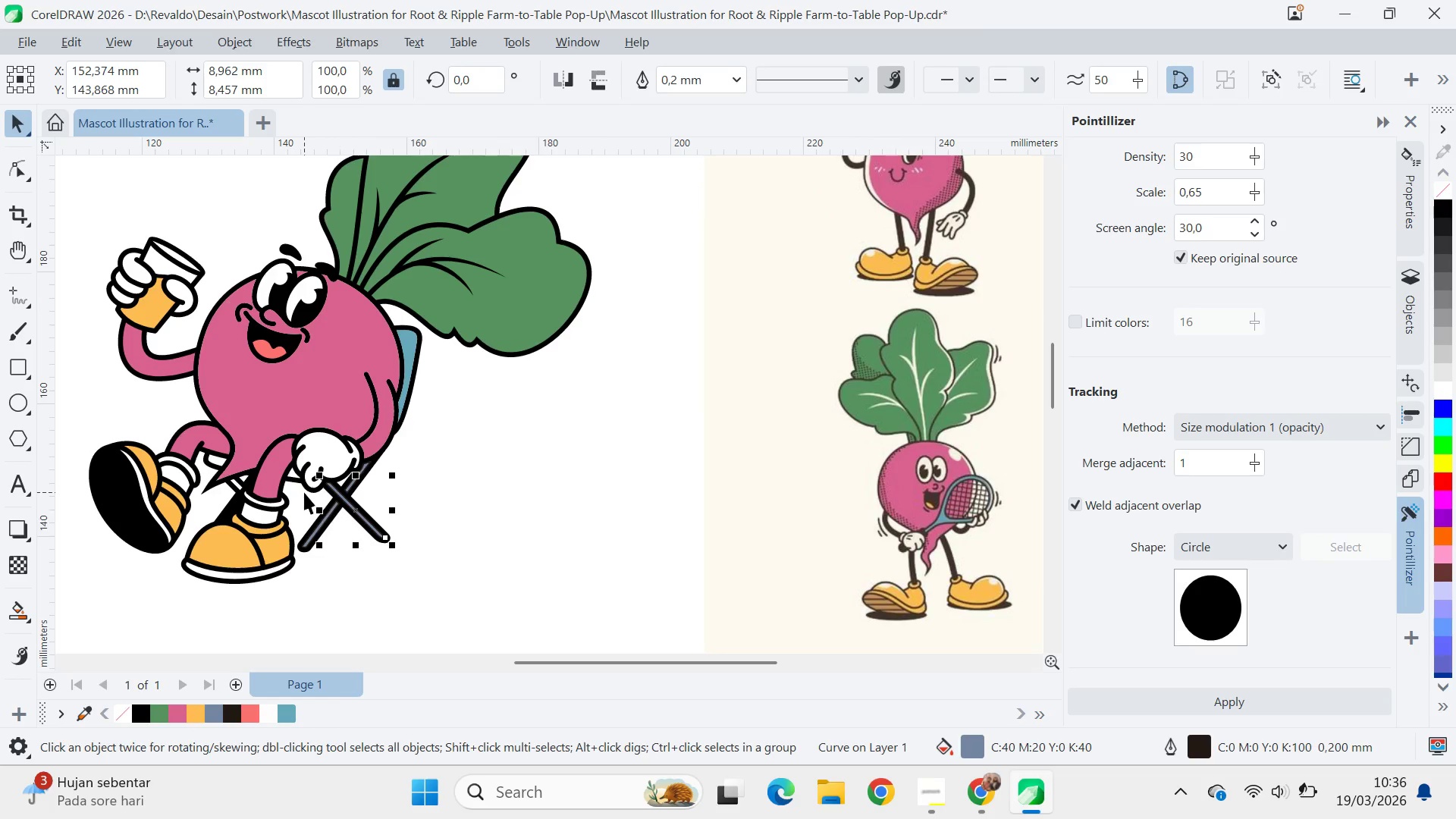 
scroll: coordinate [303, 491], scroll_direction: up, amount: 6.0
 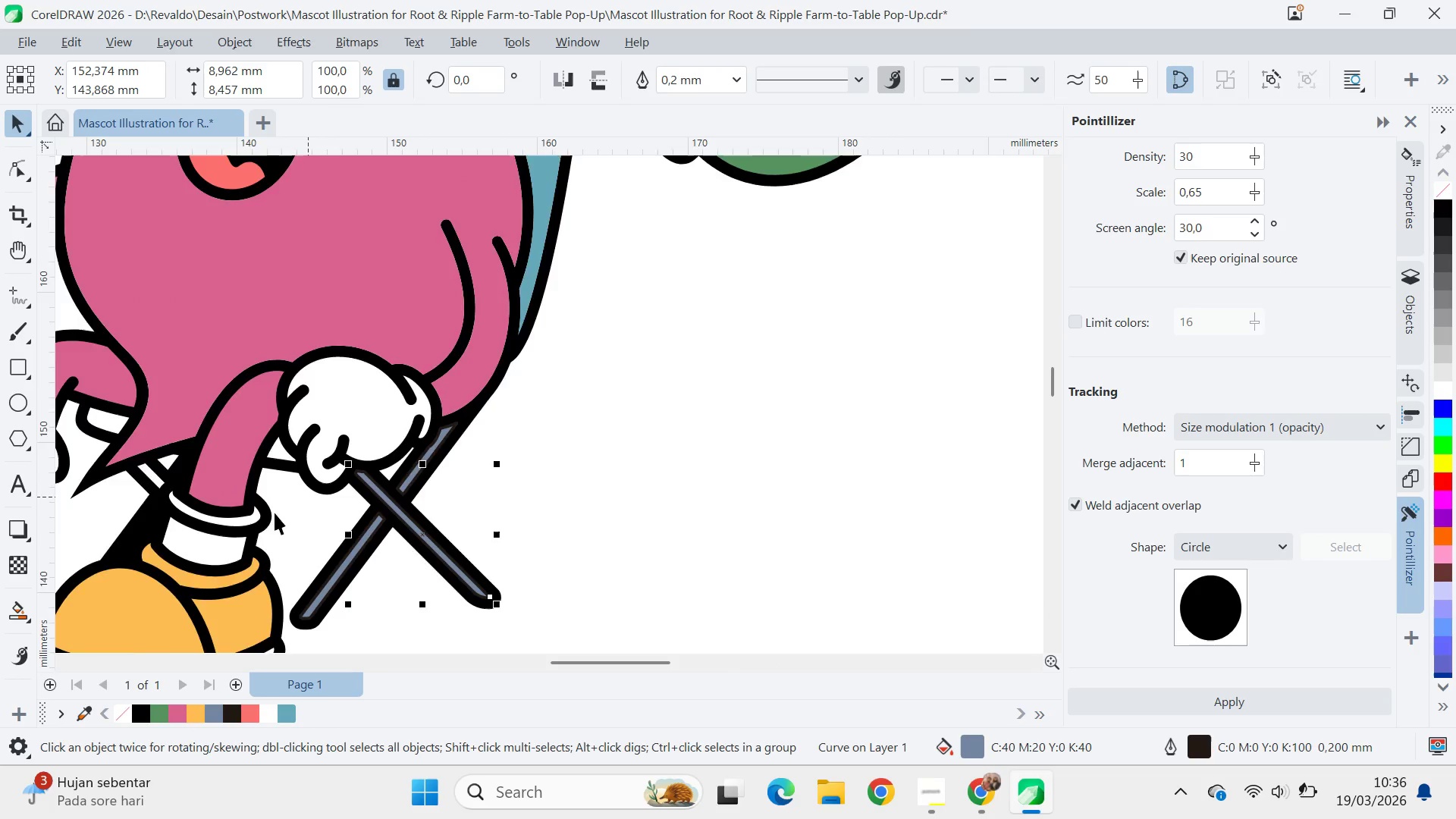 
scroll: coordinate [278, 509], scroll_direction: down, amount: 4.0
 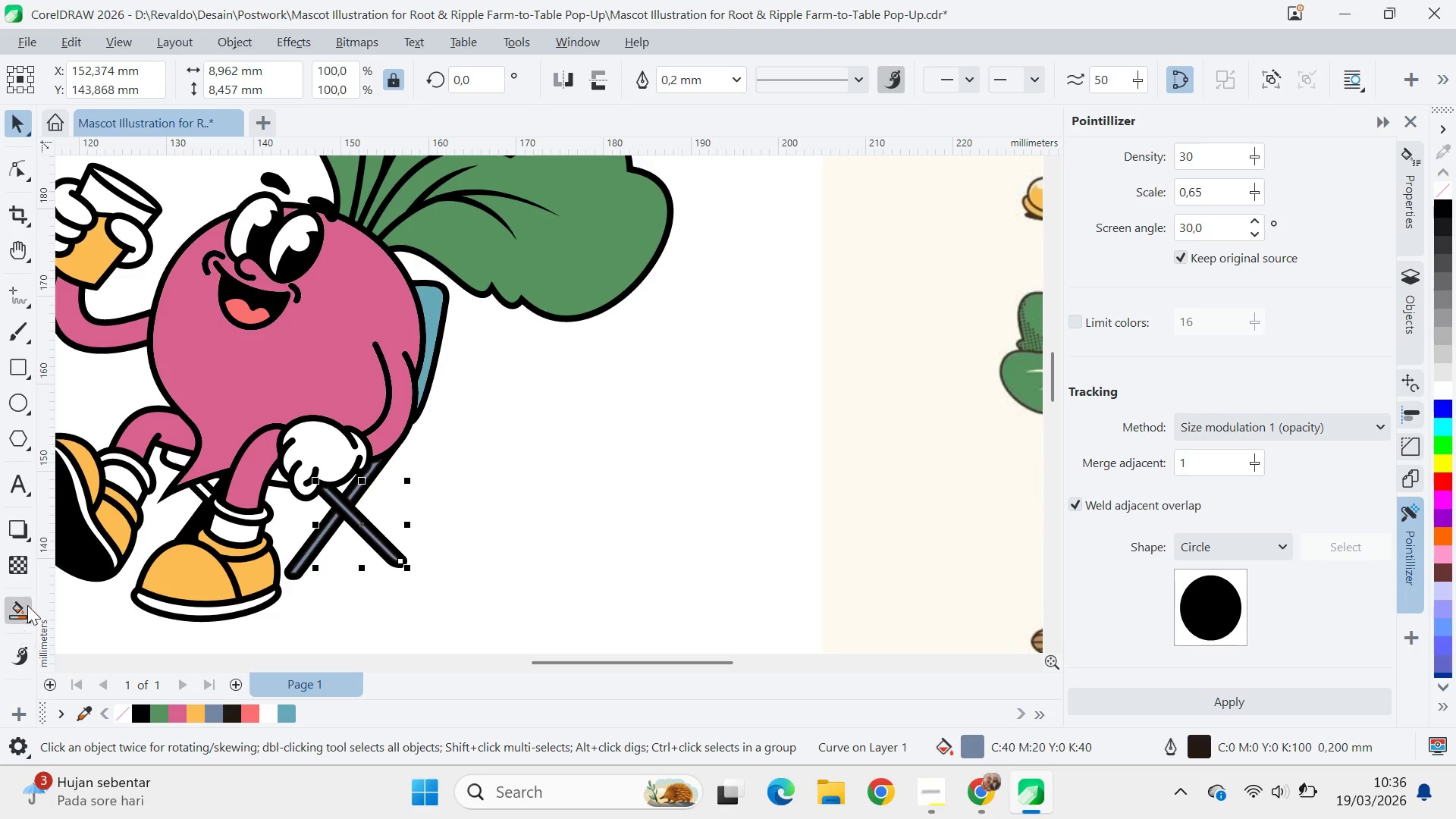 
left_click([27, 605])
 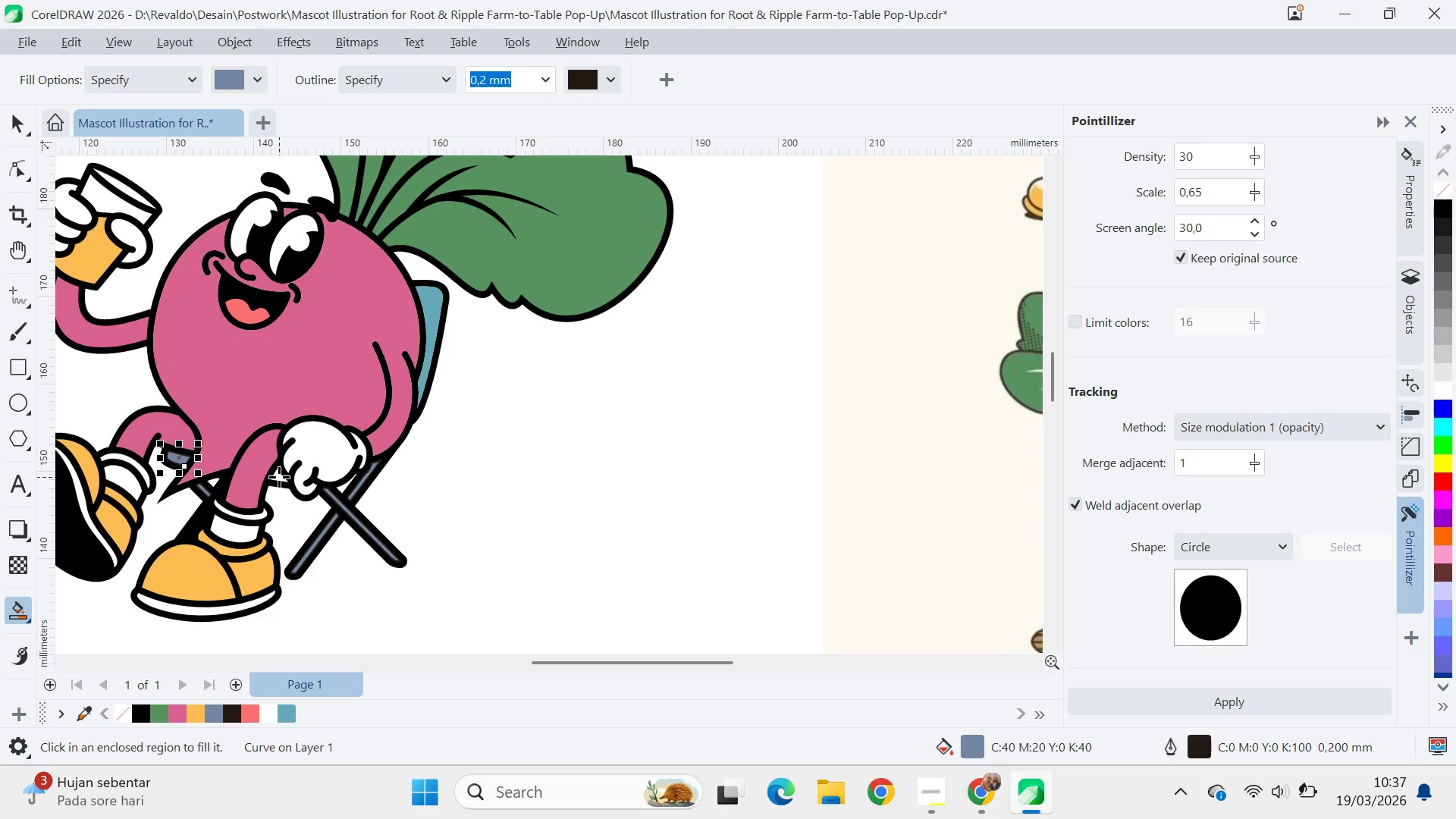 
key(V)
 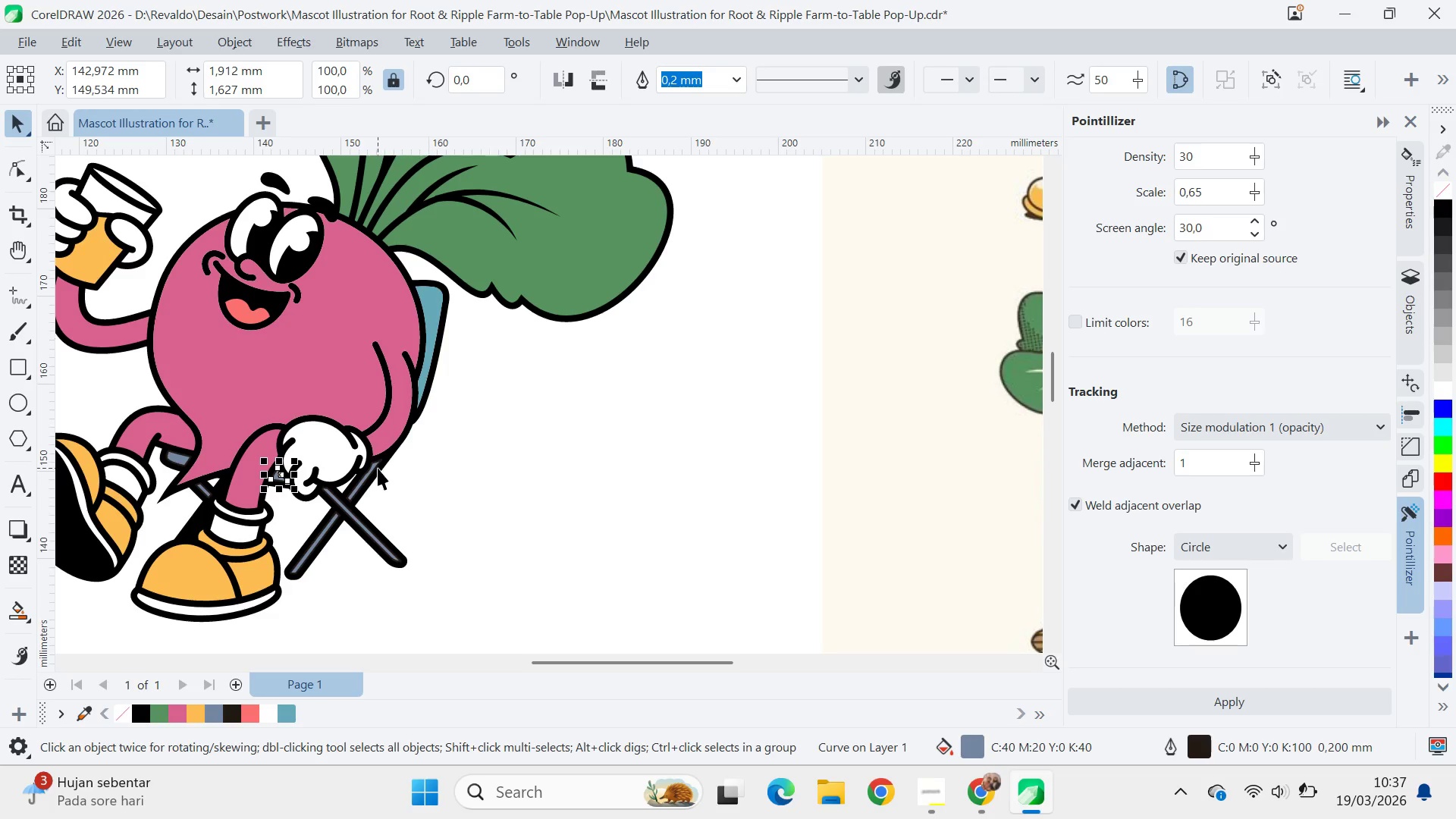 
left_click([374, 465])
 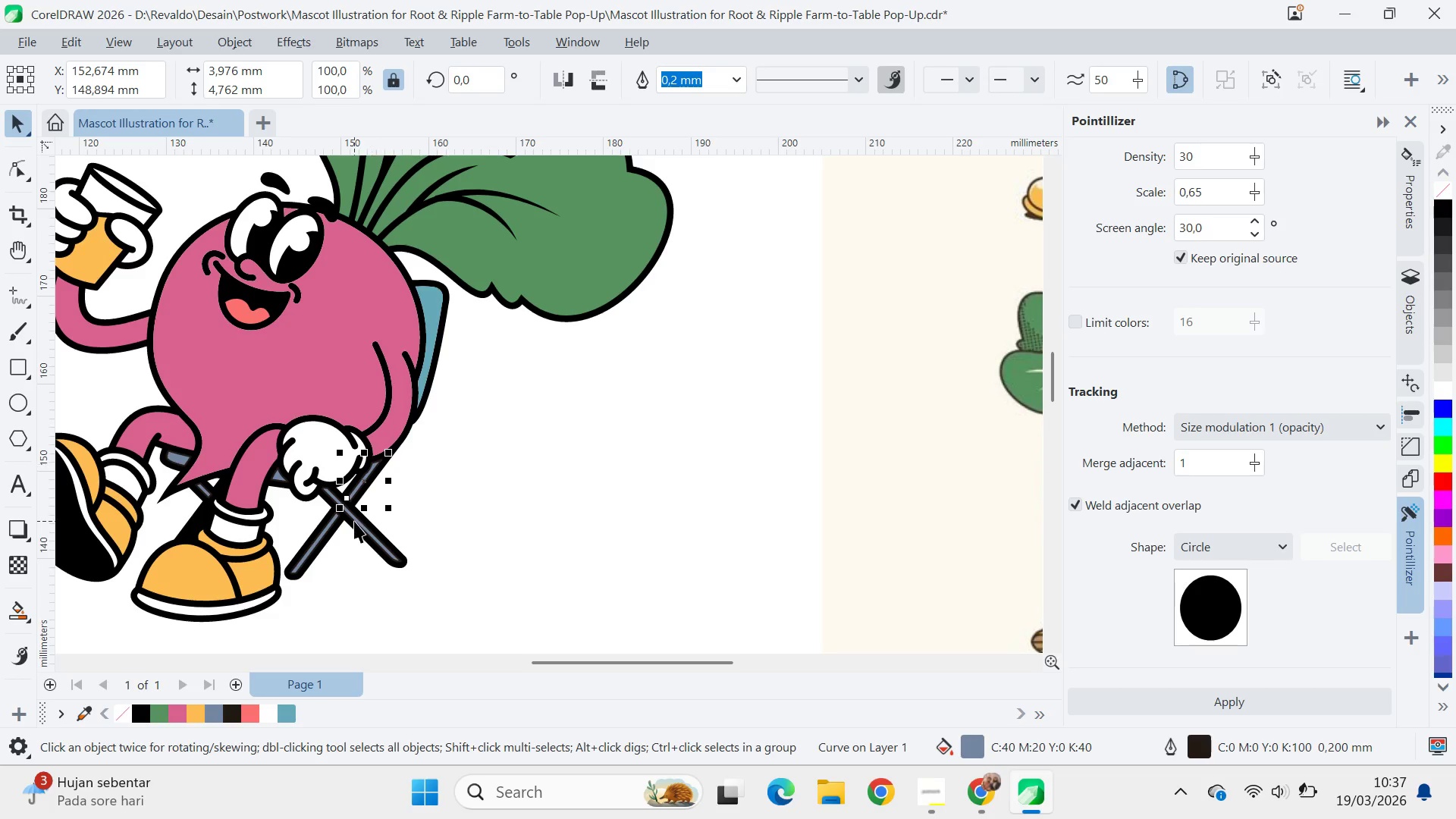 
hold_key(key=ShiftLeft, duration=1.5)
left_click([356, 518])
 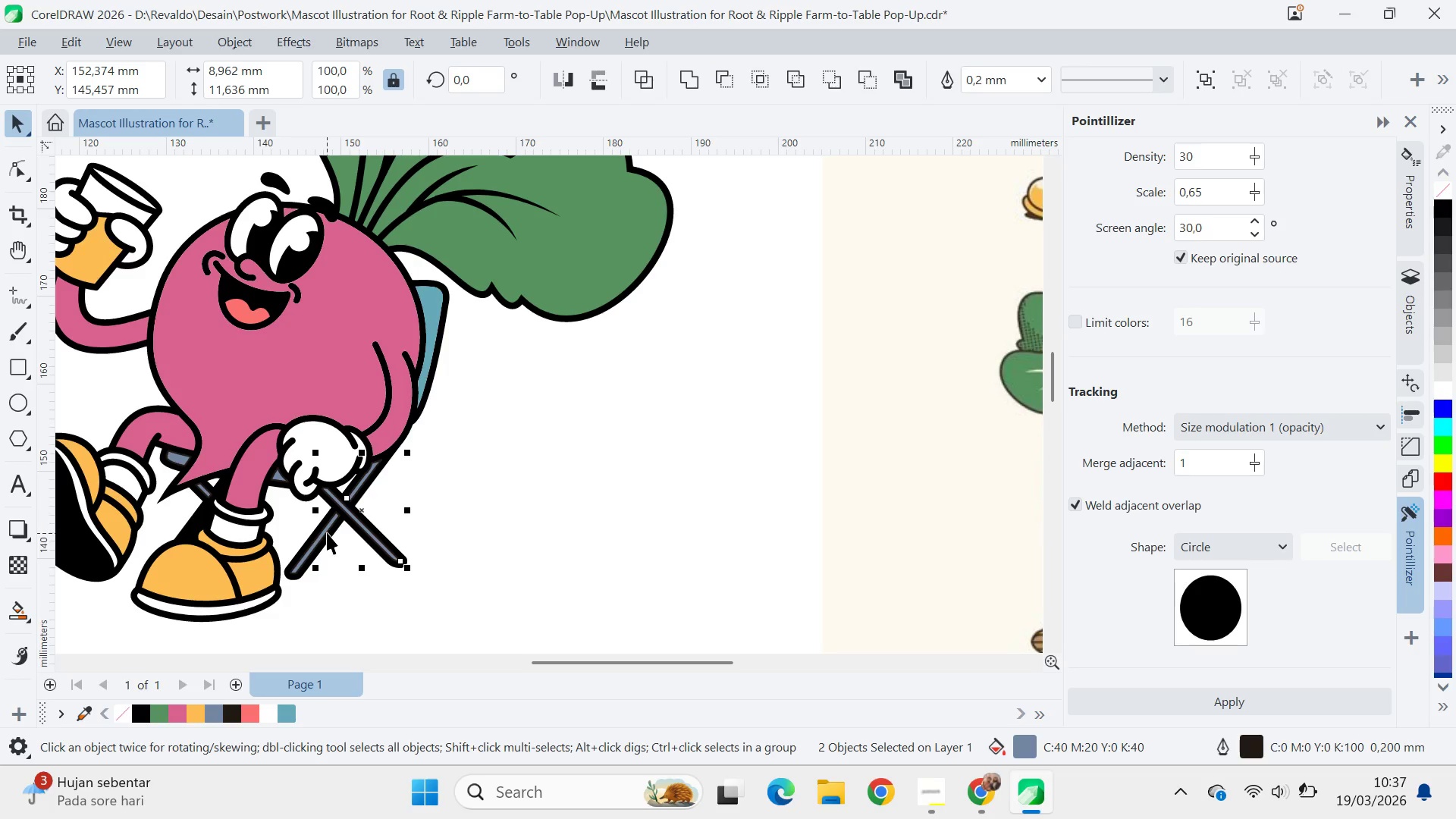 
left_click([327, 532])
 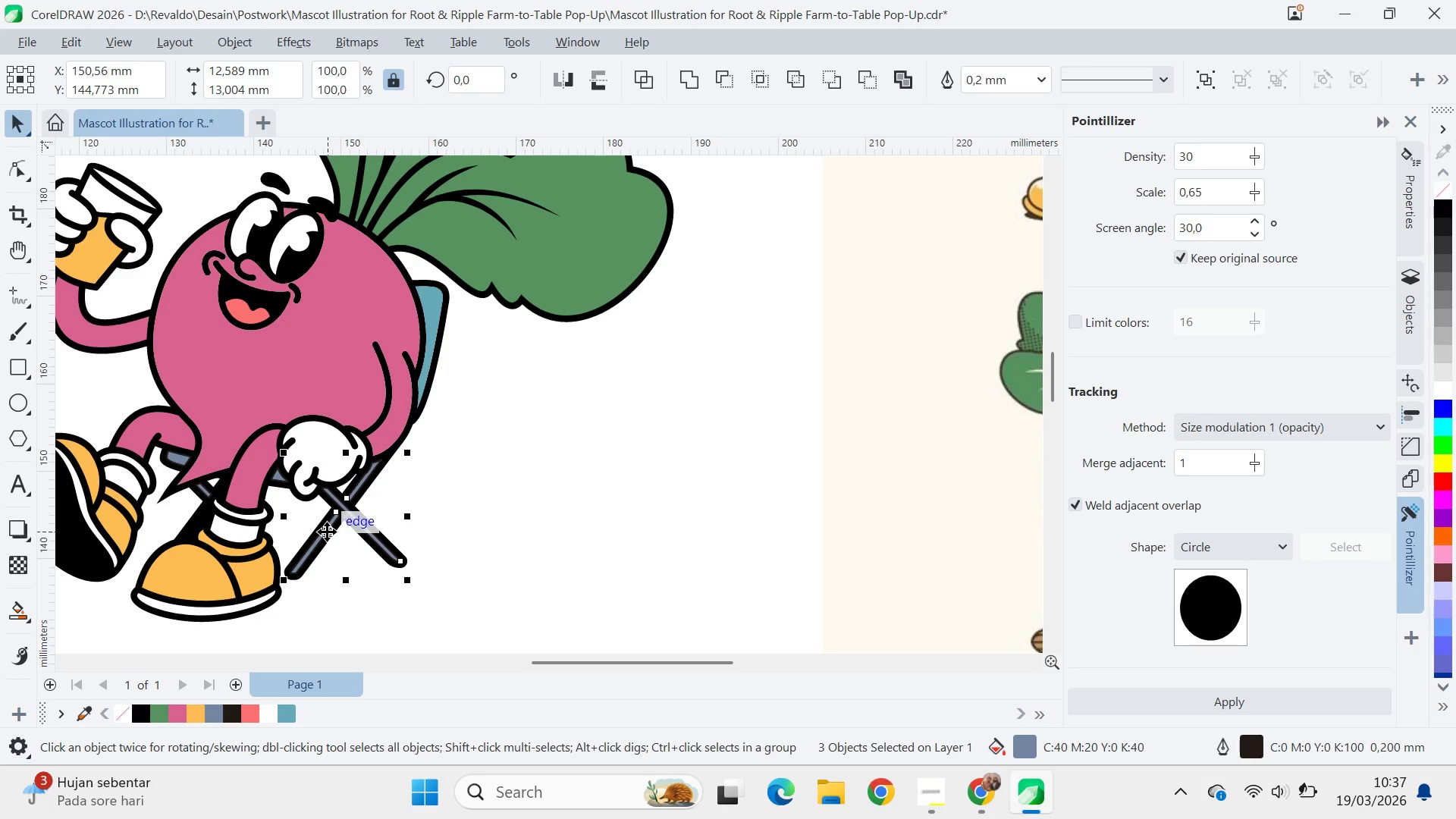 
hold_key(key=ShiftLeft, duration=1.5)
 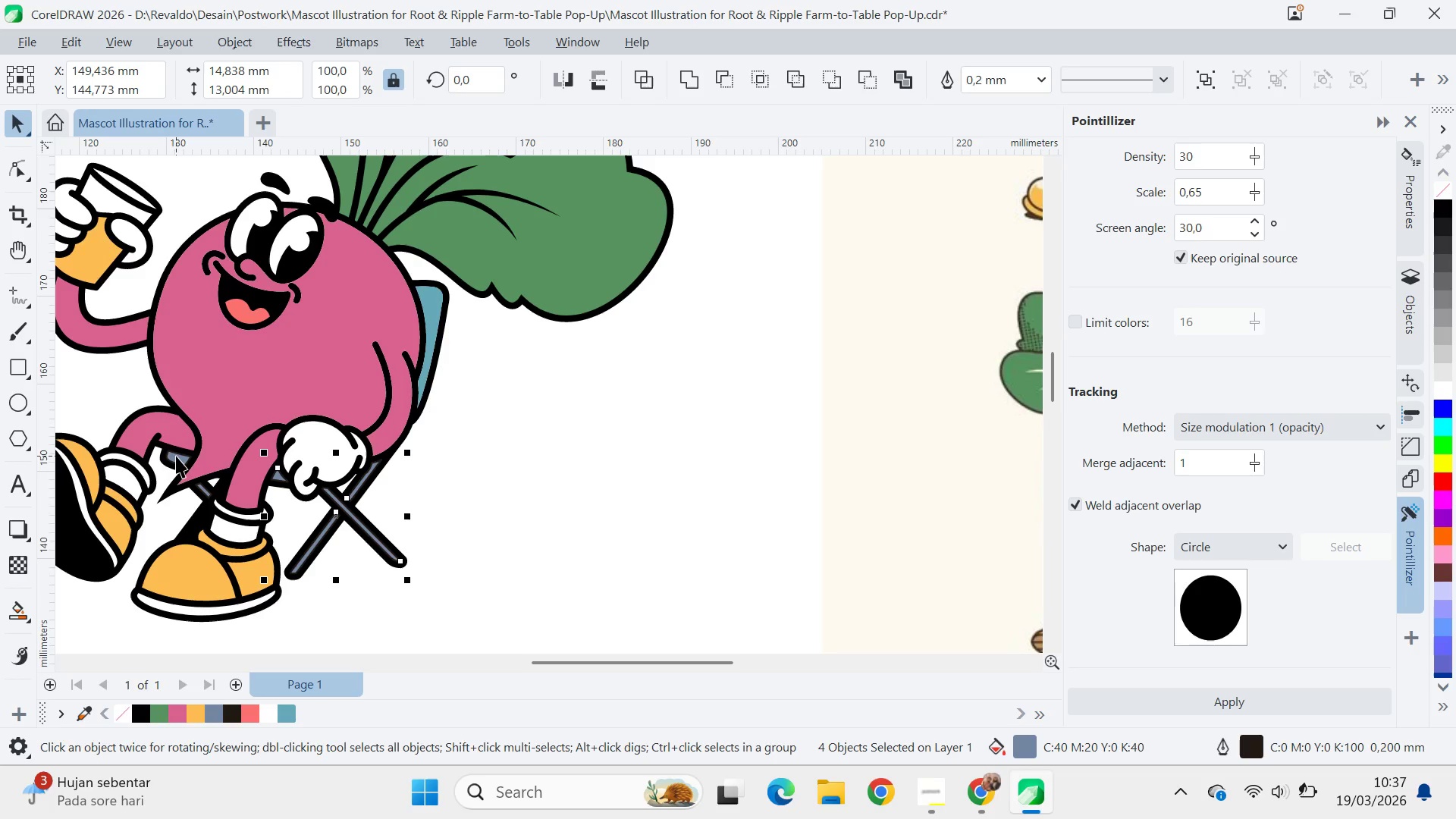 
hold_key(key=ShiftLeft, duration=1.52)
left_click([177, 457])
 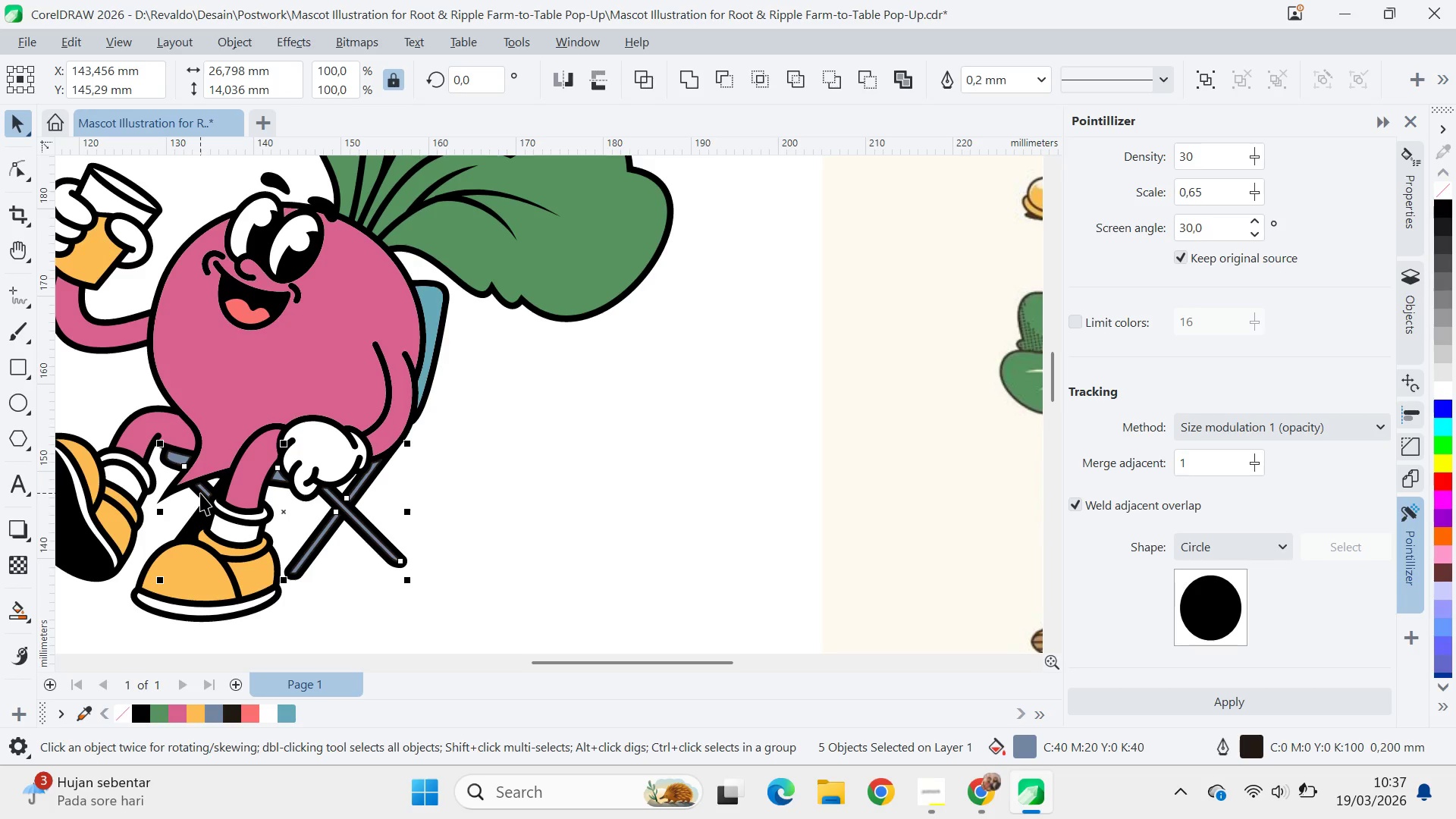 
hold_key(key=ShiftLeft, duration=1.25)
left_click([205, 489])
 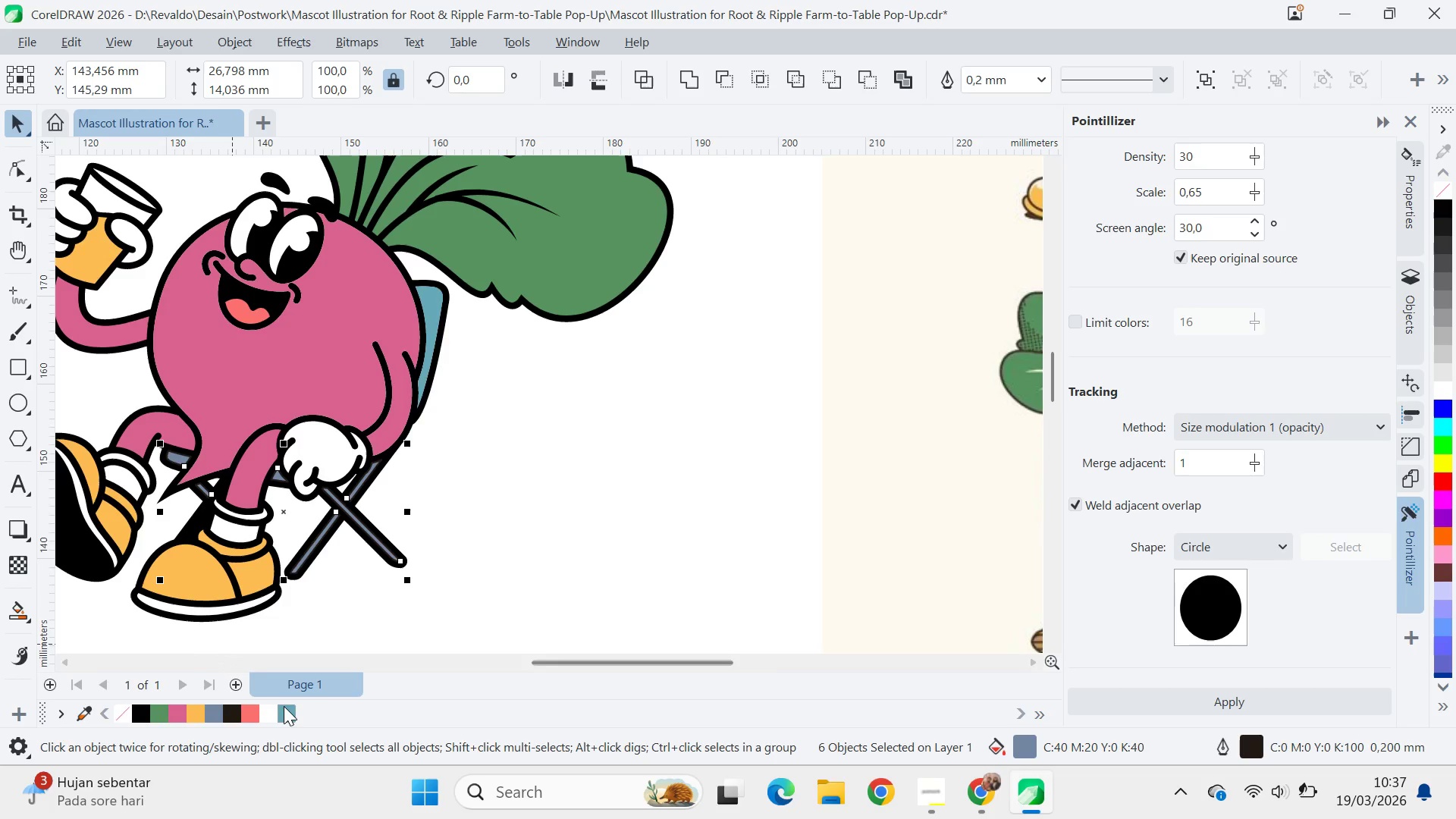 
left_click([290, 708])
 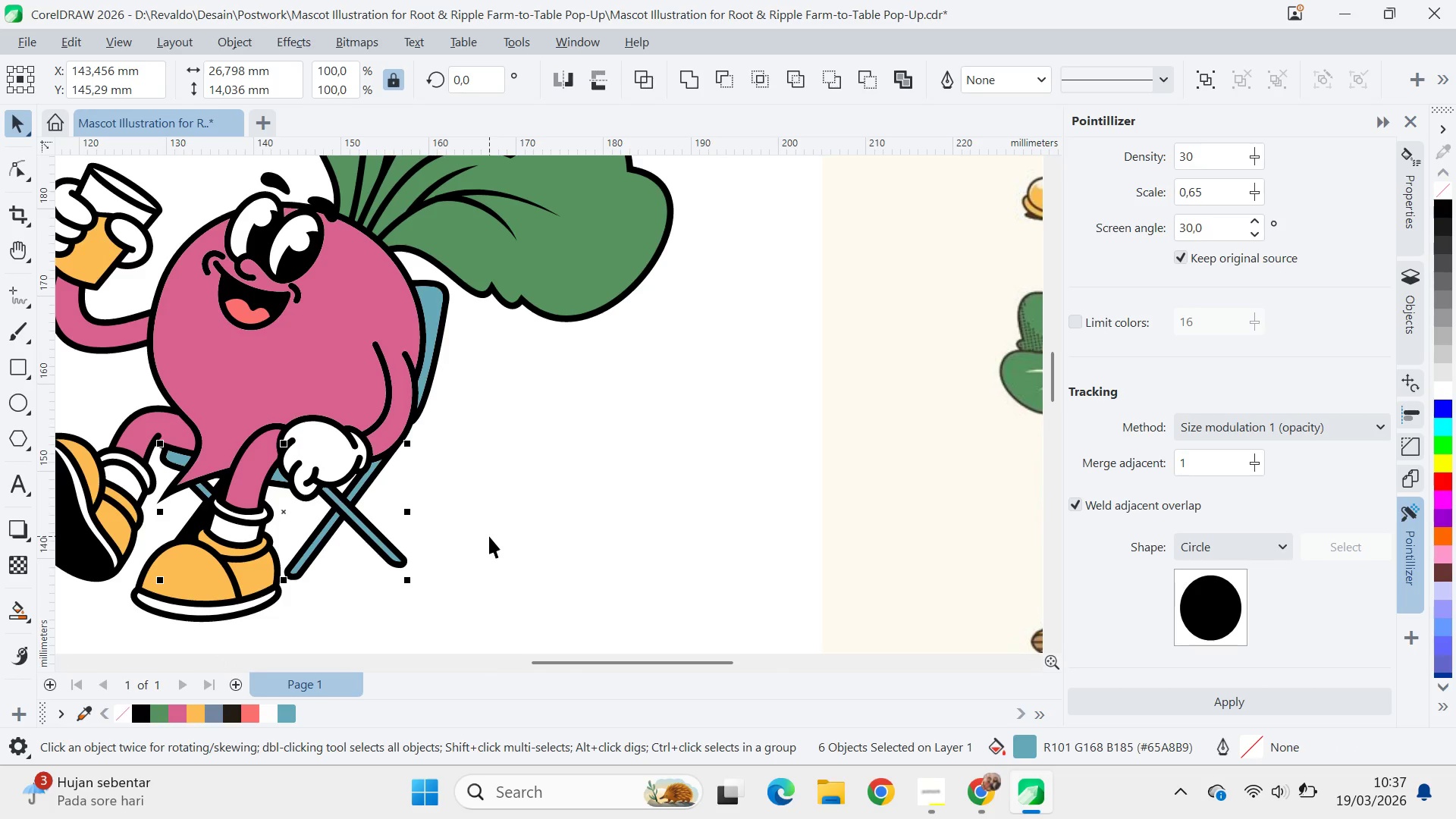 
left_click_drag(start_coordinate=[489, 536], to_coordinate=[485, 537])
 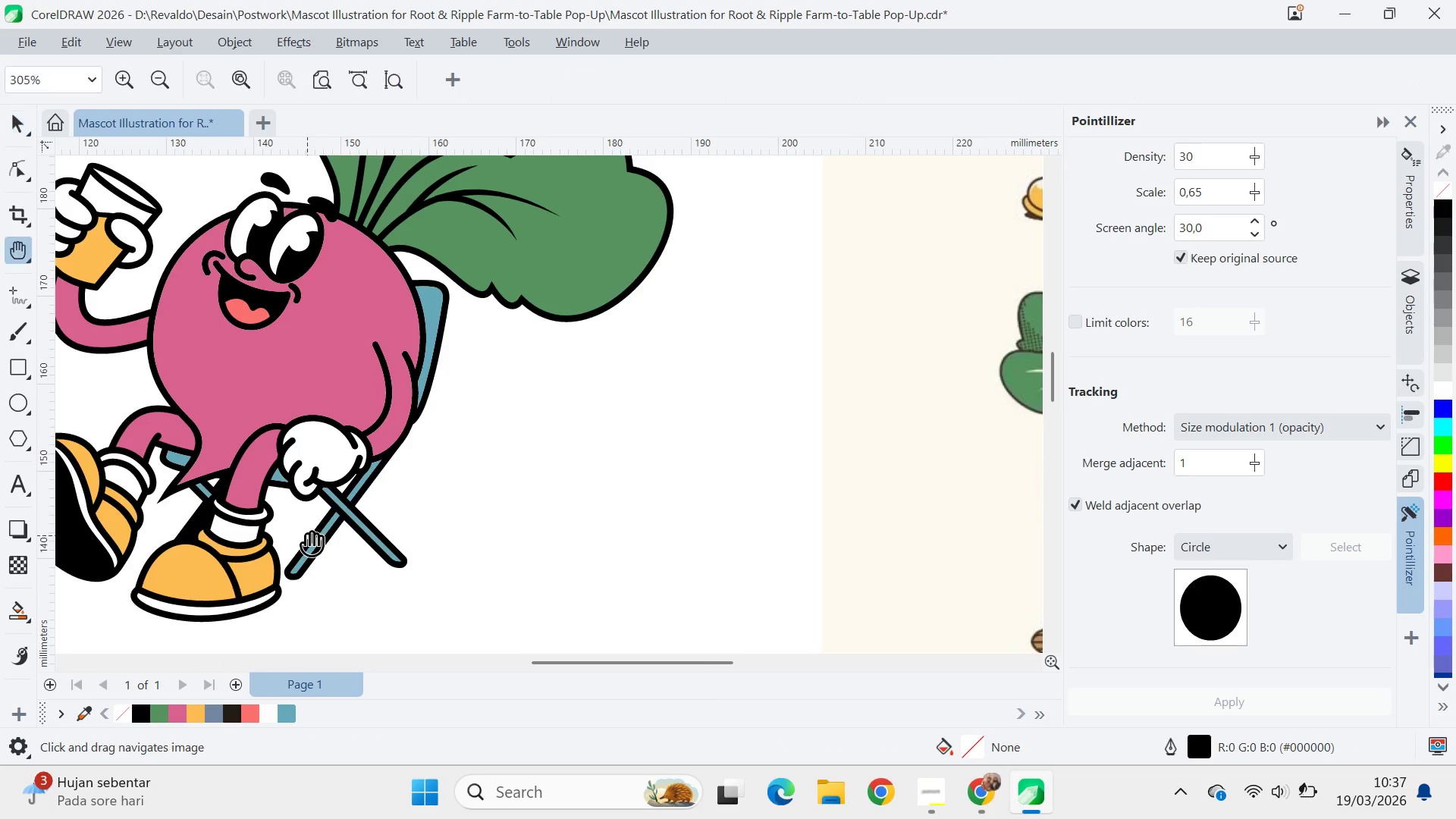 
type(qv)
 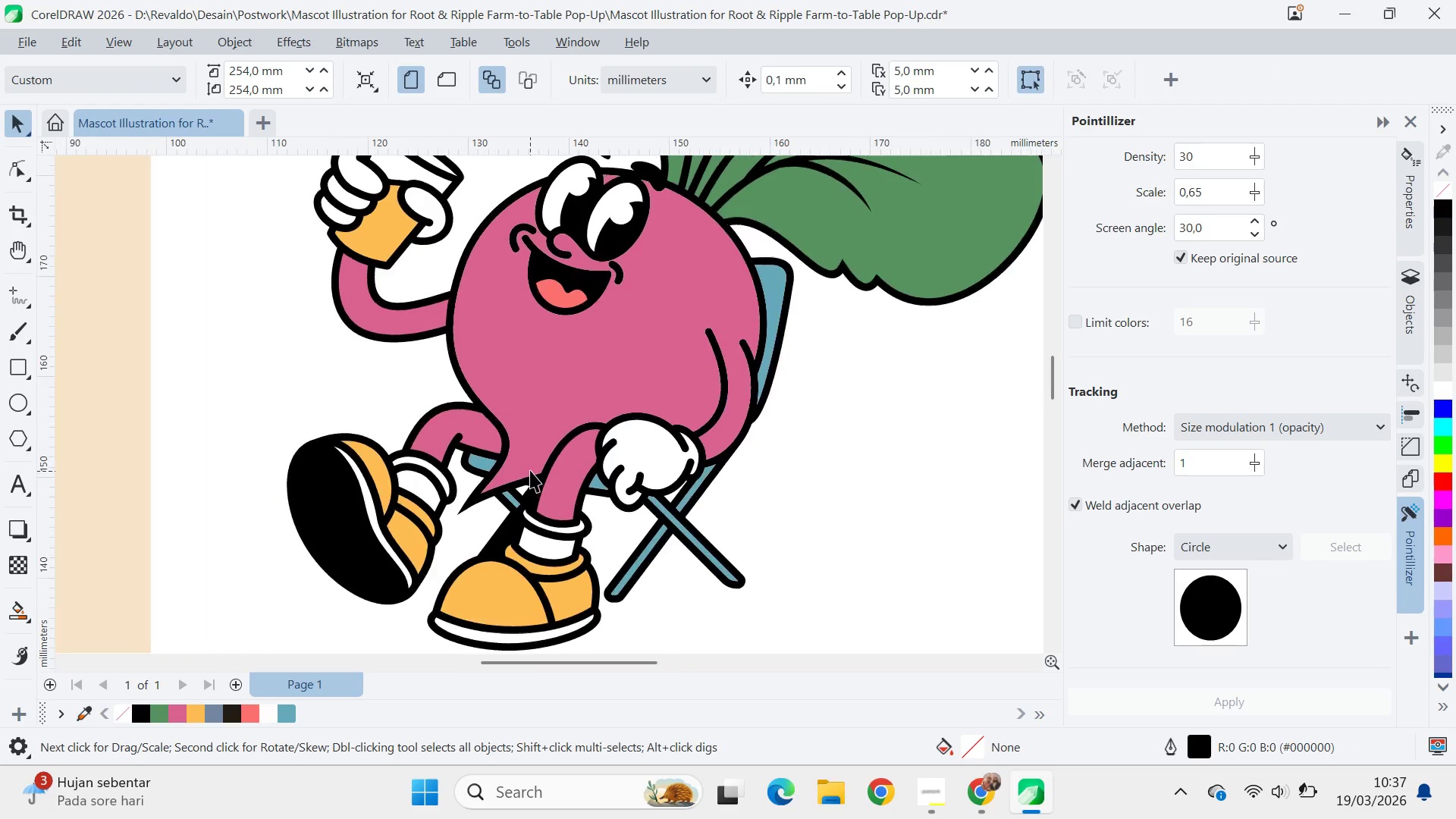 
left_click_drag(start_coordinate=[315, 535], to_coordinate=[625, 540])
 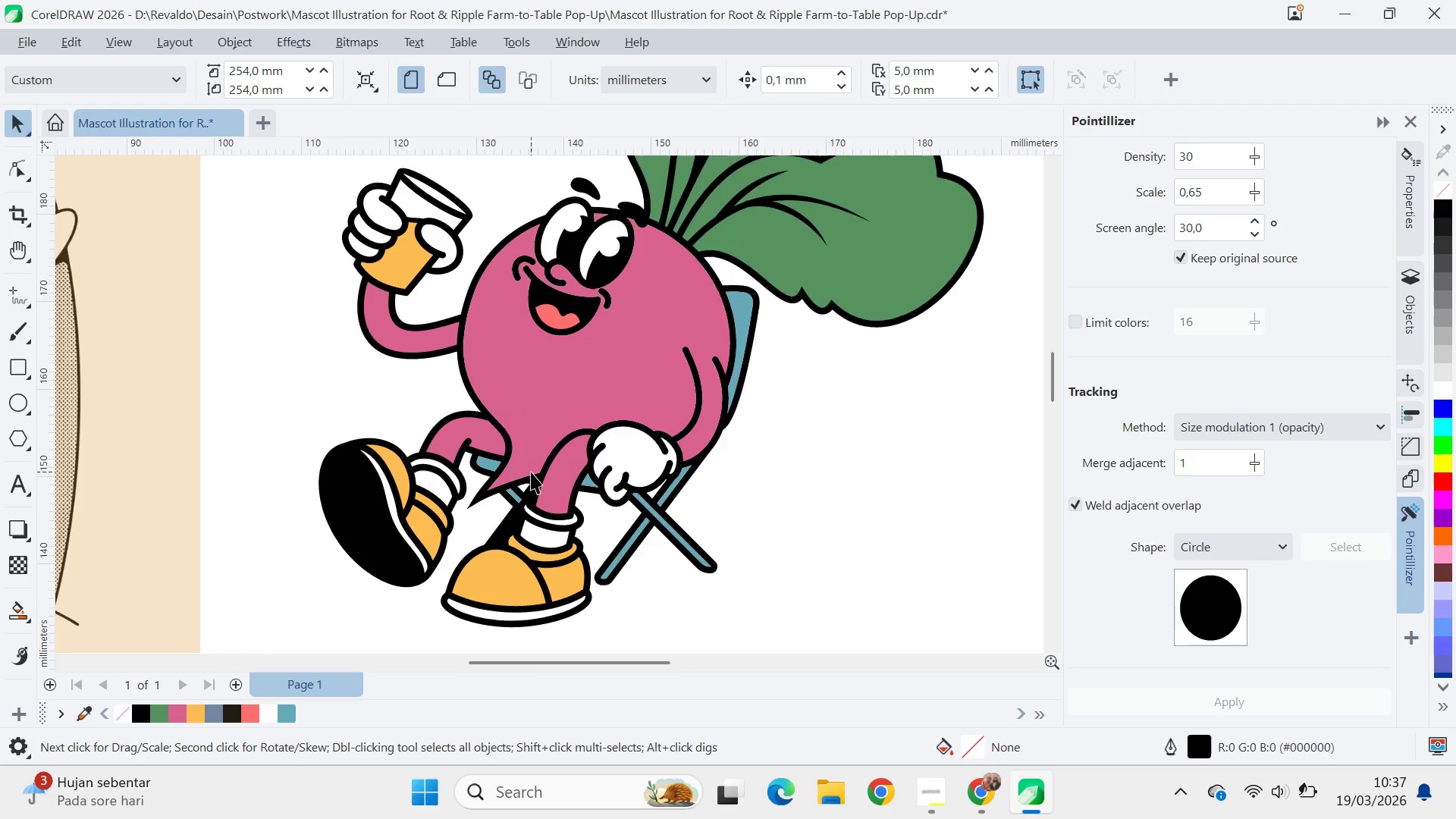 
scroll: coordinate [530, 469], scroll_direction: up, amount: 4.0
 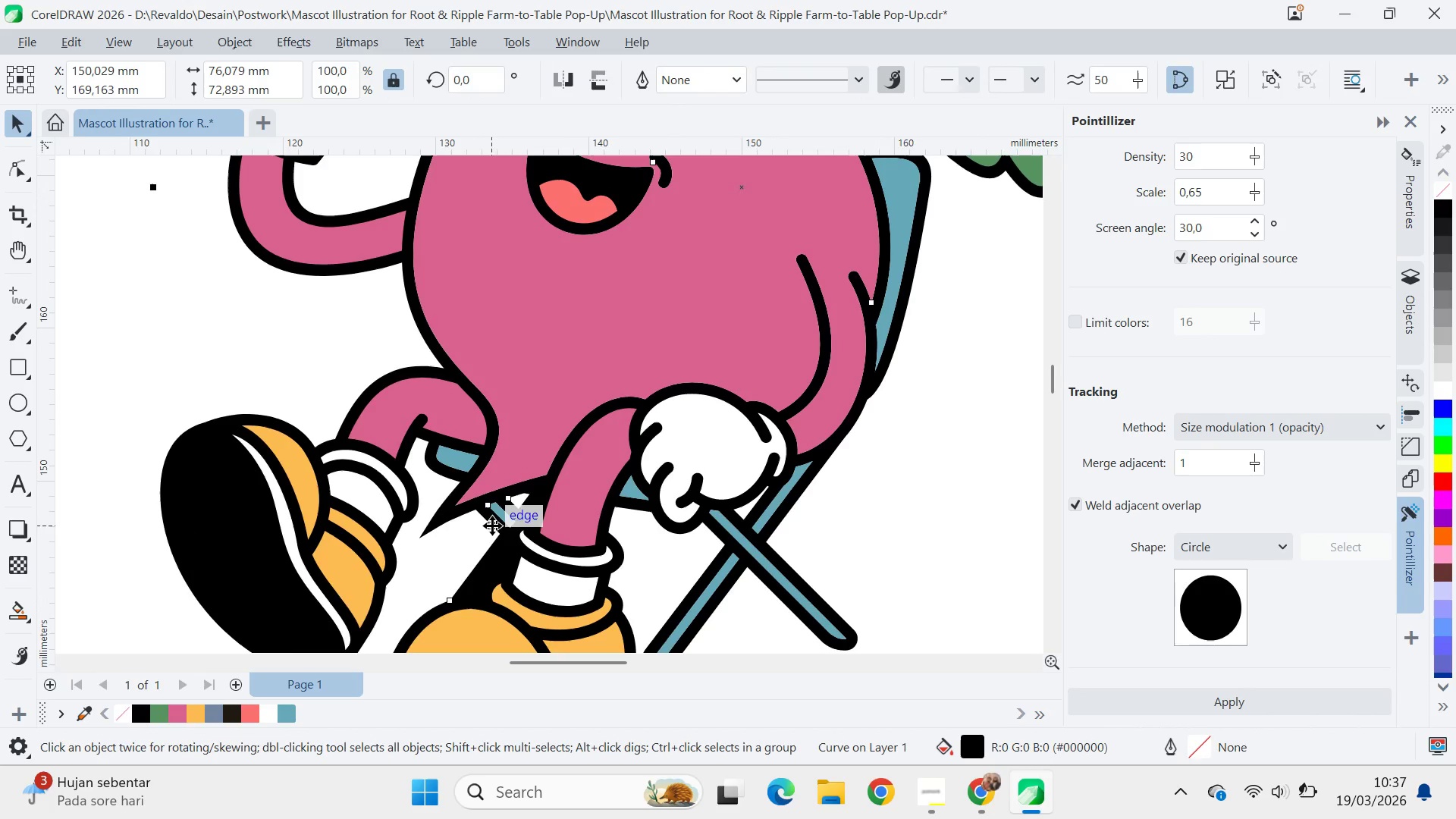 
key(A)
 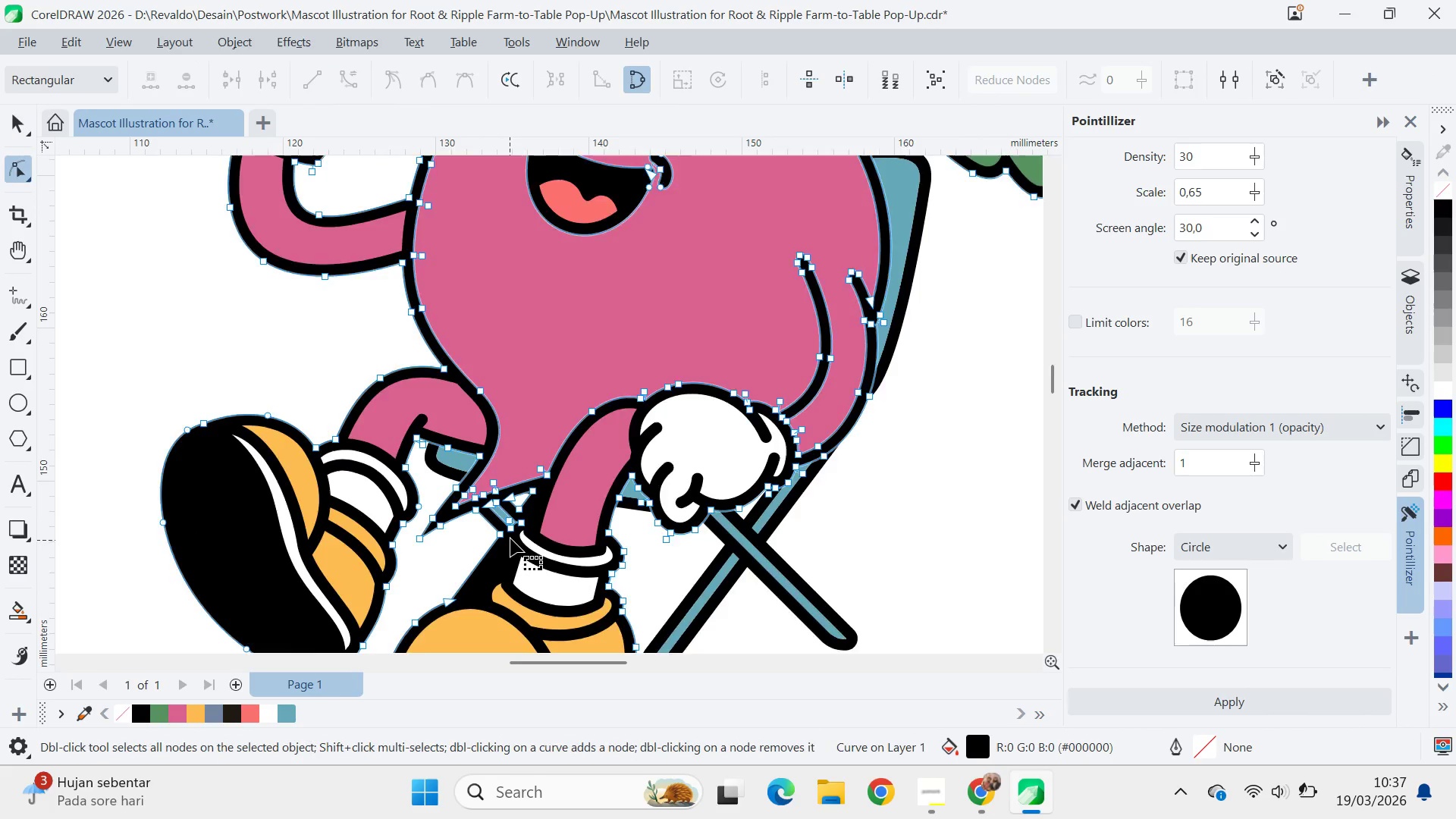 
hold_key(key=AltLeft, duration=0.56)
 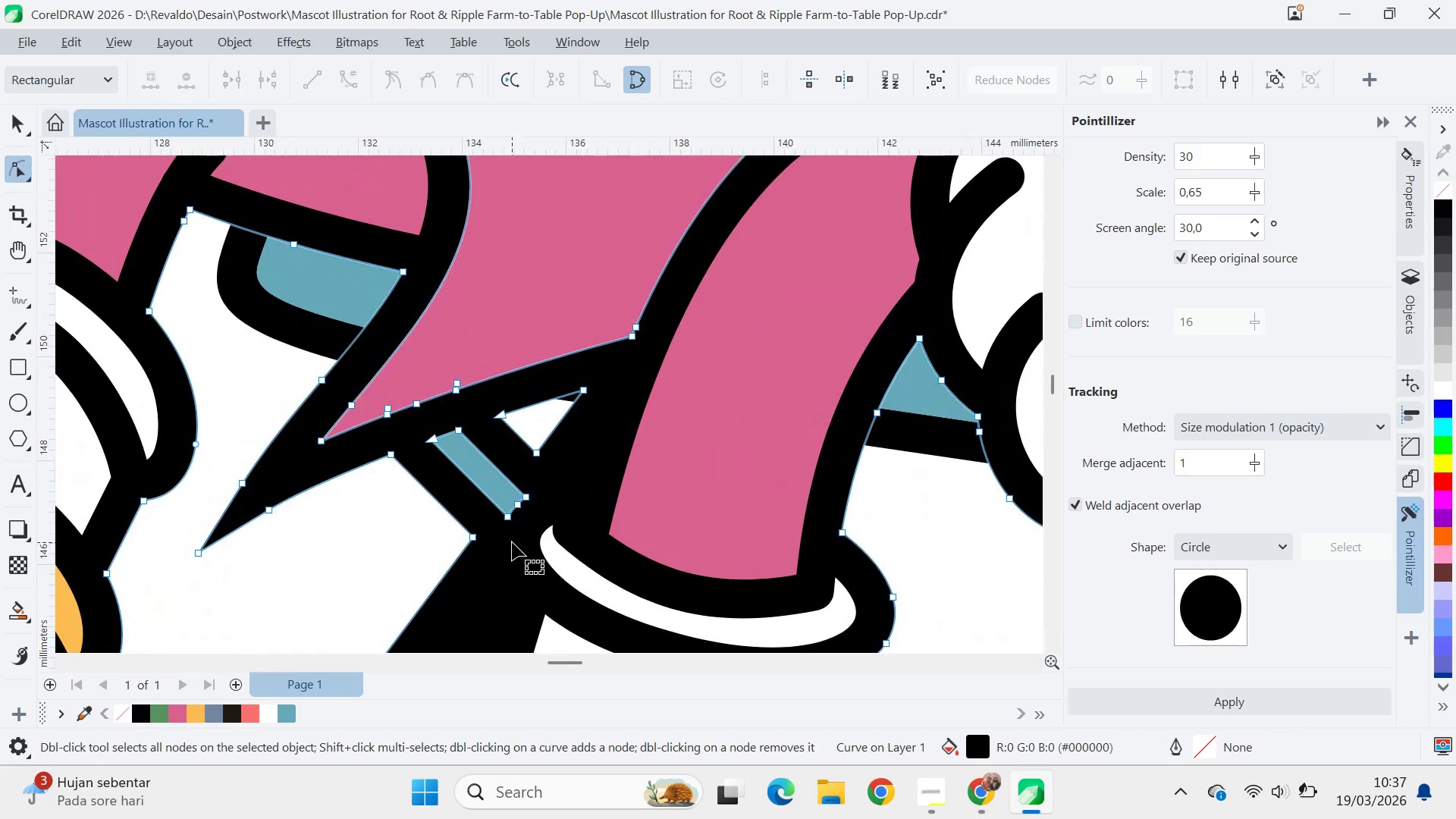 
scroll: coordinate [511, 532], scroll_direction: up, amount: 9.0
 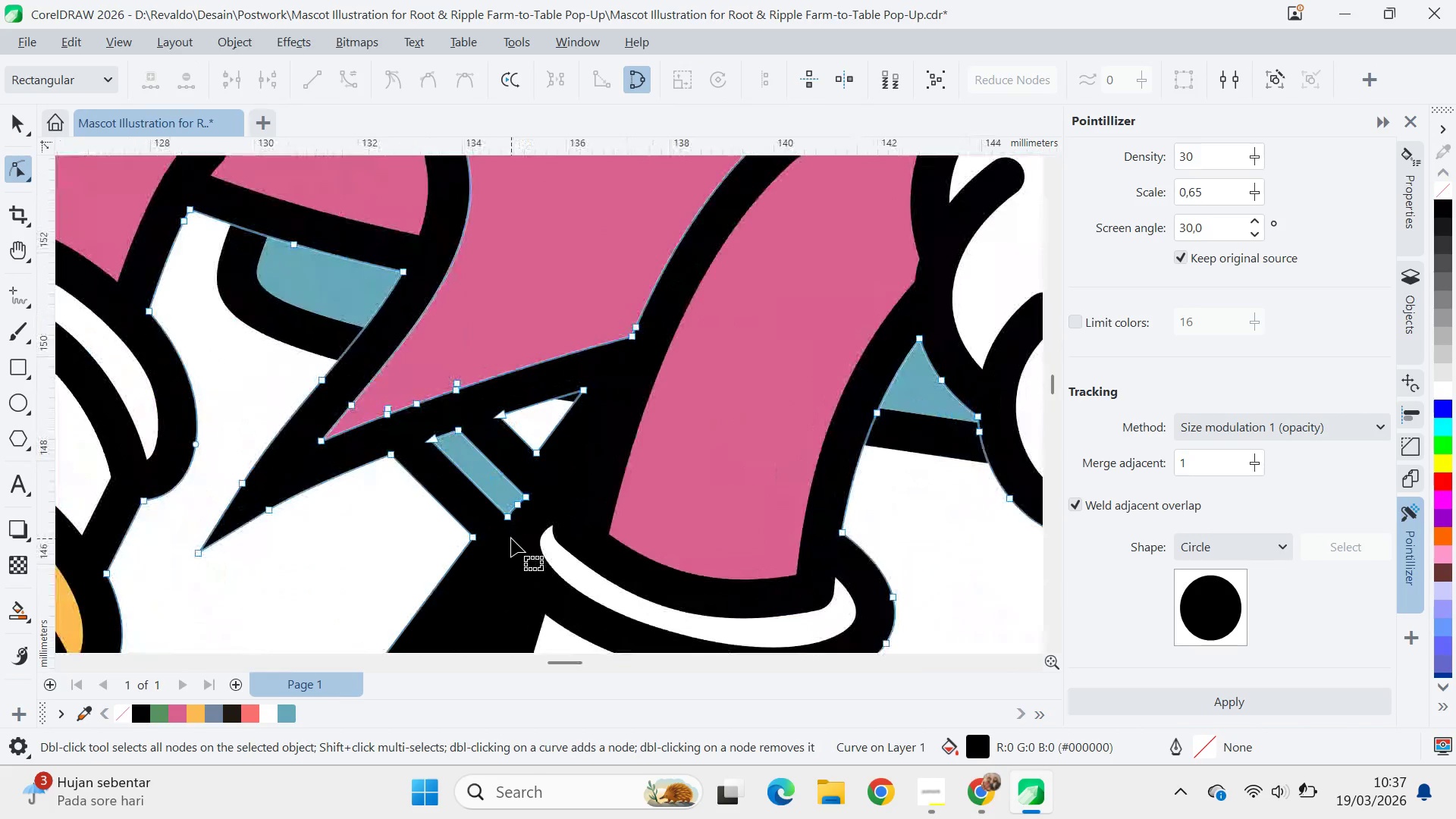 
hold_key(key=AltLeft, duration=0.34)
 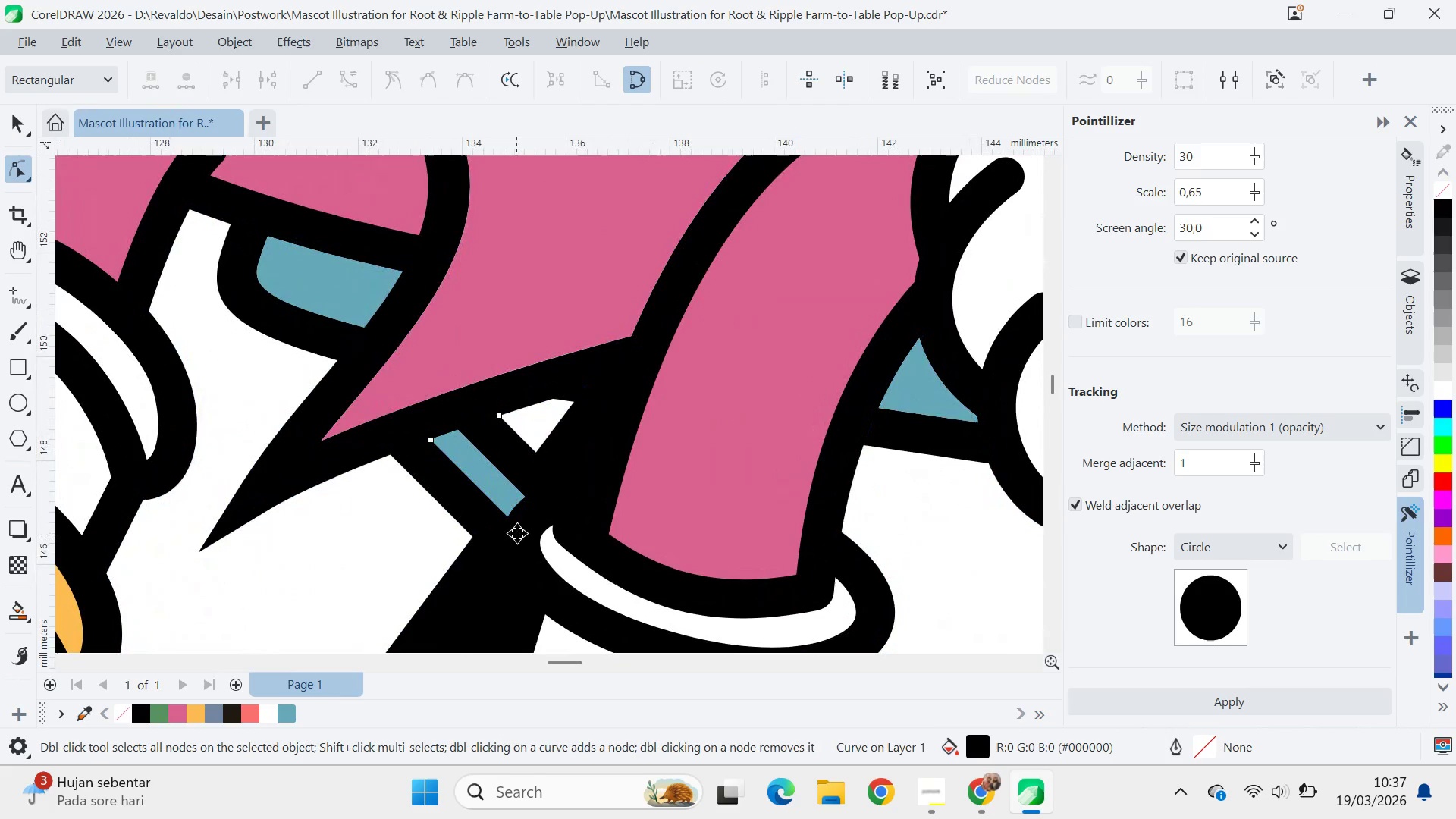 
key(V)
 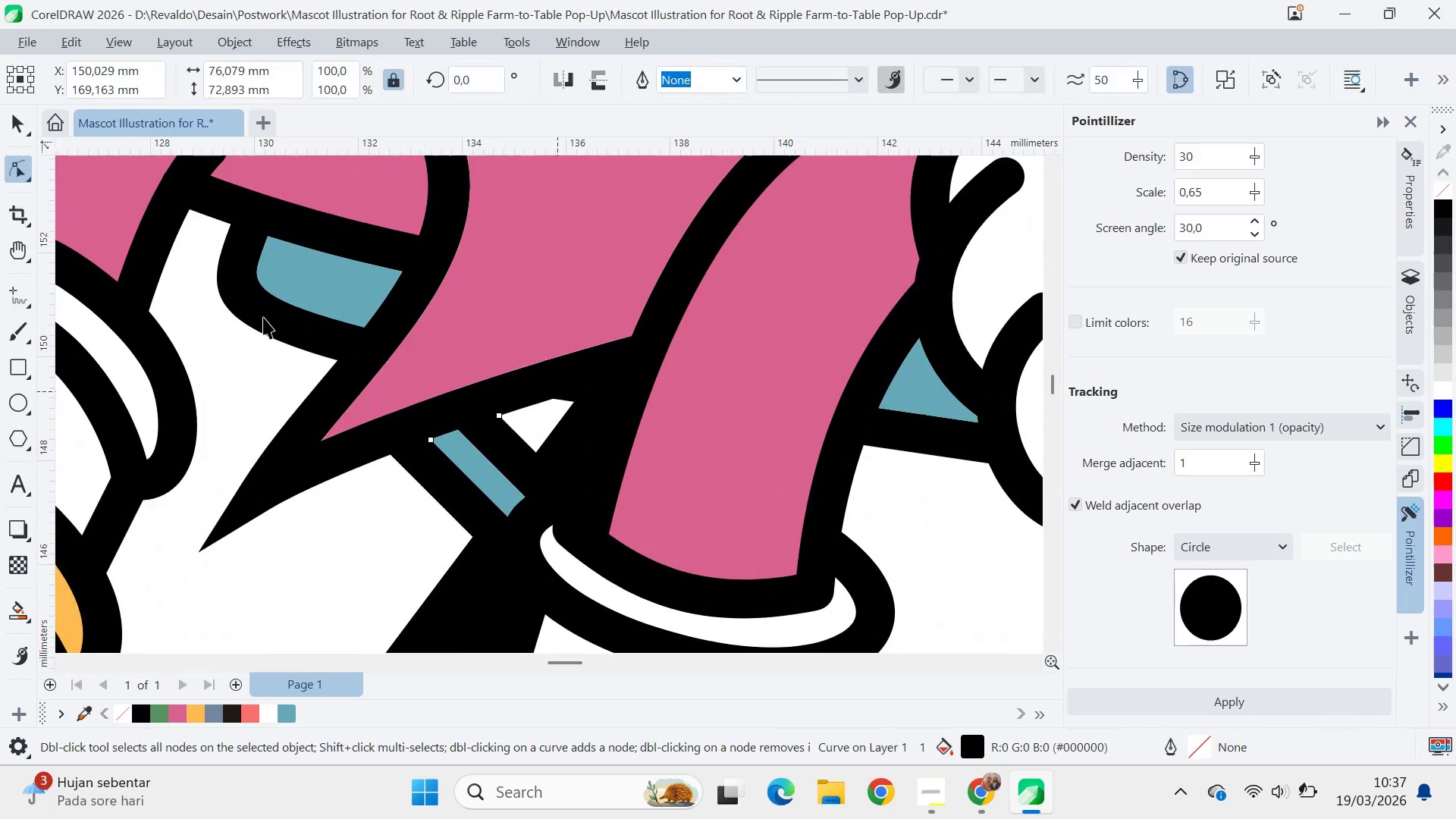 
left_click([265, 323])
 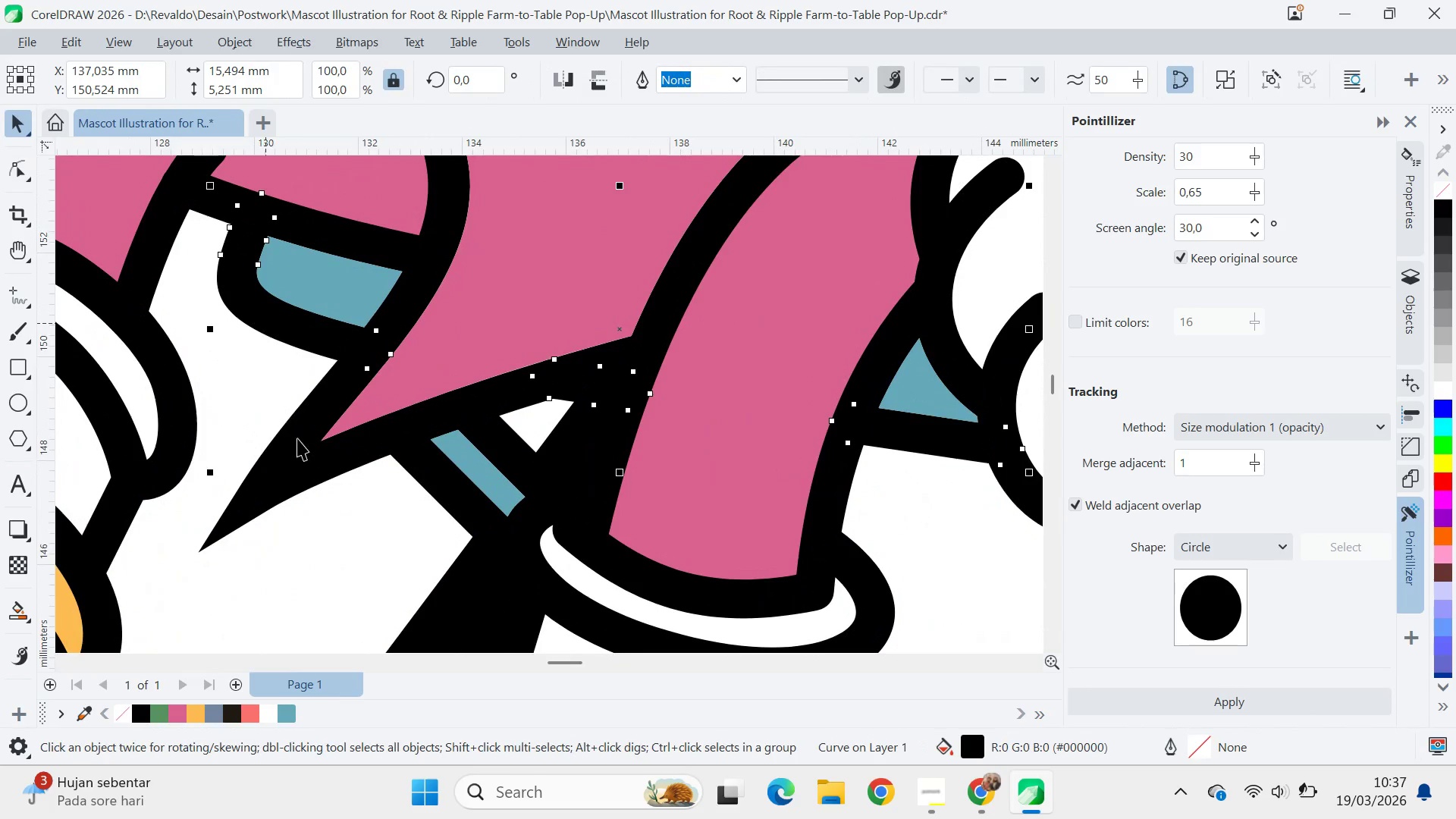 
hold_key(key=ShiftLeft, duration=0.53)
 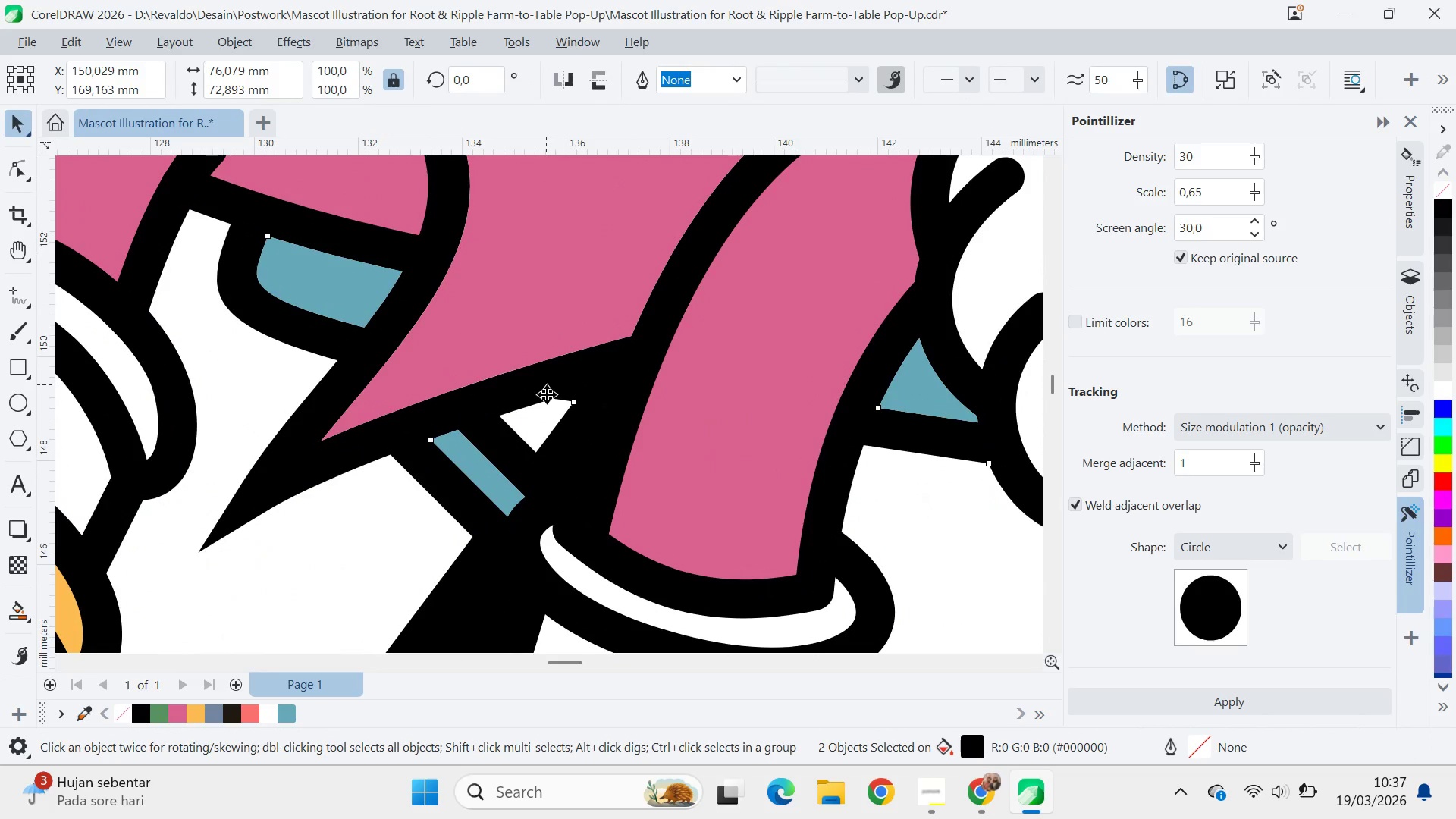 
scroll: coordinate [588, 412], scroll_direction: down, amount: 6.0
 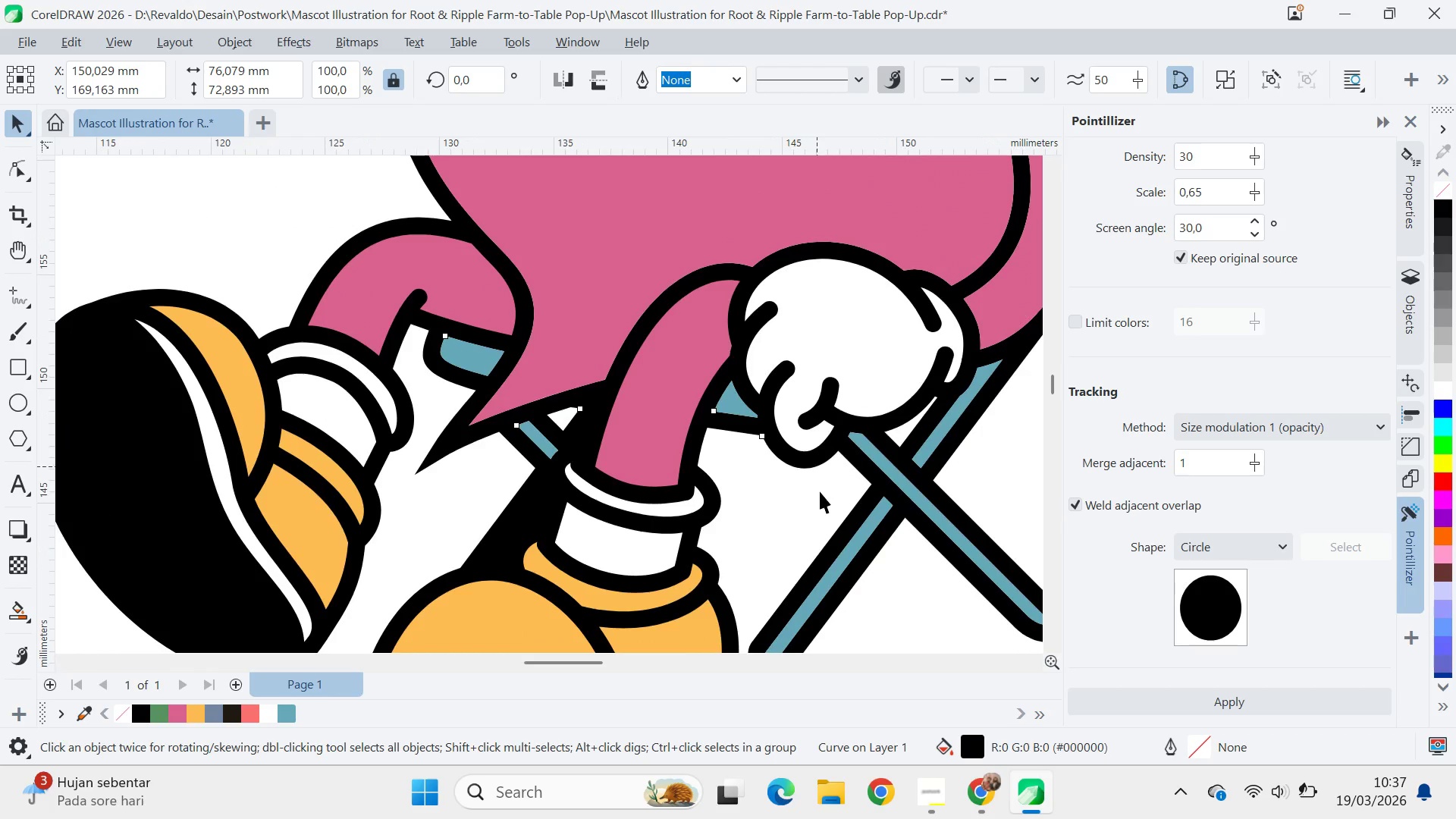 
type(qv)
 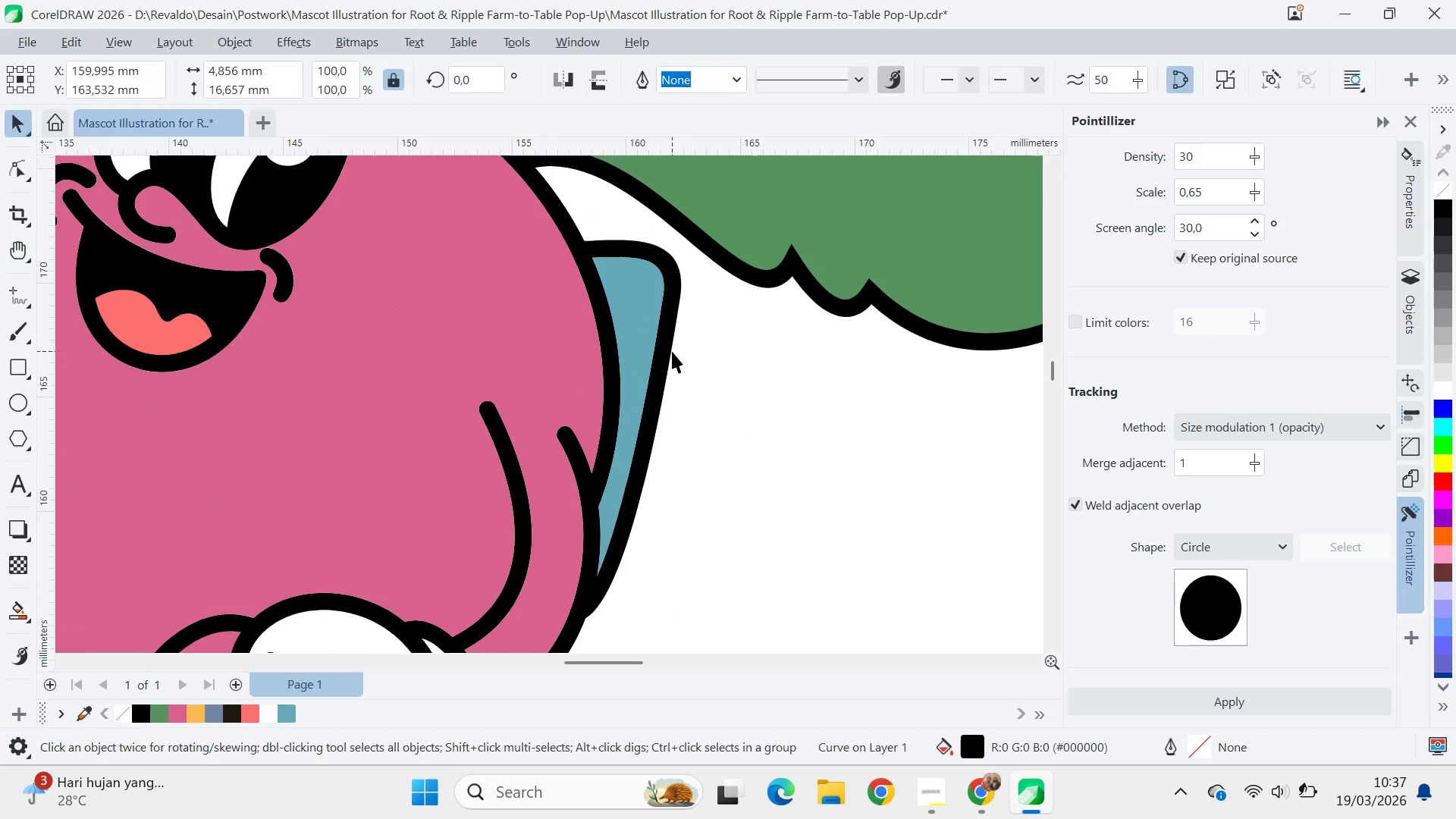 
left_click_drag(start_coordinate=[817, 489], to_coordinate=[487, 514])
 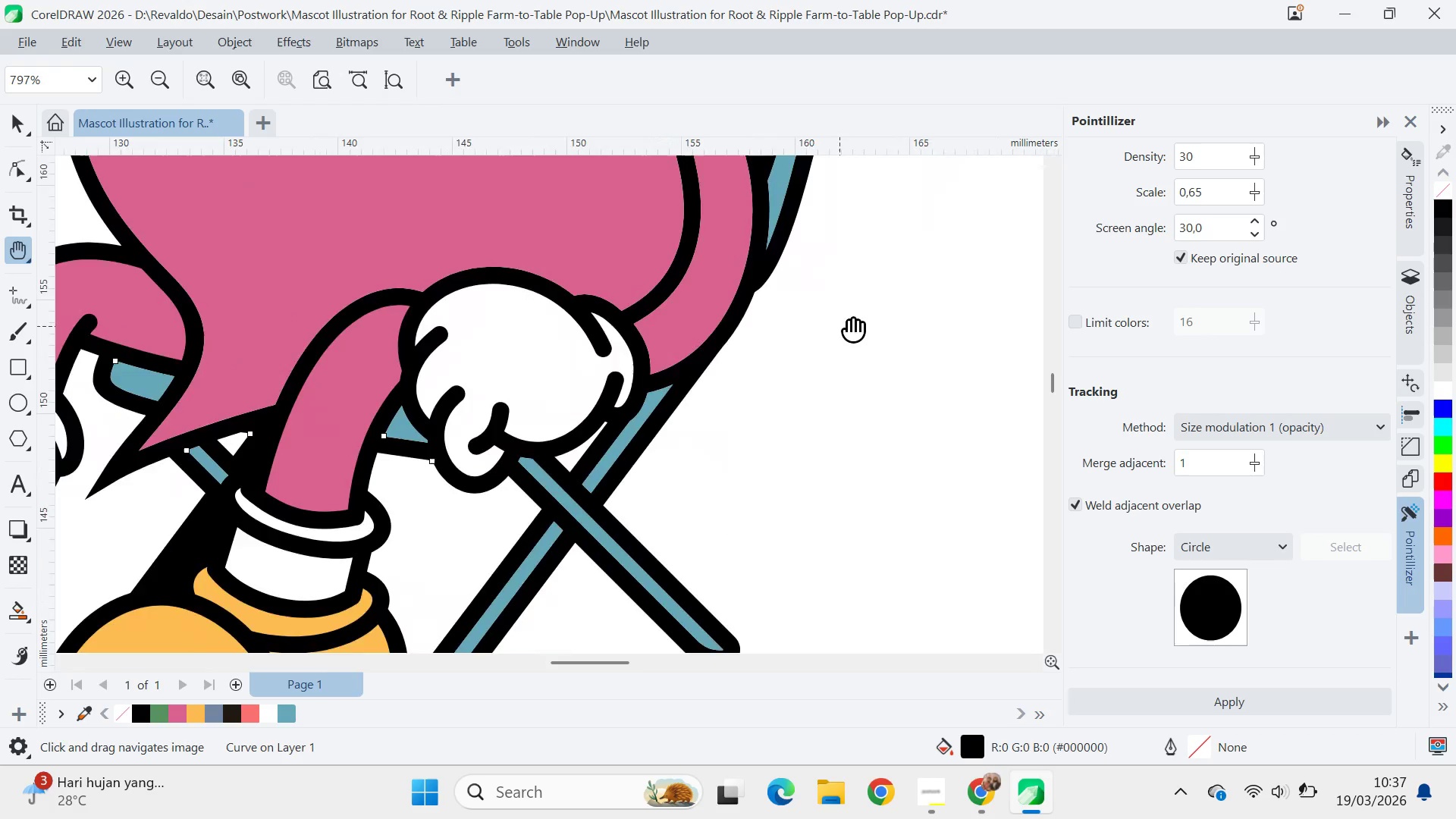 
left_click_drag(start_coordinate=[849, 318], to_coordinate=[655, 612])
 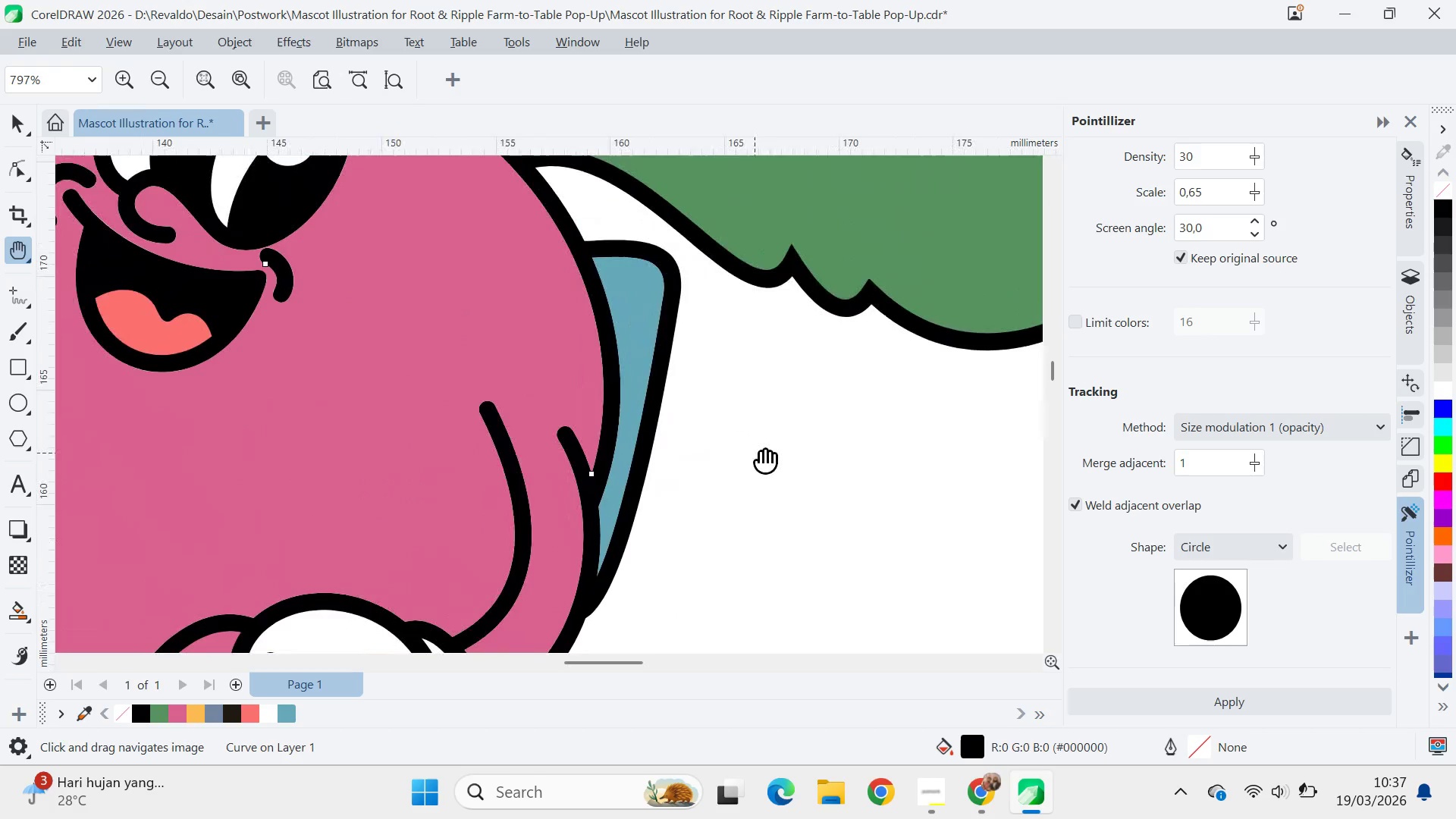 
left_click_drag(start_coordinate=[736, 420], to_coordinate=[761, 453])
 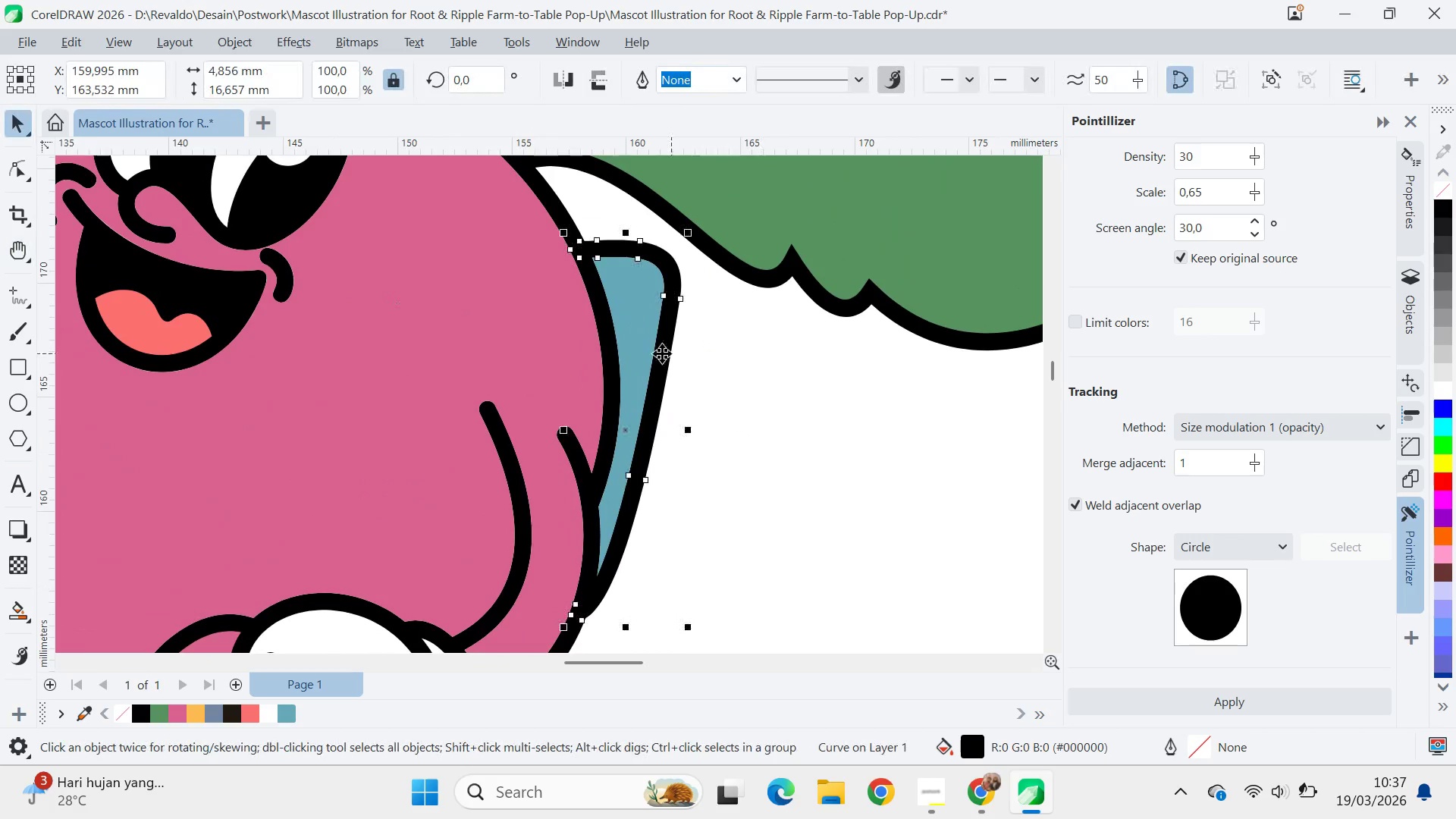 
hold_key(key=ShiftLeft, duration=0.83)
 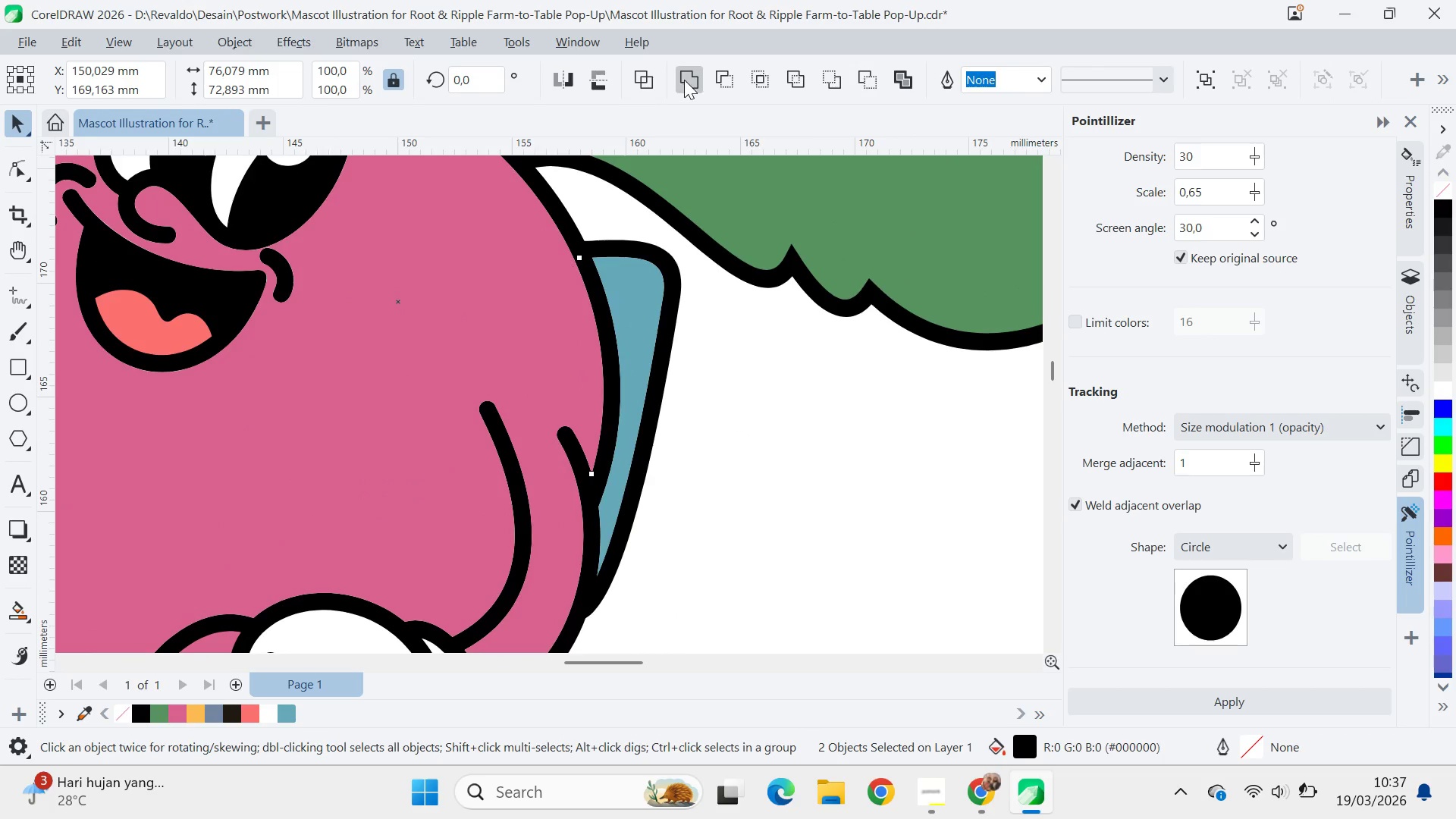 
hold_key(key=ShiftLeft, duration=4.91)
 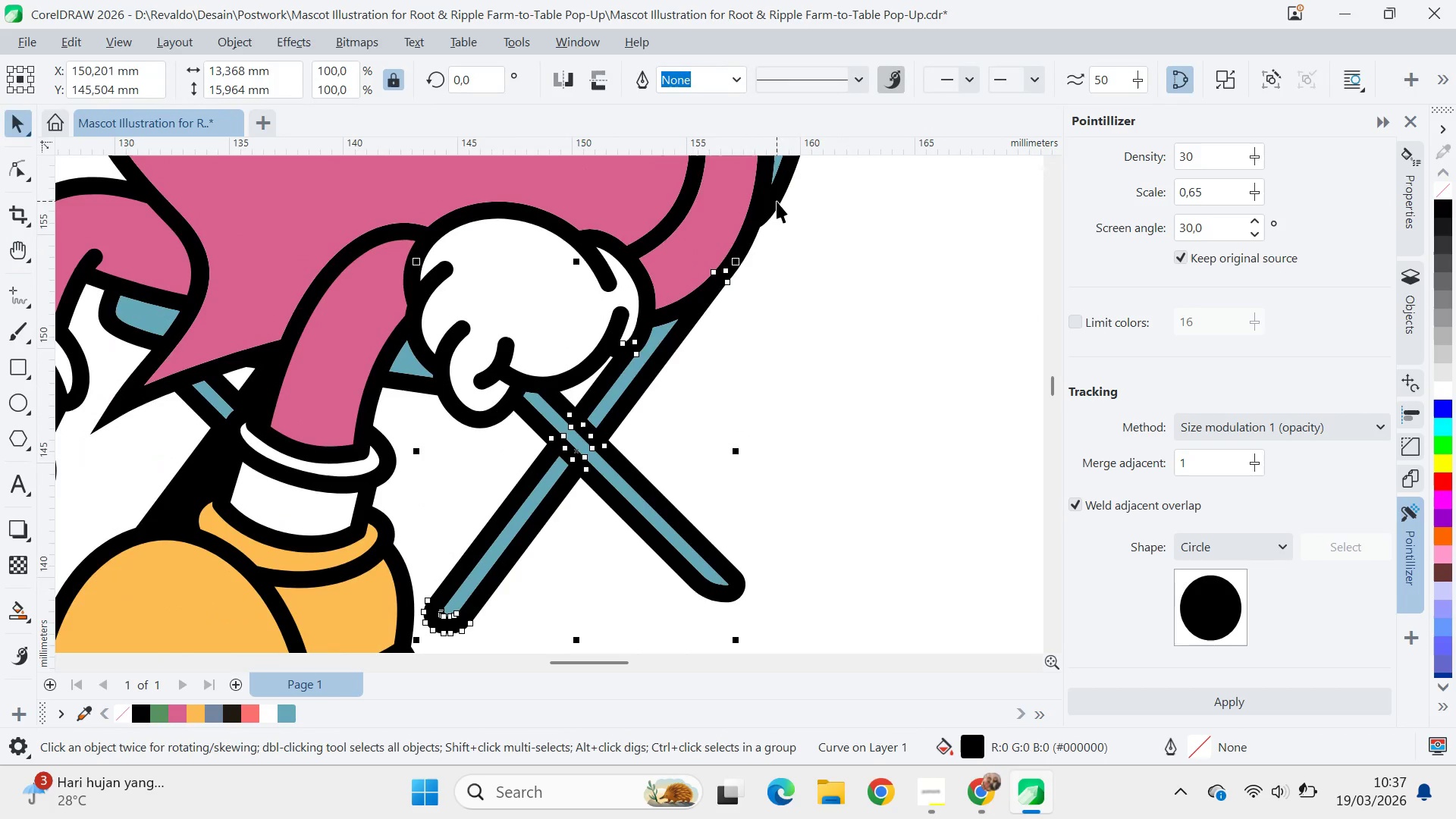 
type(qv)
 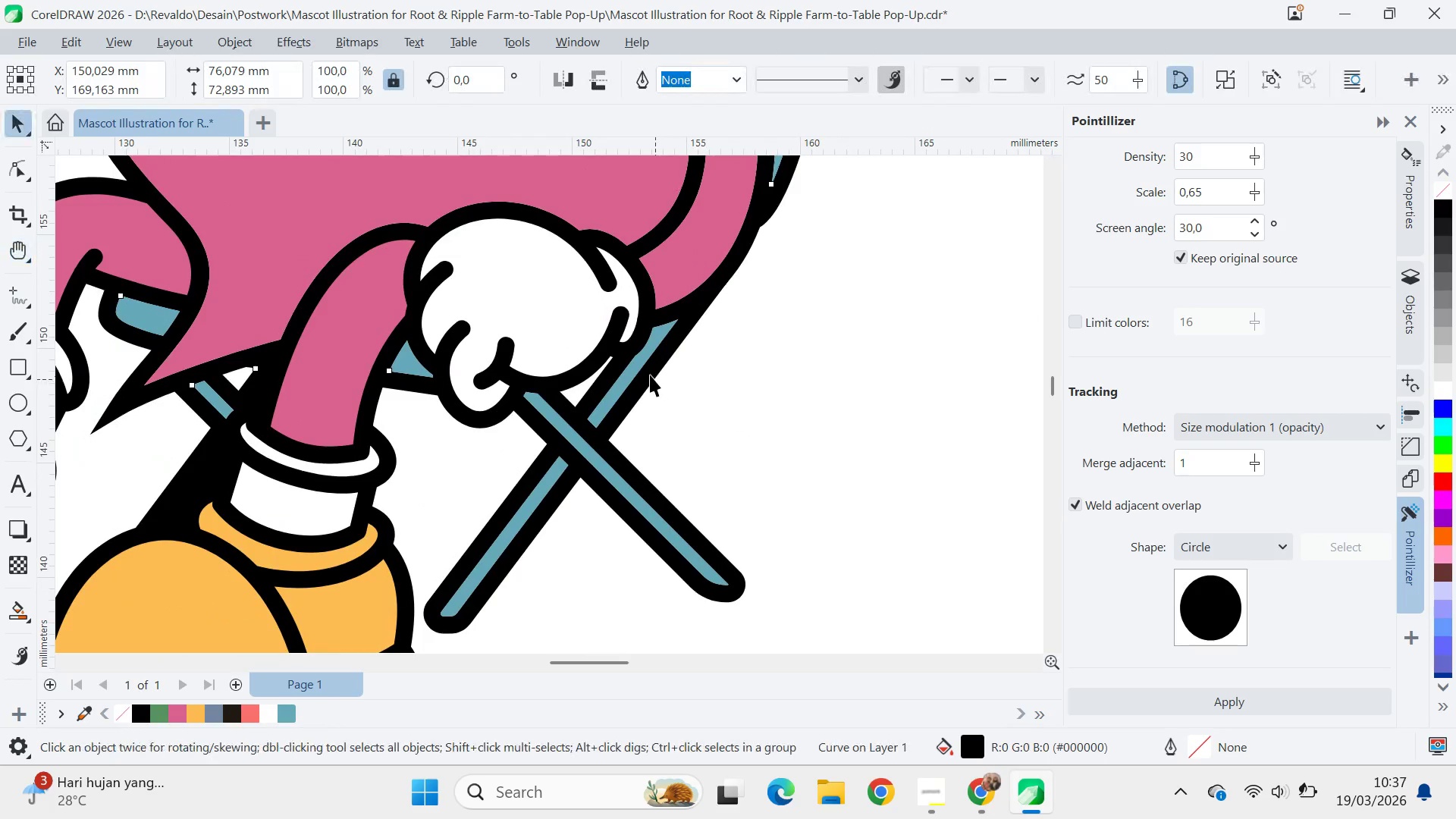 
left_click_drag(start_coordinate=[711, 552], to_coordinate=[802, 237])
 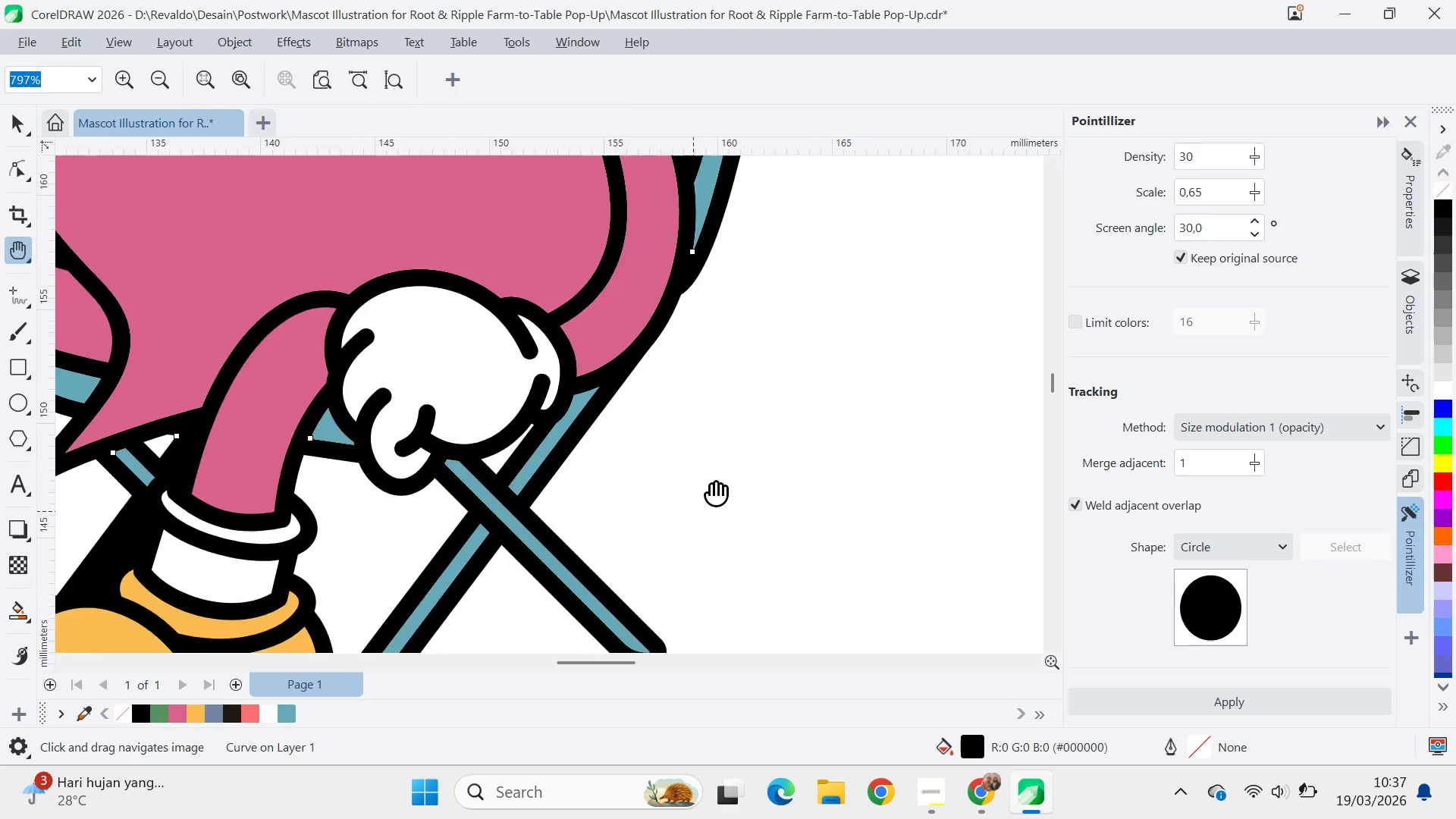 
left_click_drag(start_coordinate=[693, 512], to_coordinate=[776, 436])
 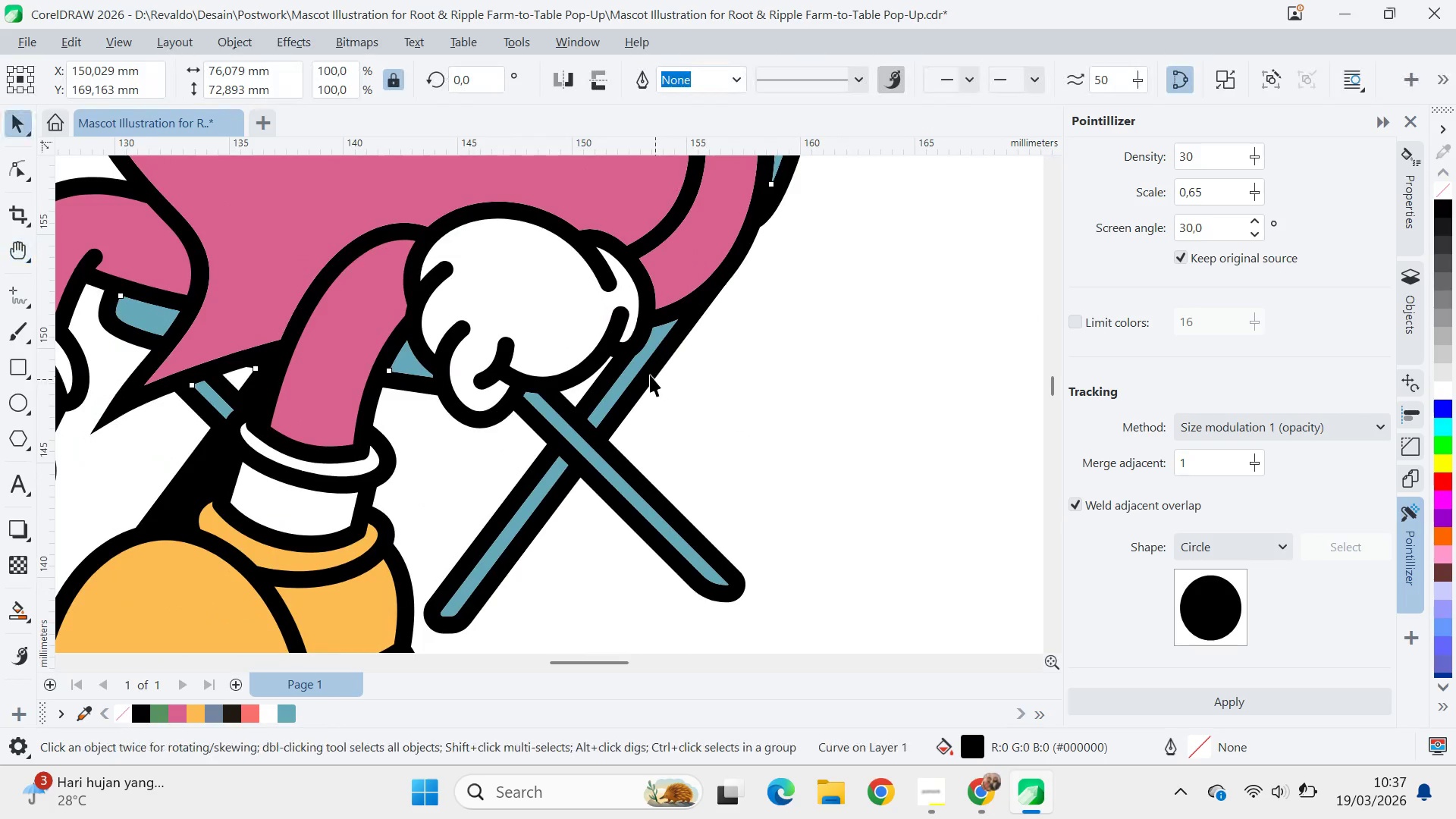 
left_click_drag(start_coordinate=[650, 374], to_coordinate=[692, 417])
 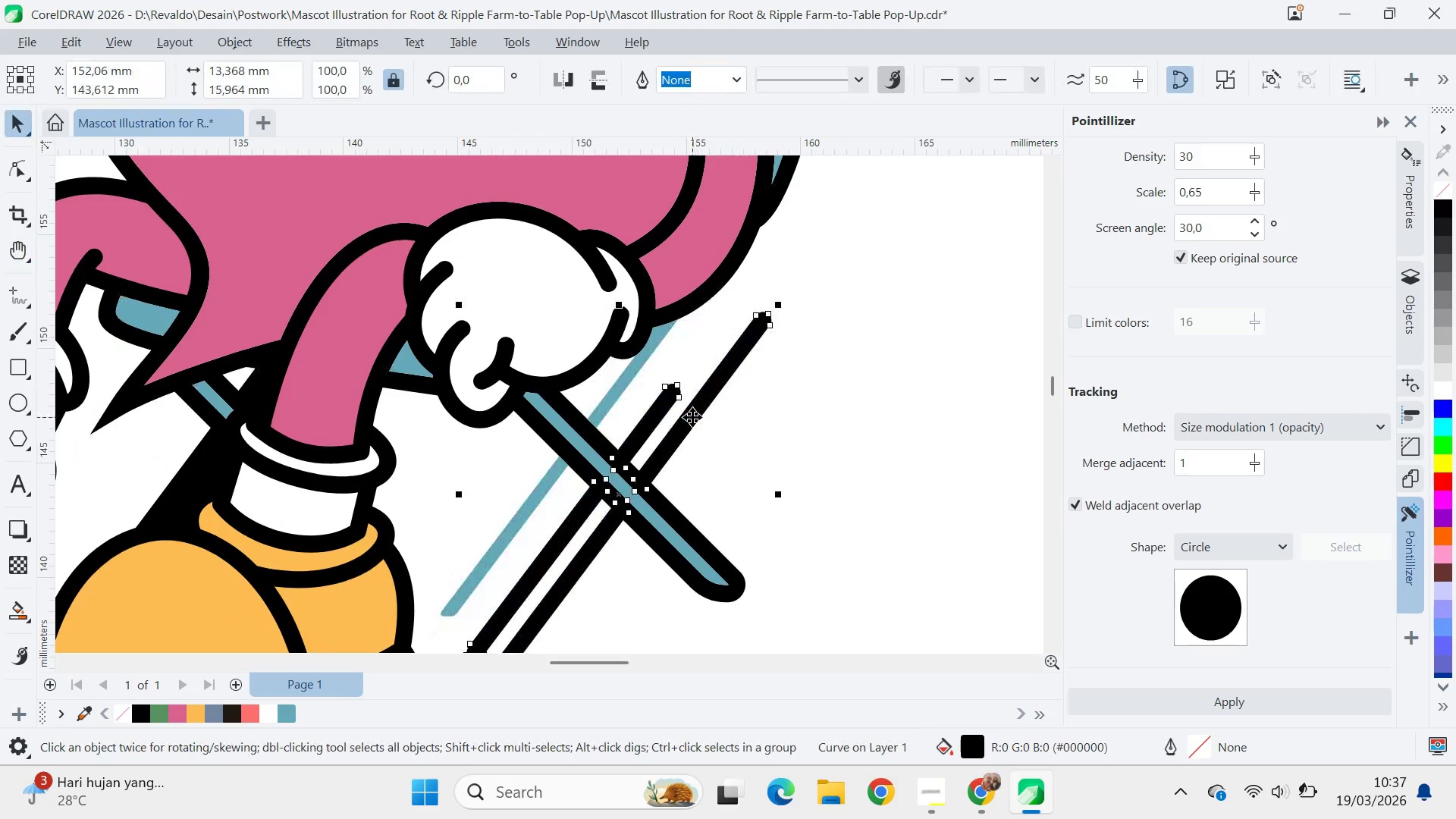 
key(Control+Z)
 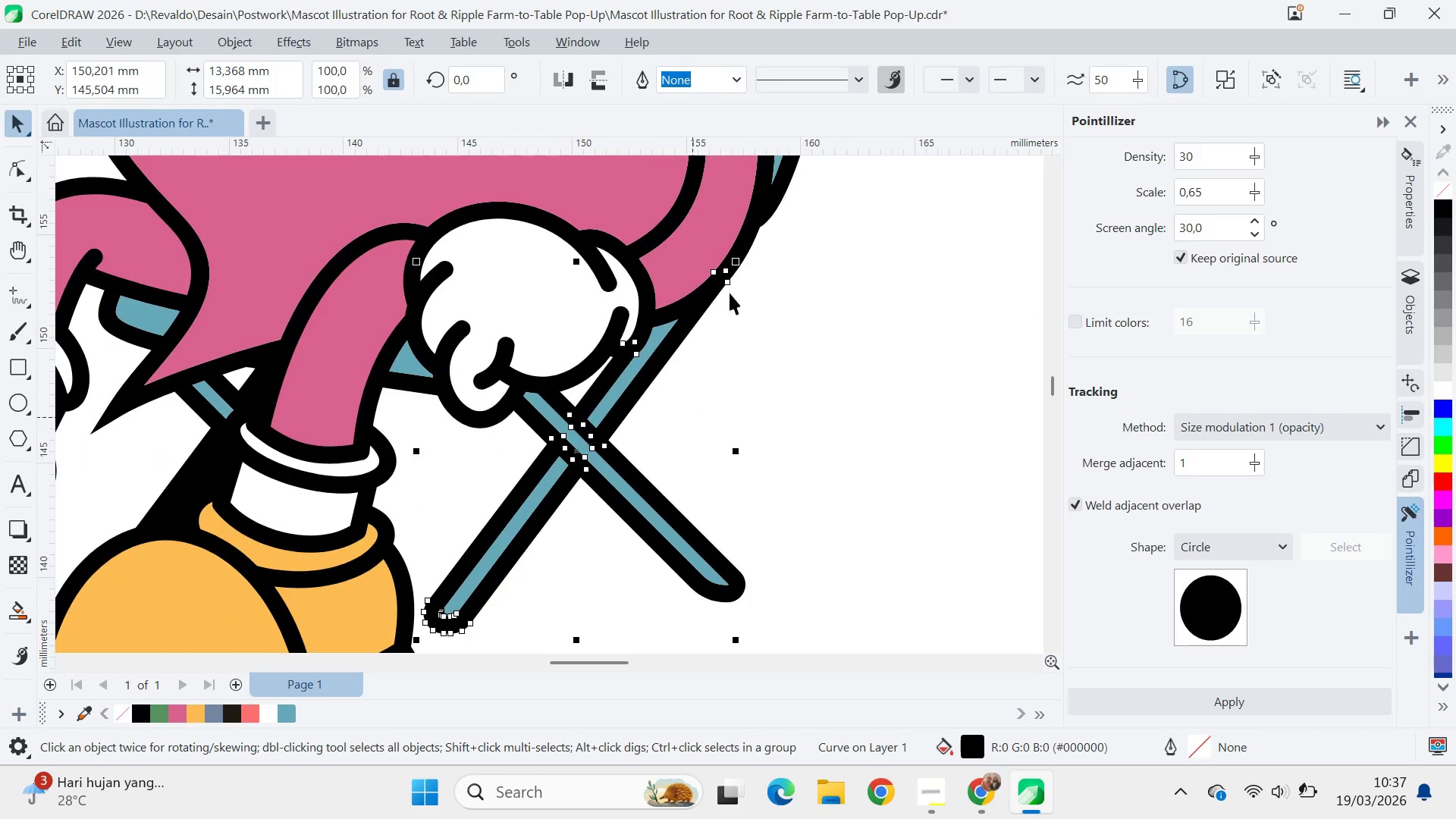 
hold_key(key=ShiftLeft, duration=1.02)
 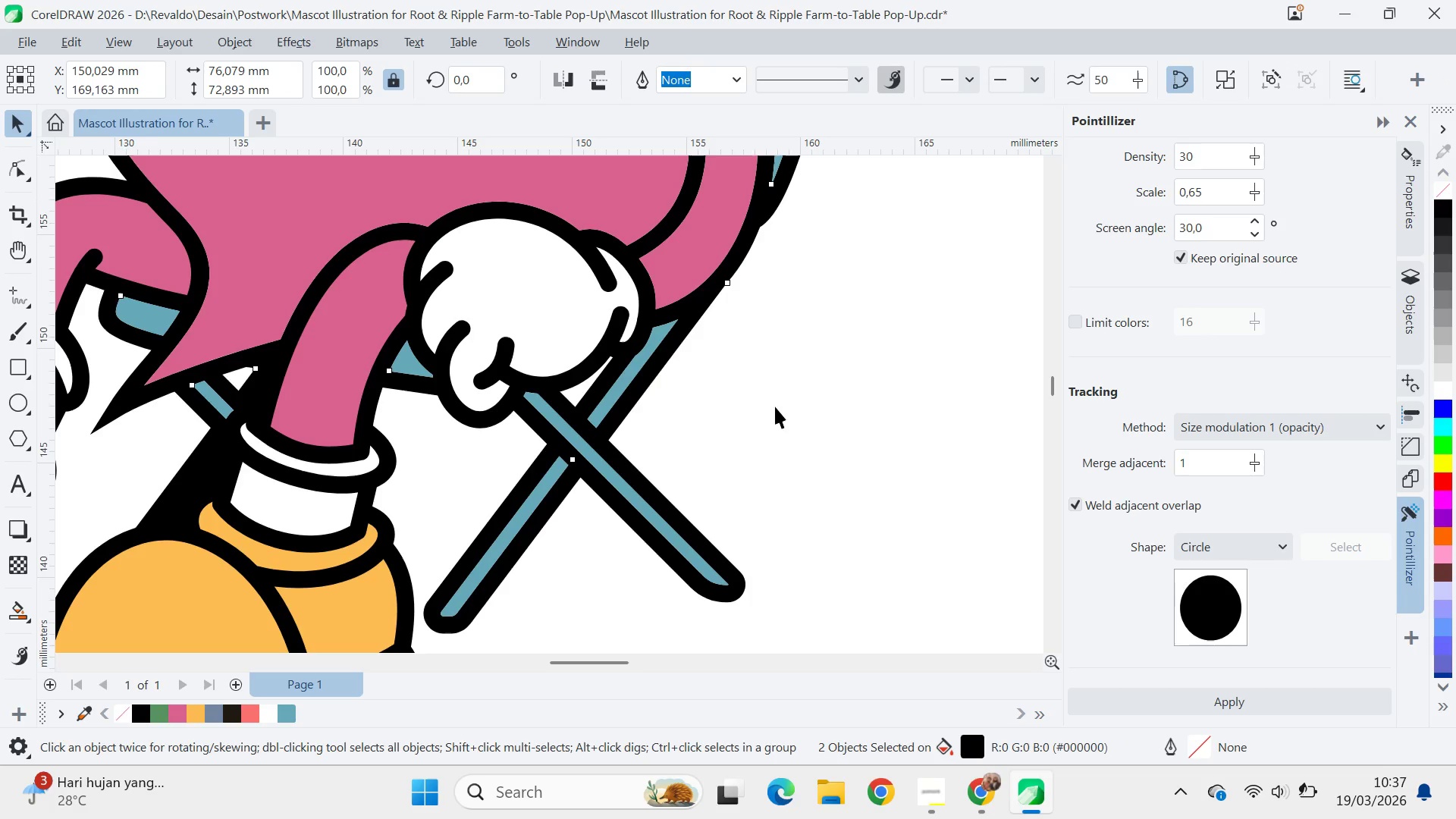 
left_click([792, 463])
 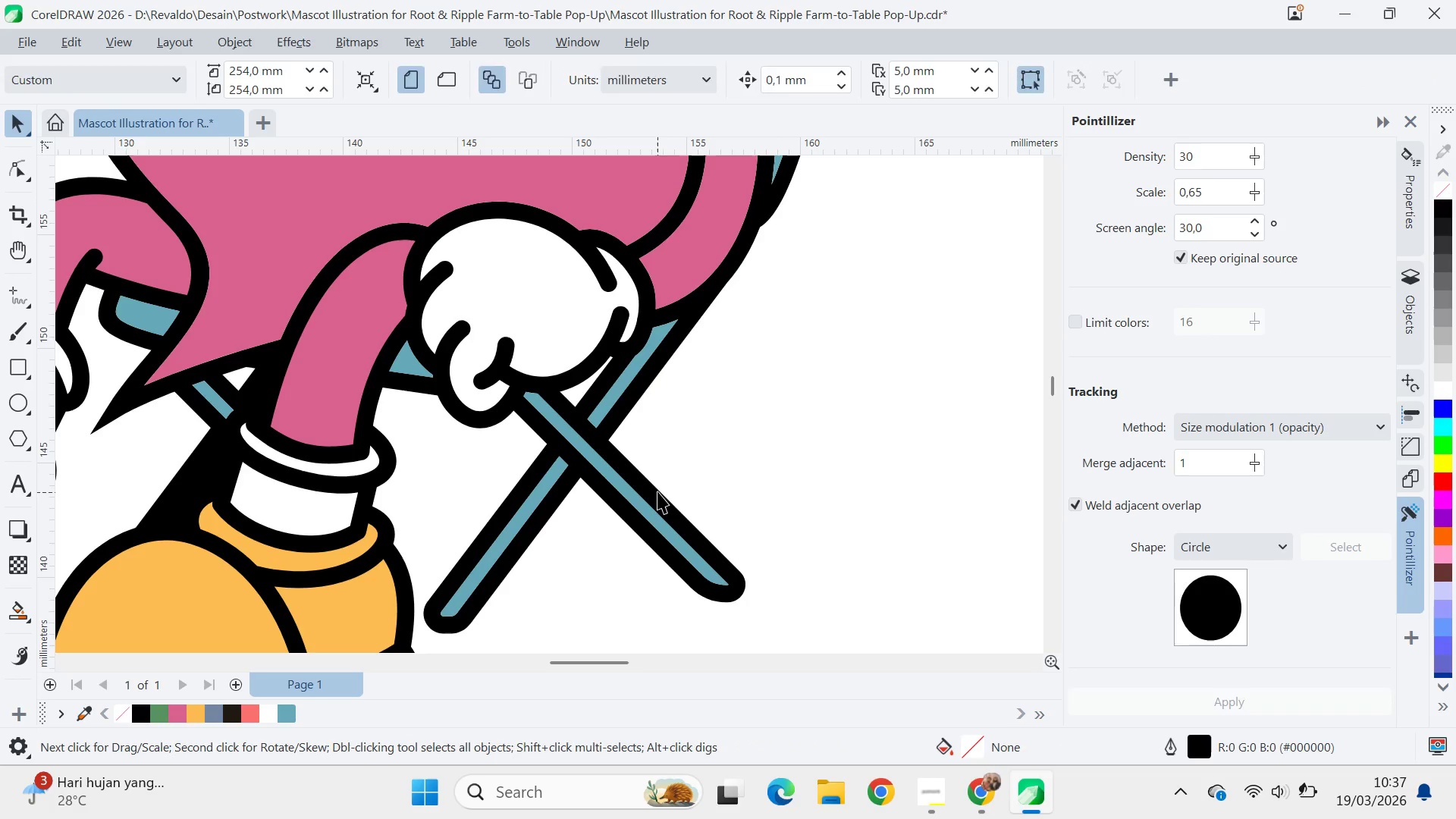 
left_click_drag(start_coordinate=[657, 491], to_coordinate=[783, 482])
 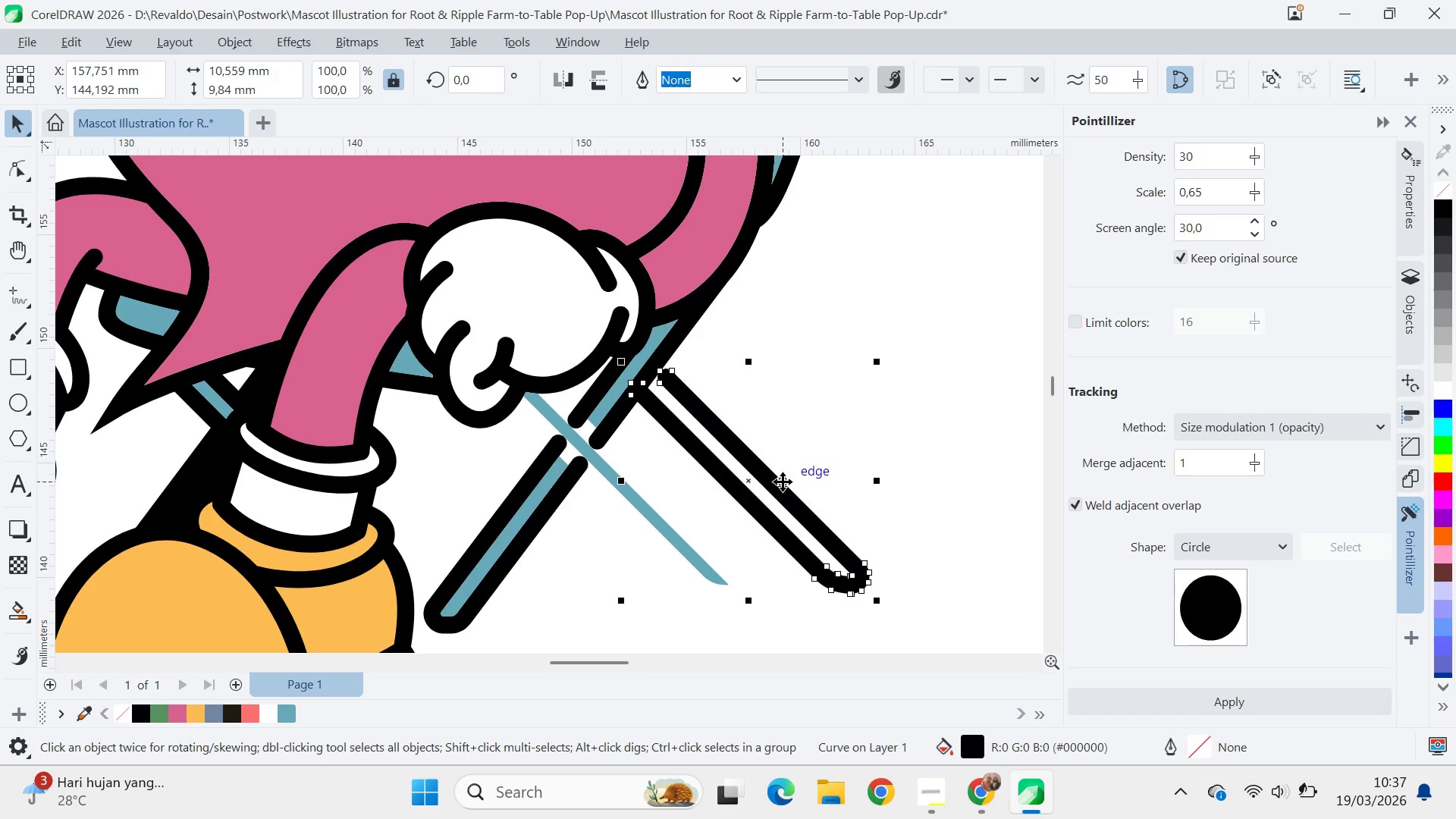 
key(Control+Z)
 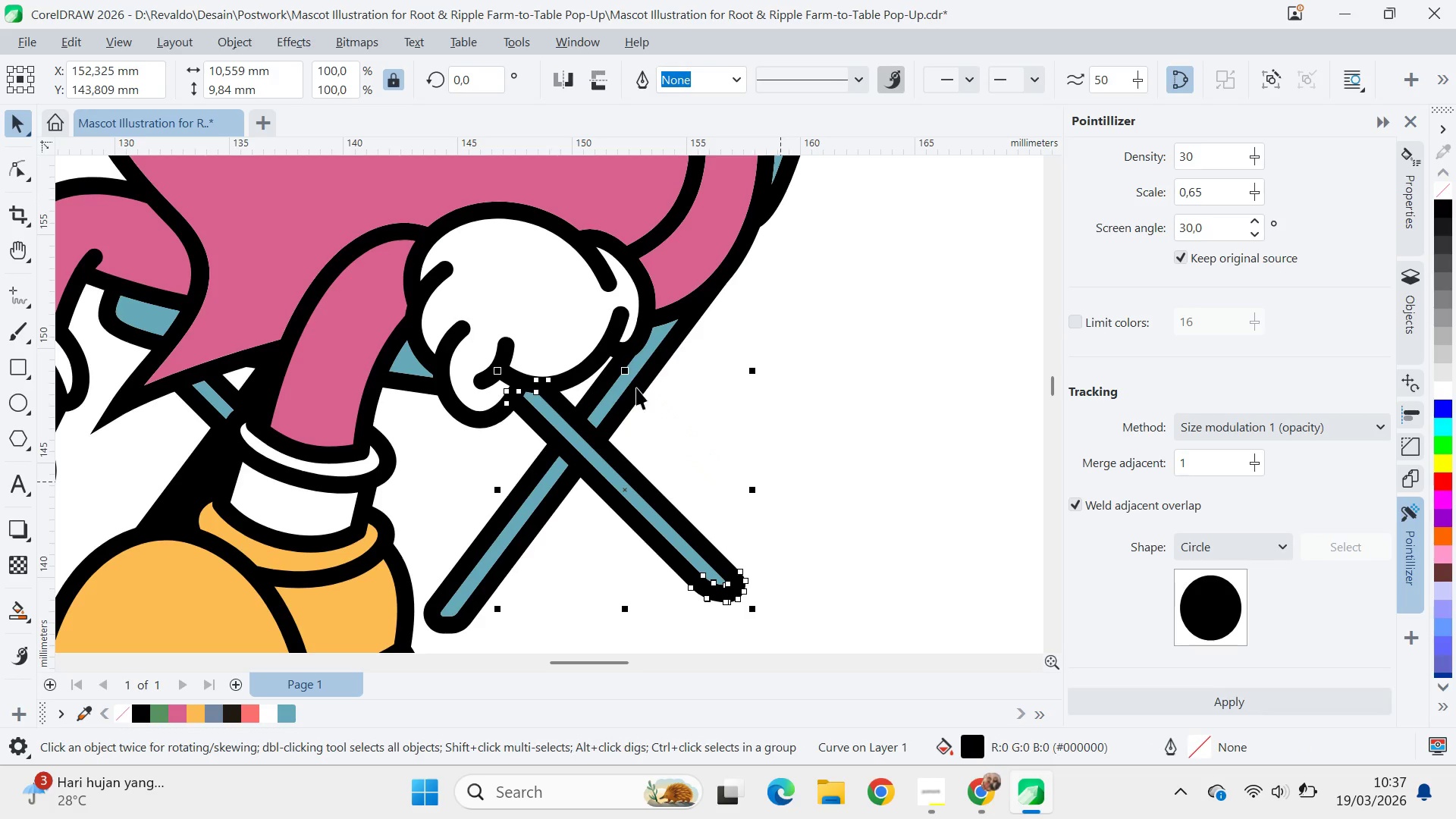 
hold_key(key=ShiftLeft, duration=0.86)
 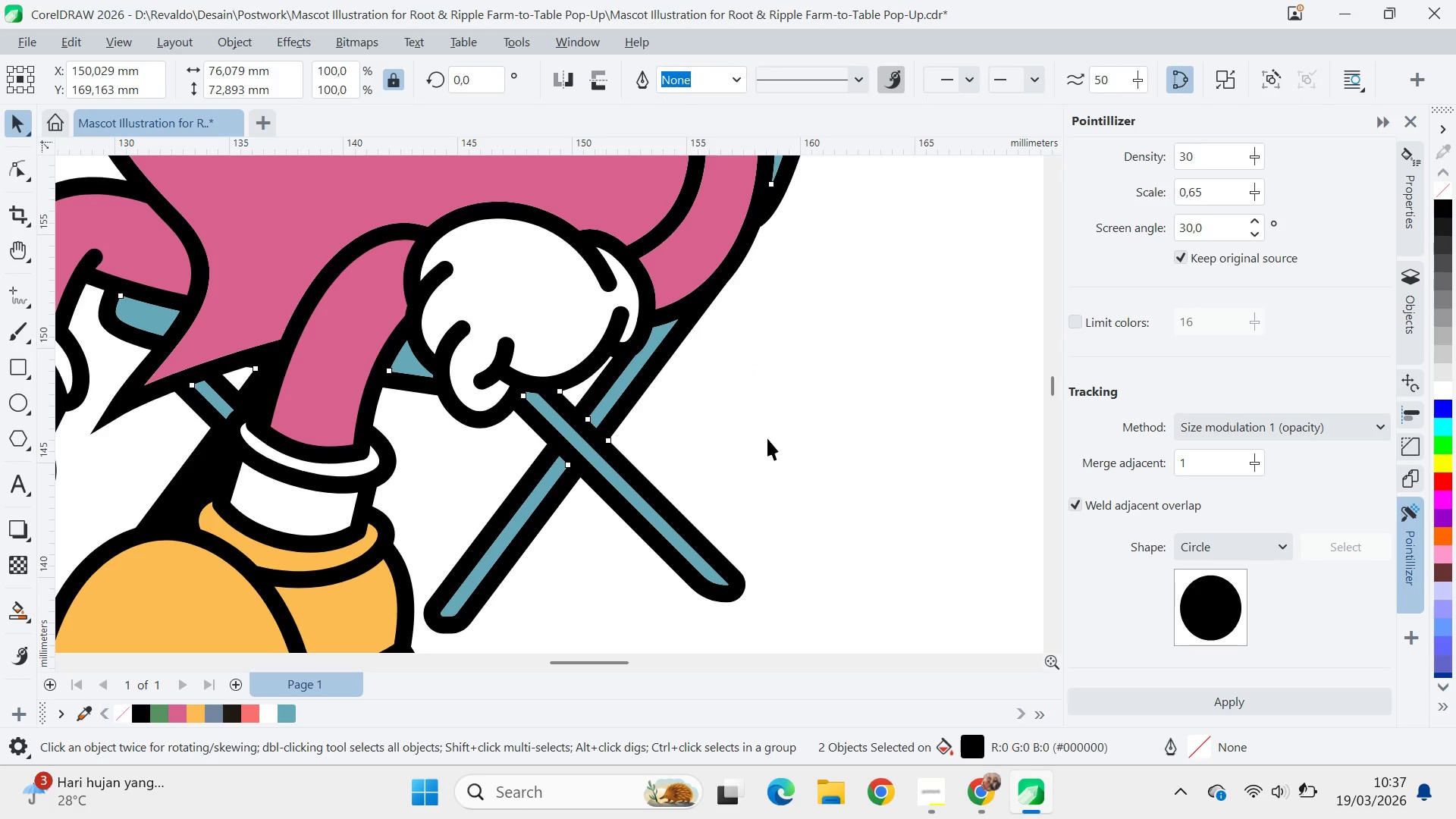 
type(qv)
 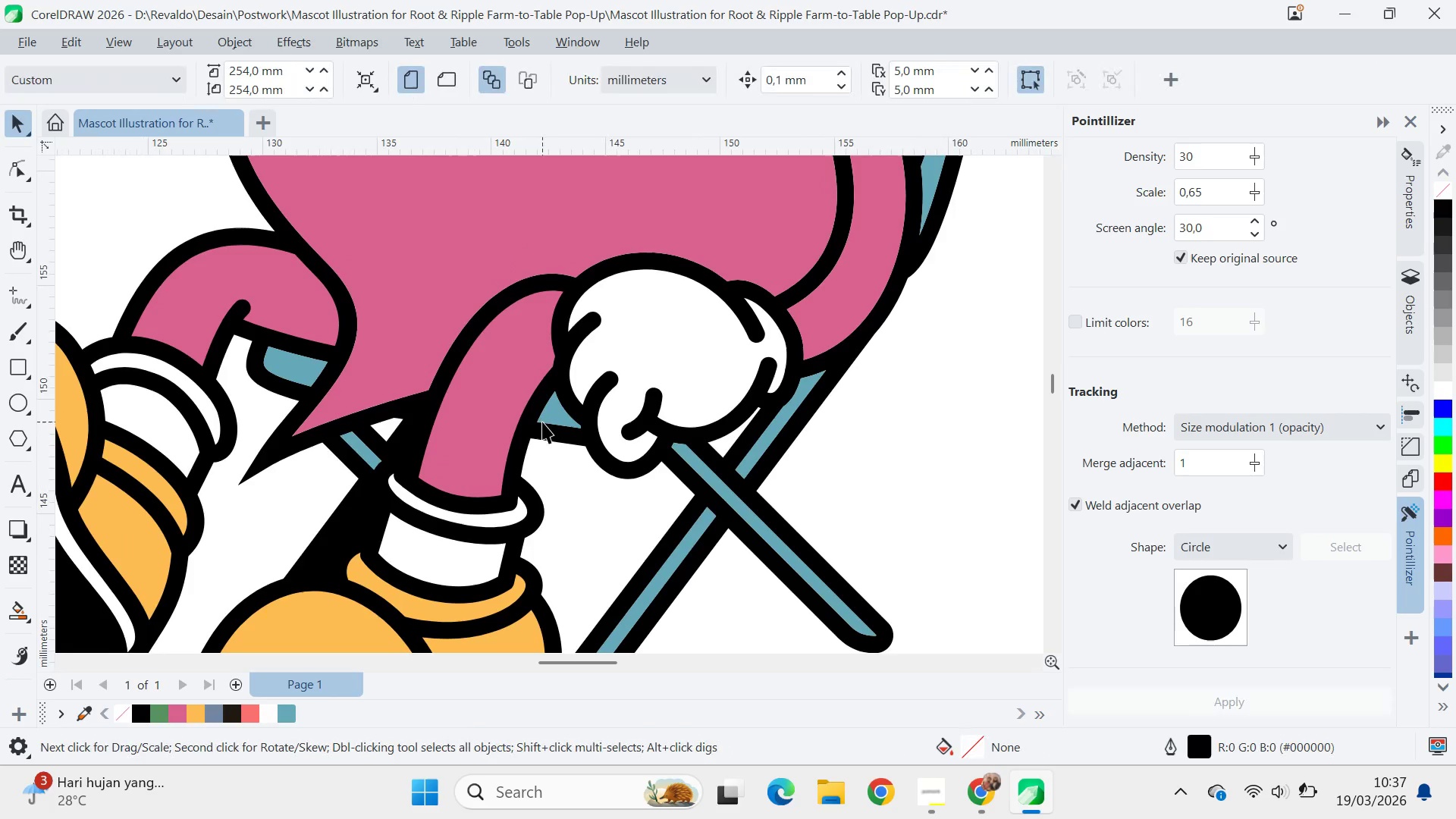 
left_click_drag(start_coordinate=[726, 453], to_coordinate=[874, 504])
 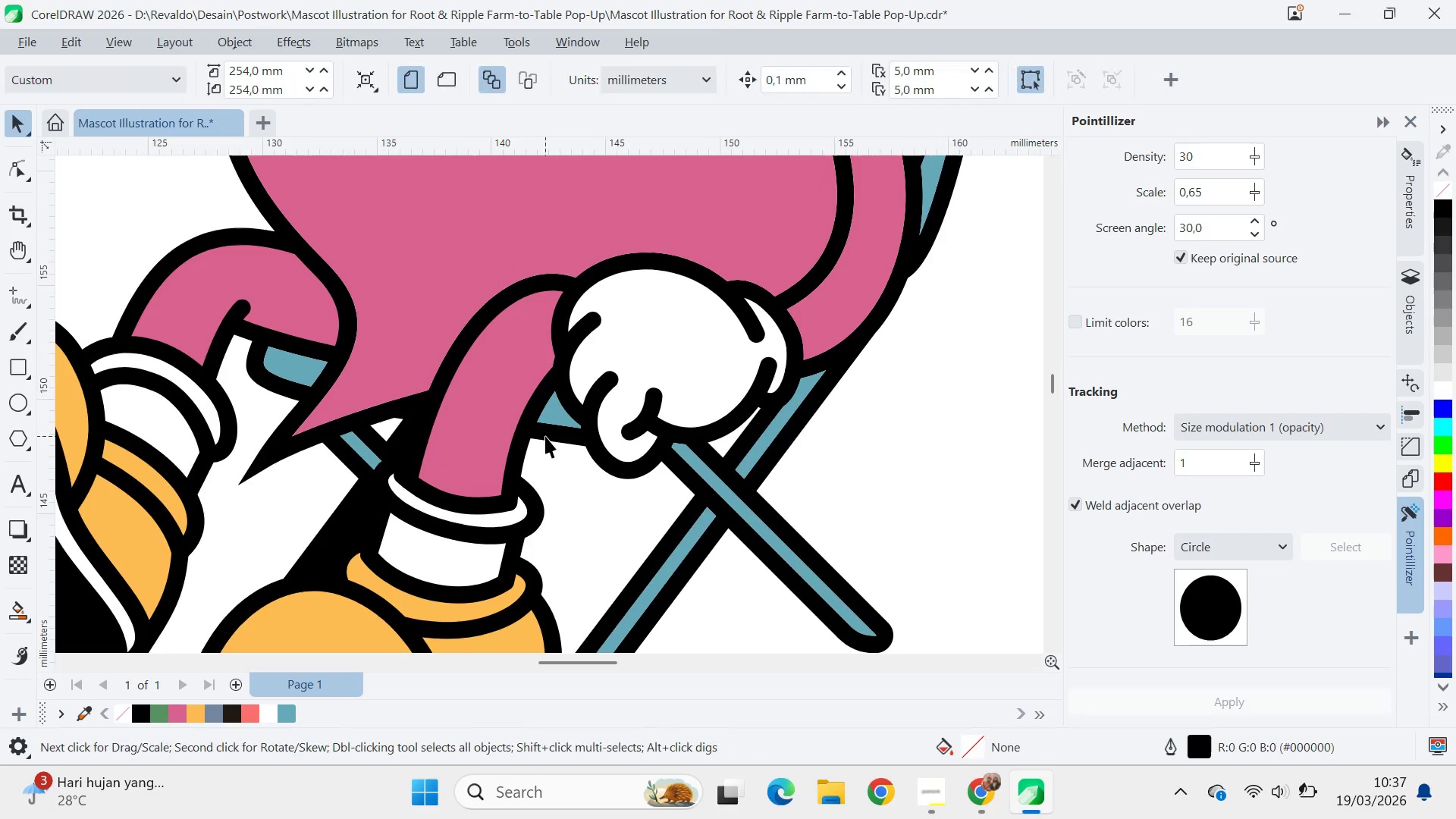 
left_click_drag(start_coordinate=[546, 436], to_coordinate=[563, 479])
 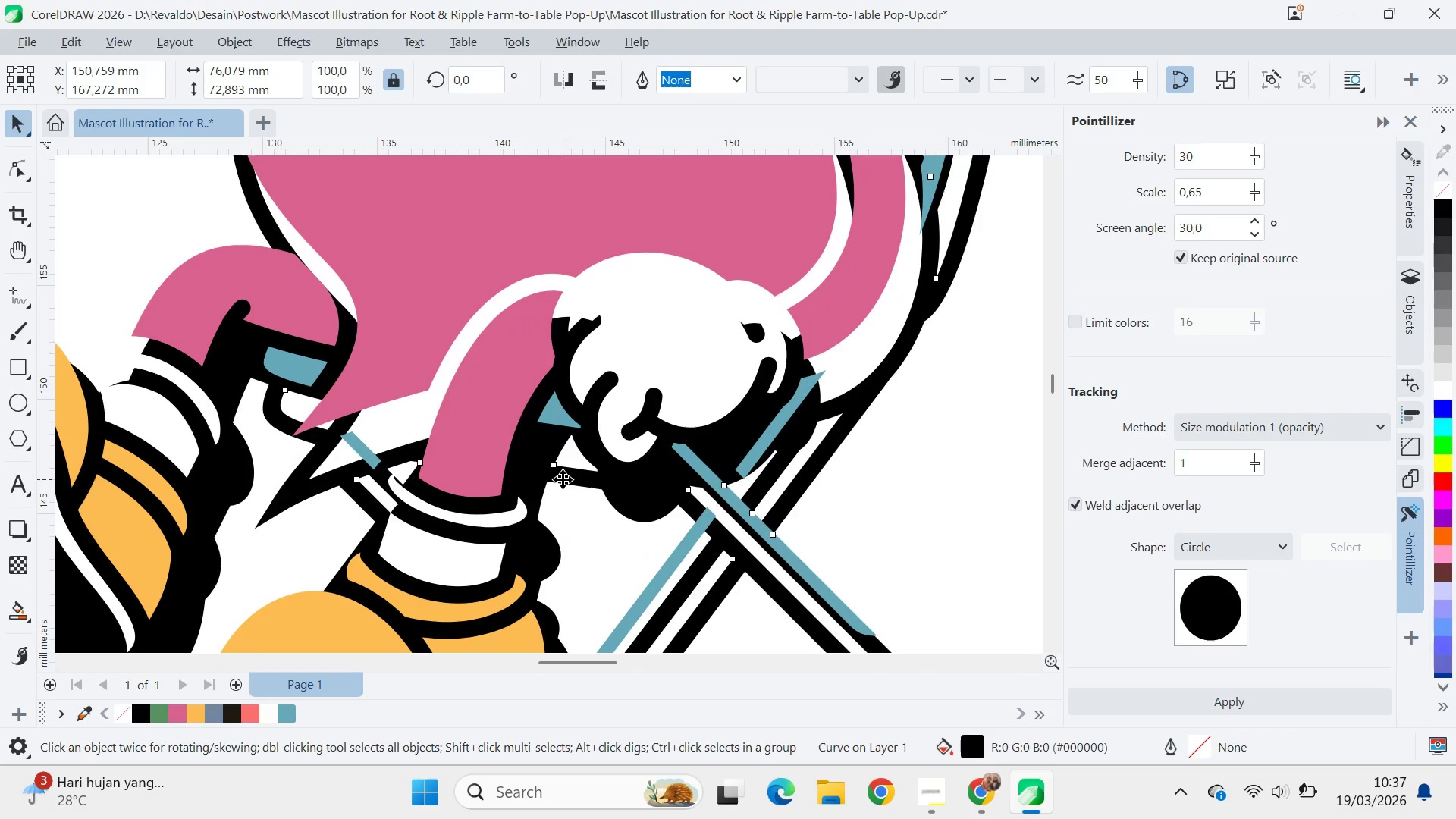 
key(Control+Z)
 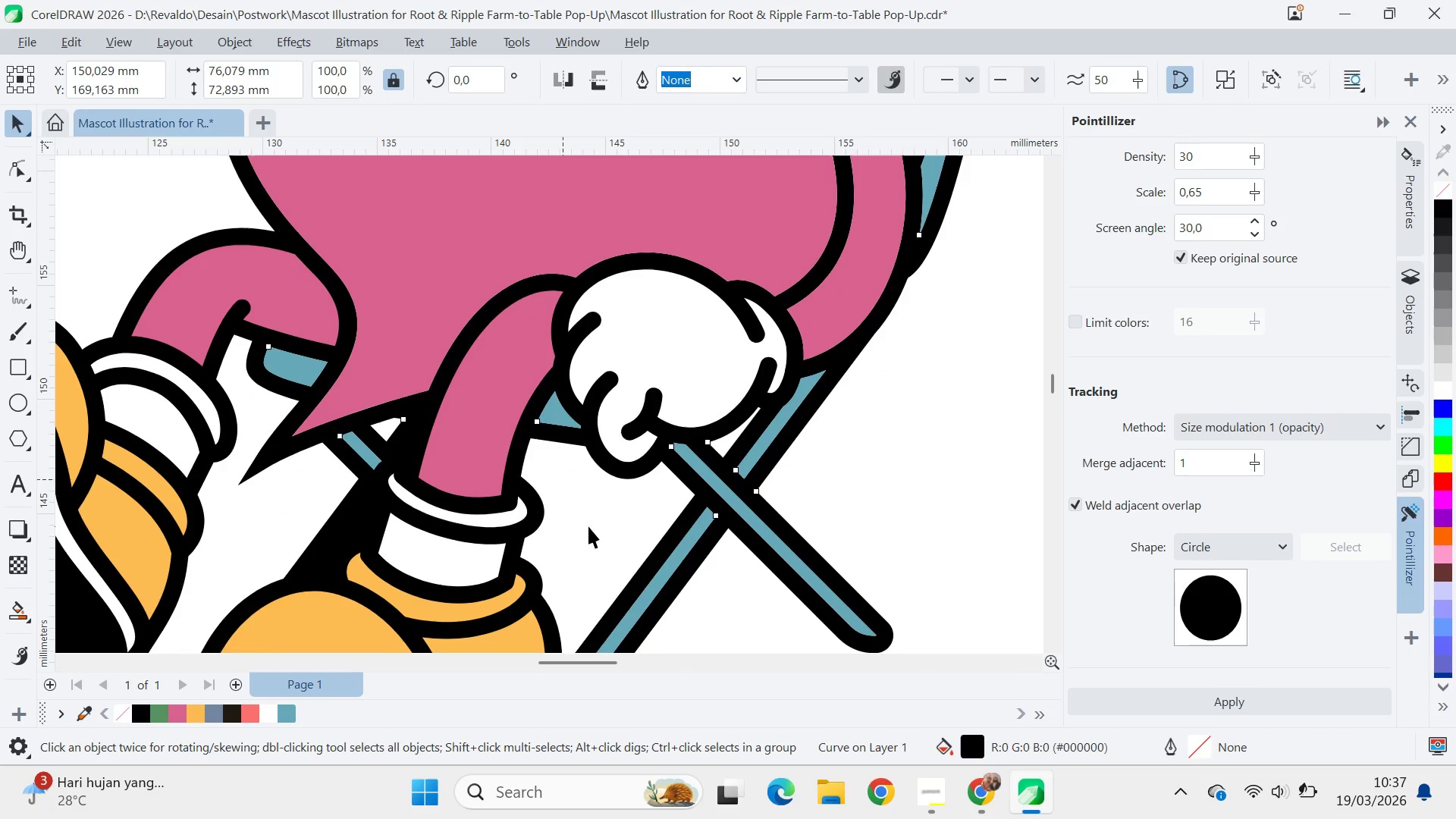 
left_click([588, 526])
 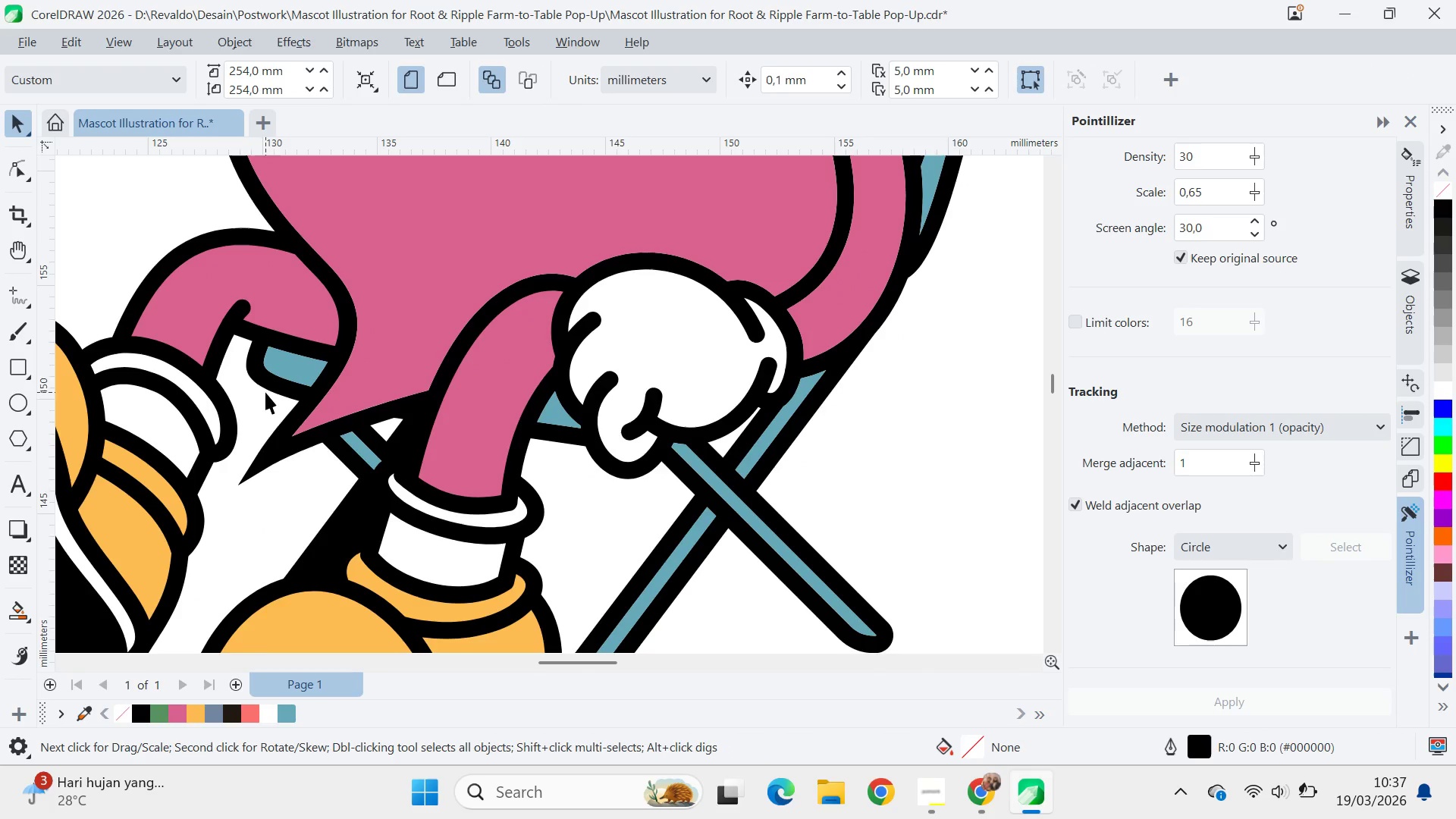 
left_click_drag(start_coordinate=[271, 384], to_coordinate=[234, 450])
 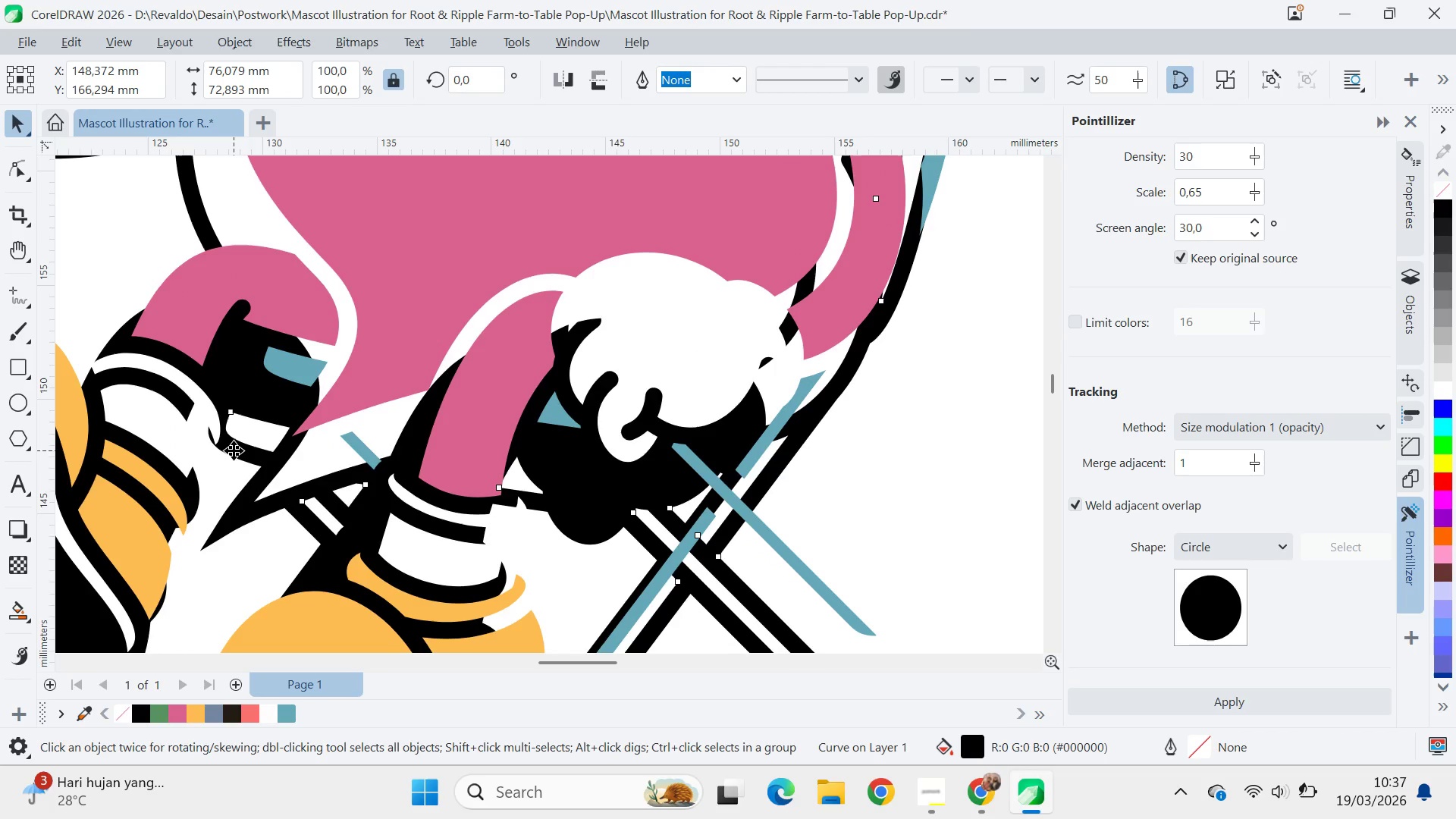 
key(Control+Z)
 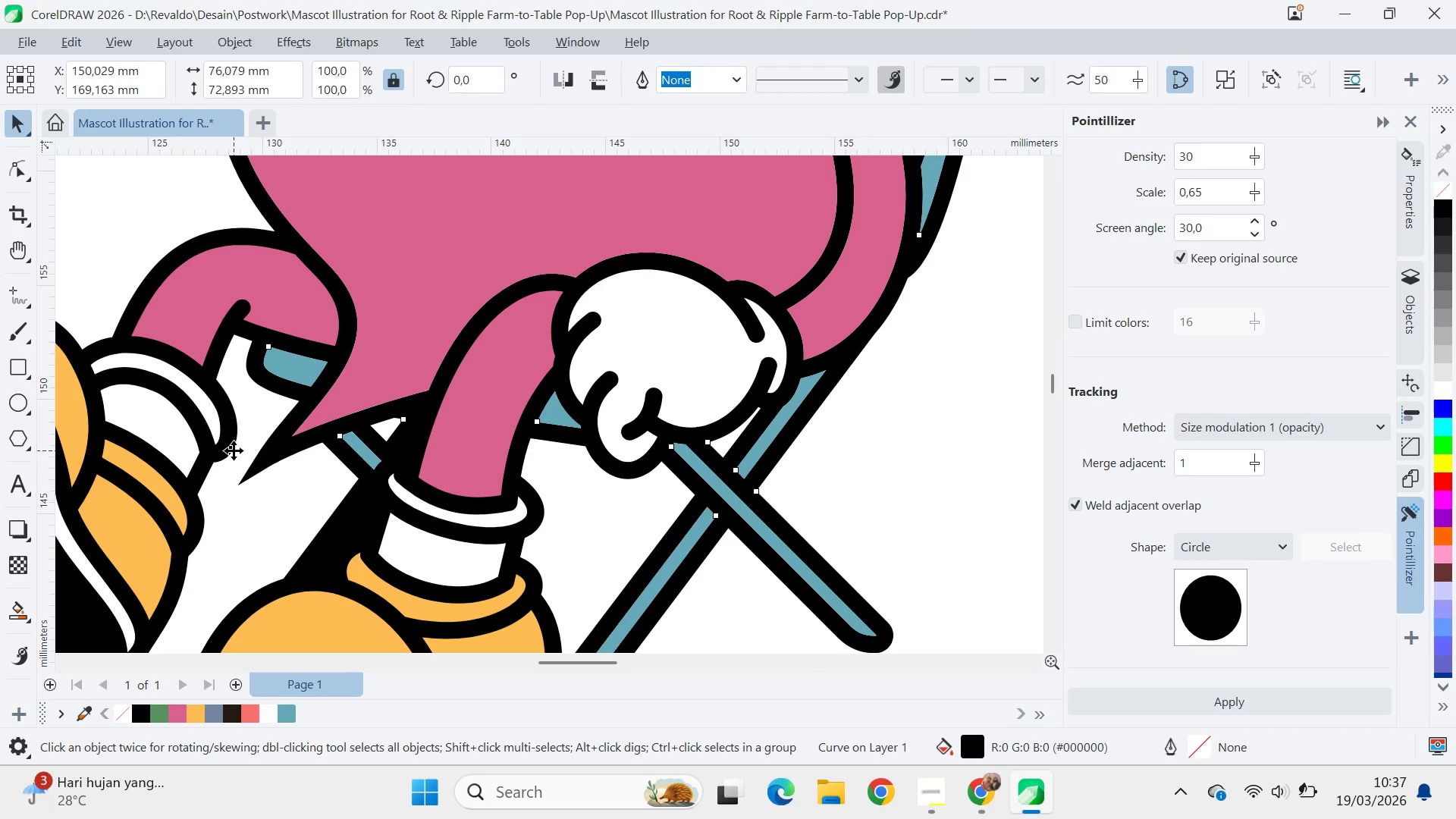 
key(A)
 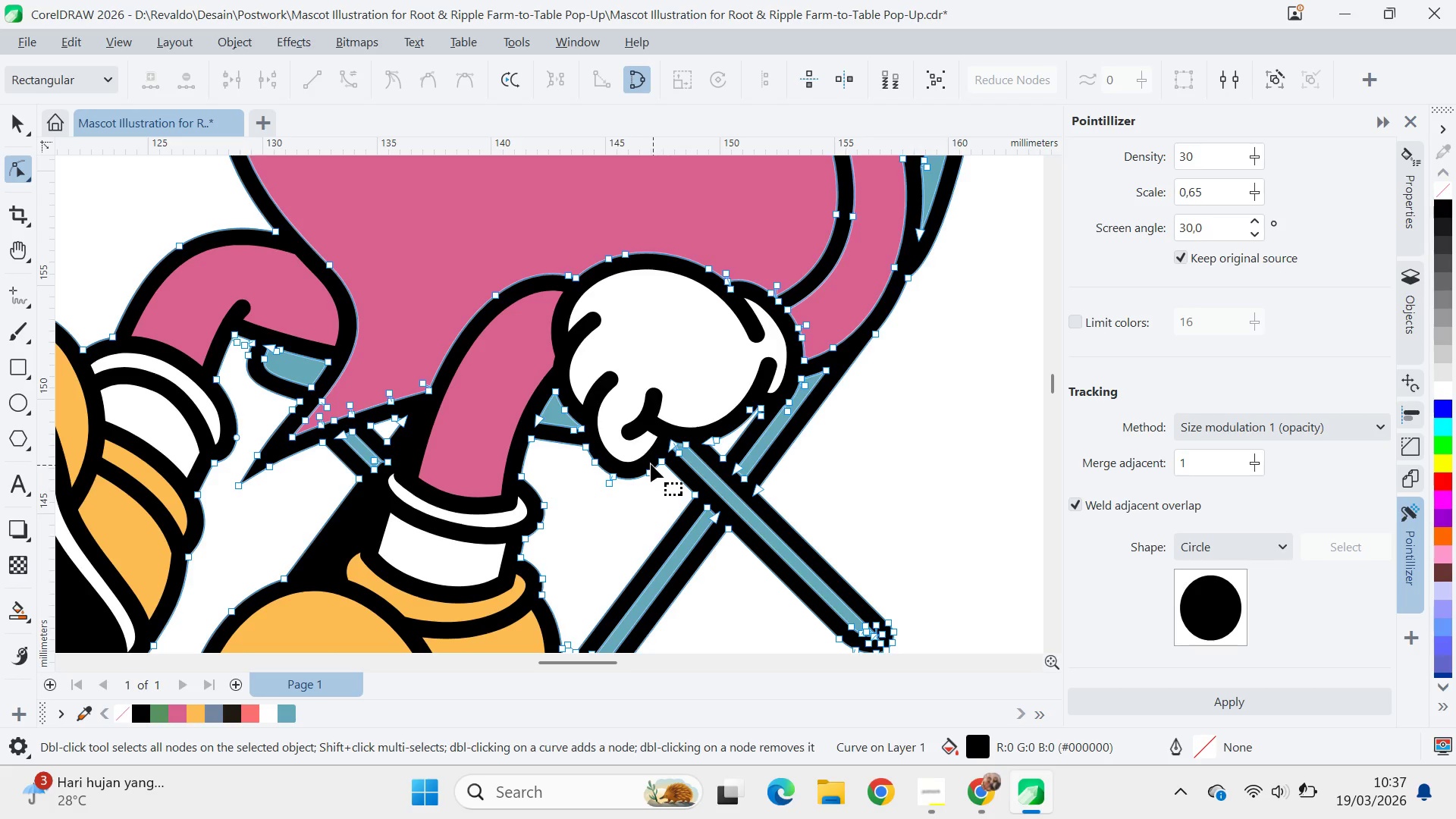 
scroll: coordinate [607, 445], scroll_direction: up, amount: 1.0
 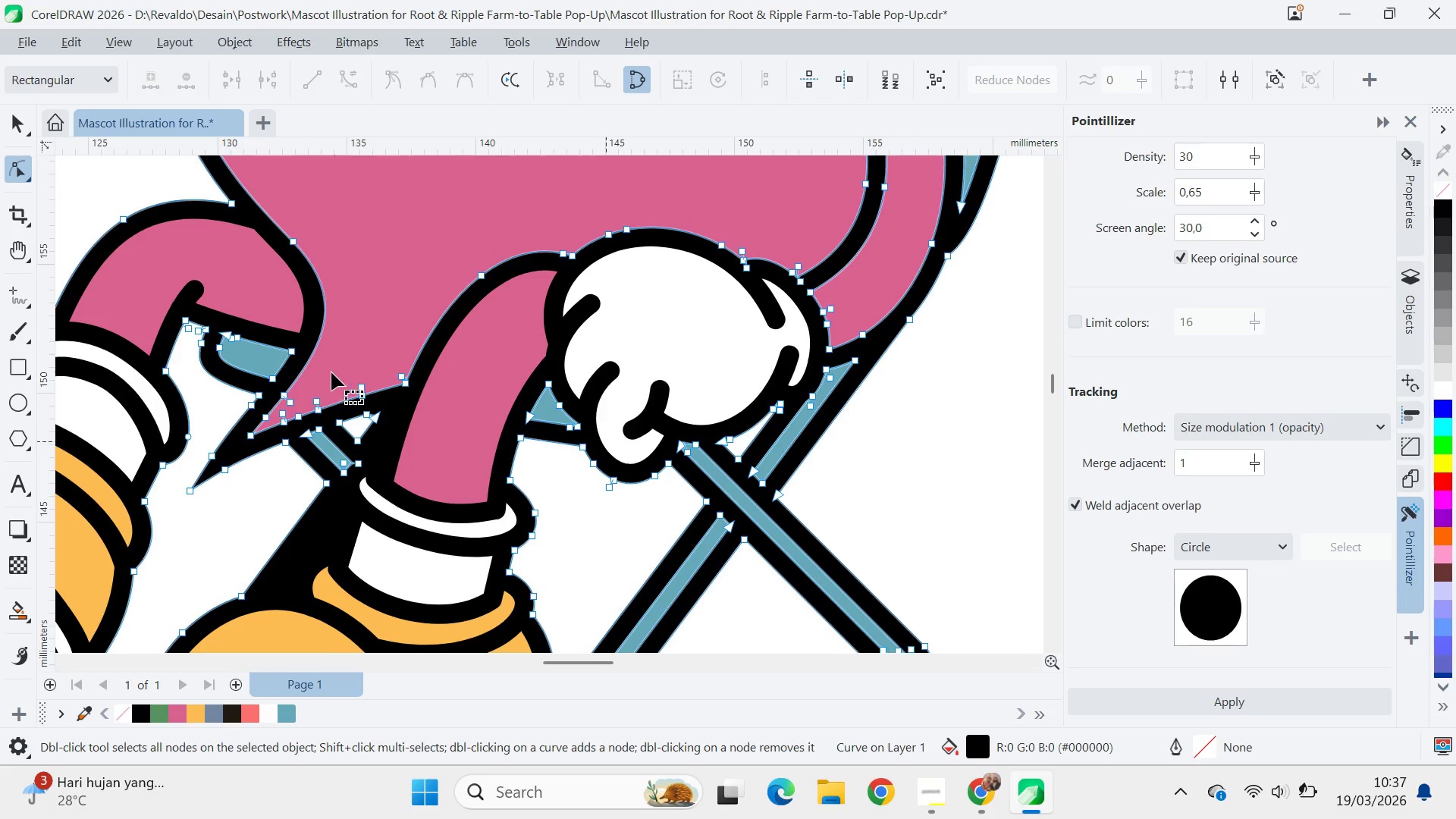 
hold_key(key=AltLeft, duration=1.5)
 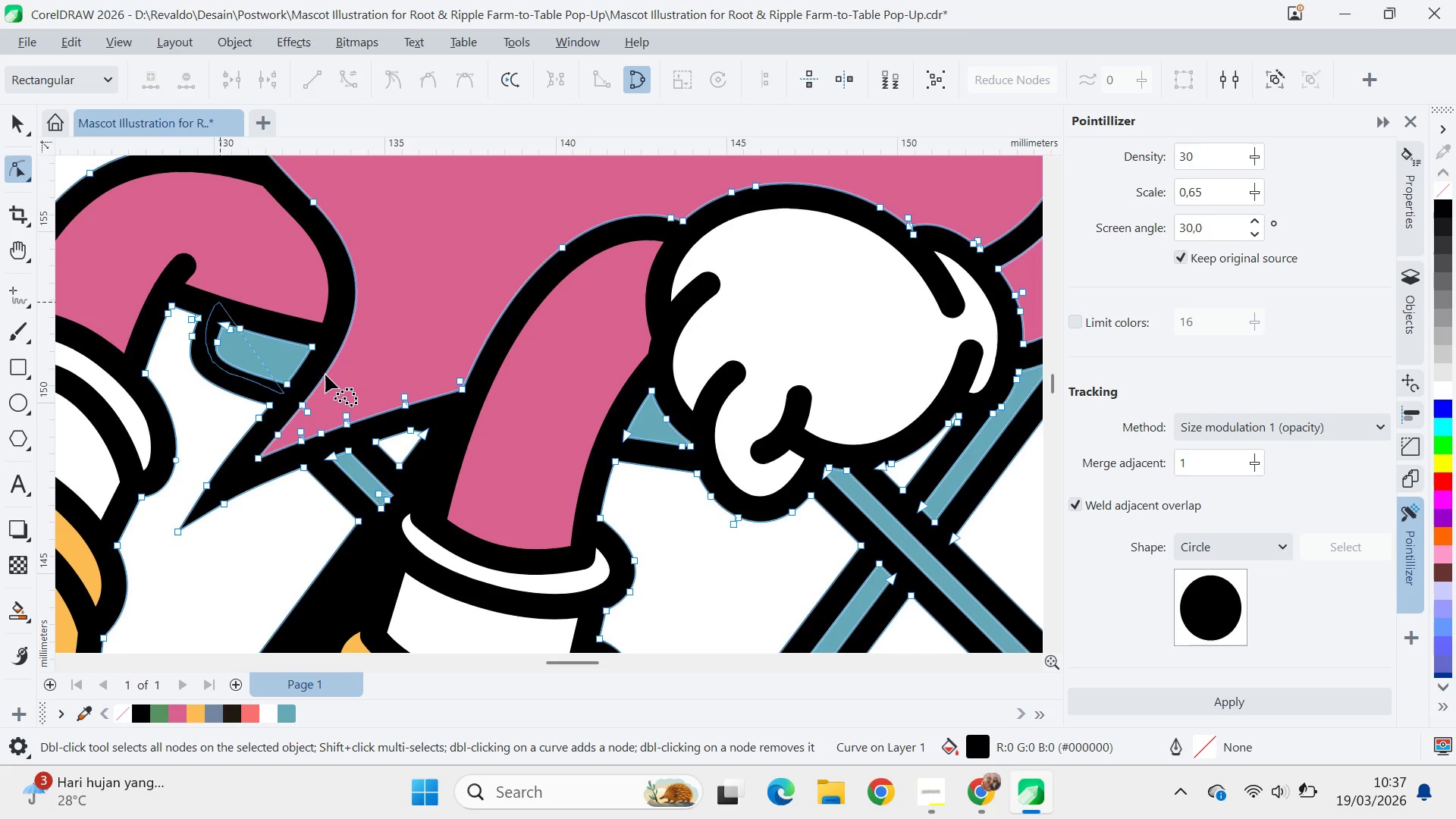 
scroll: coordinate [193, 356], scroll_direction: up, amount: 2.0
 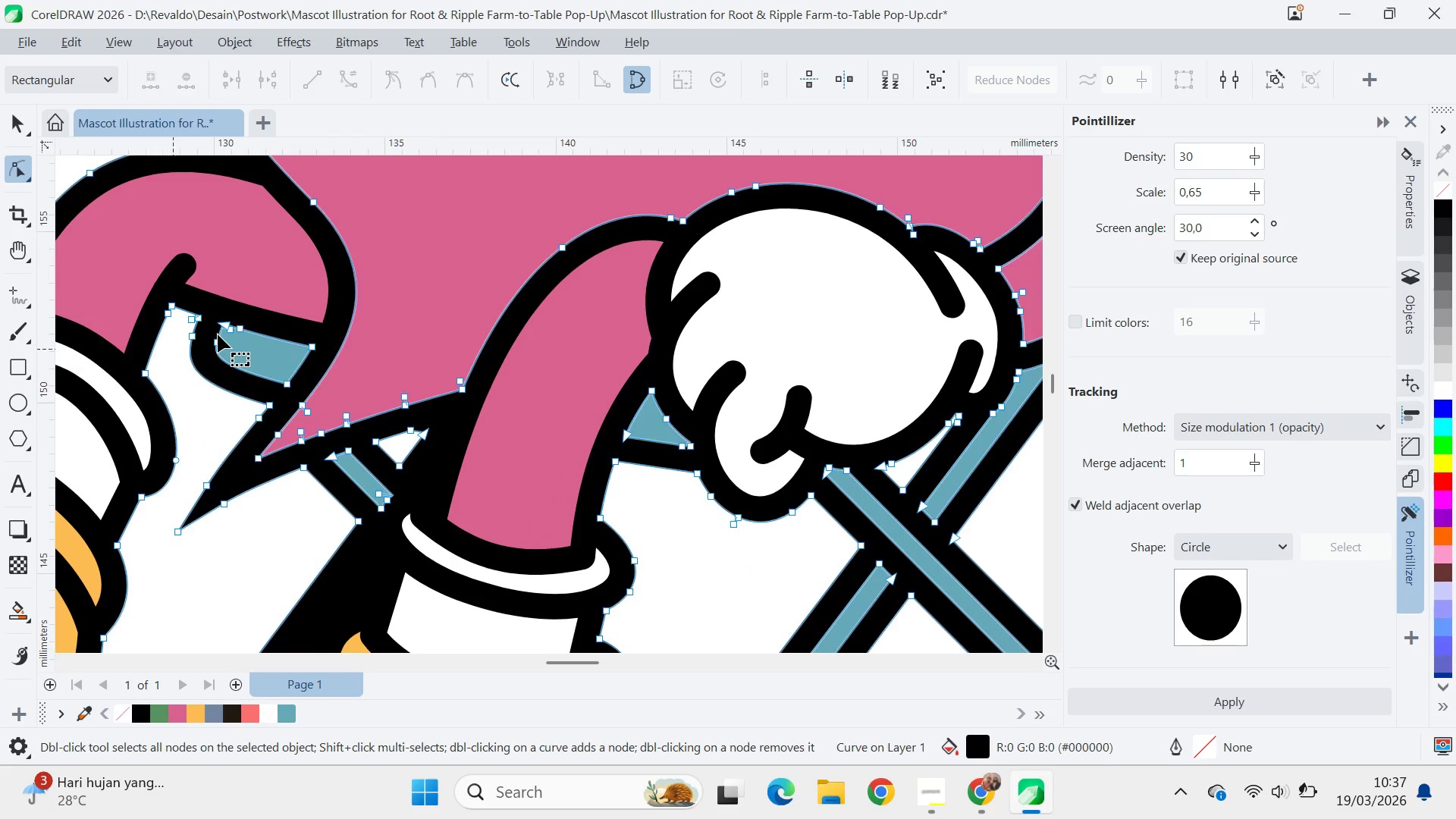 
left_click_drag(start_coordinate=[219, 302], to_coordinate=[341, 318])
 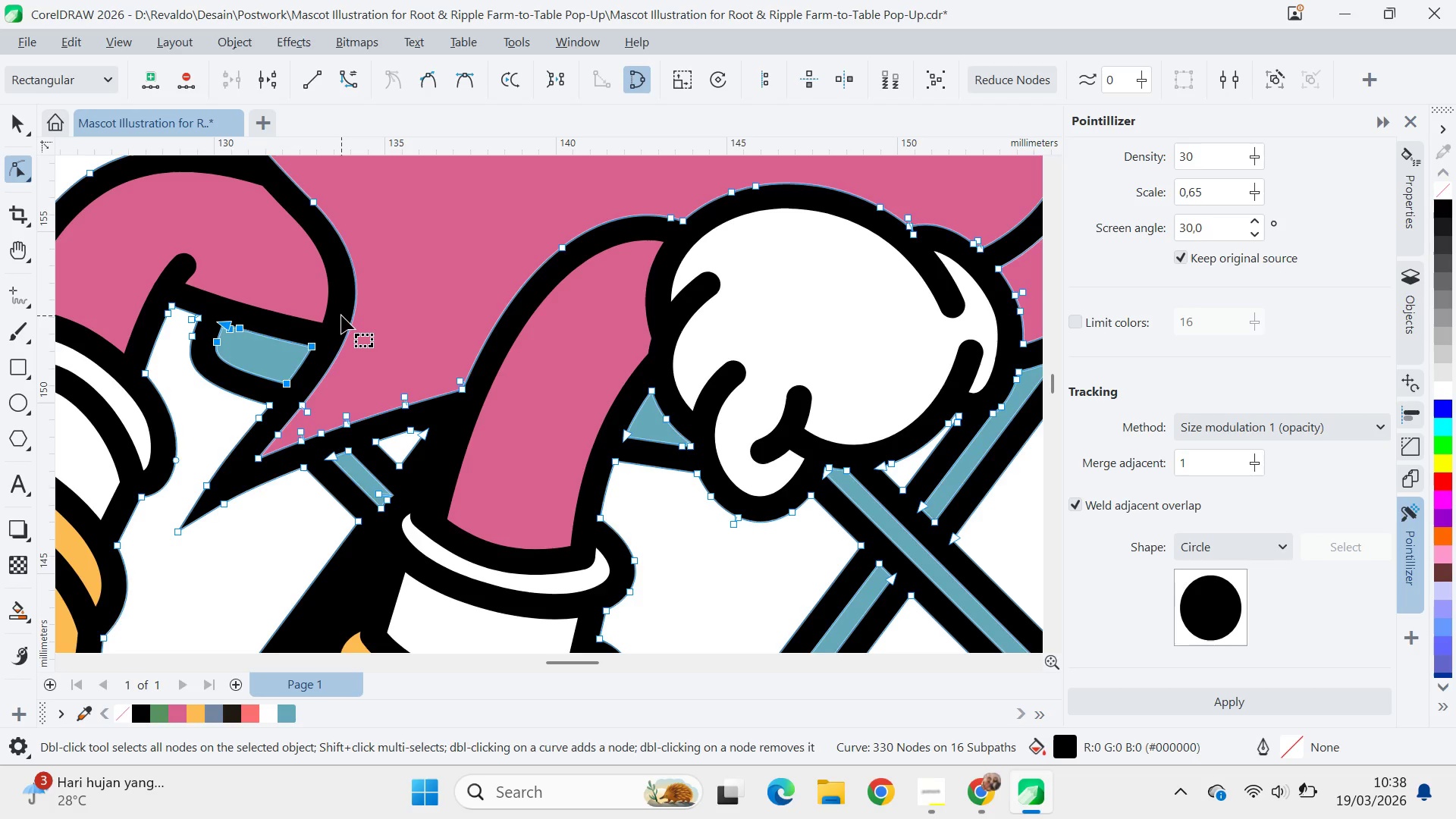 
hold_key(key=AltLeft, duration=1.5)
 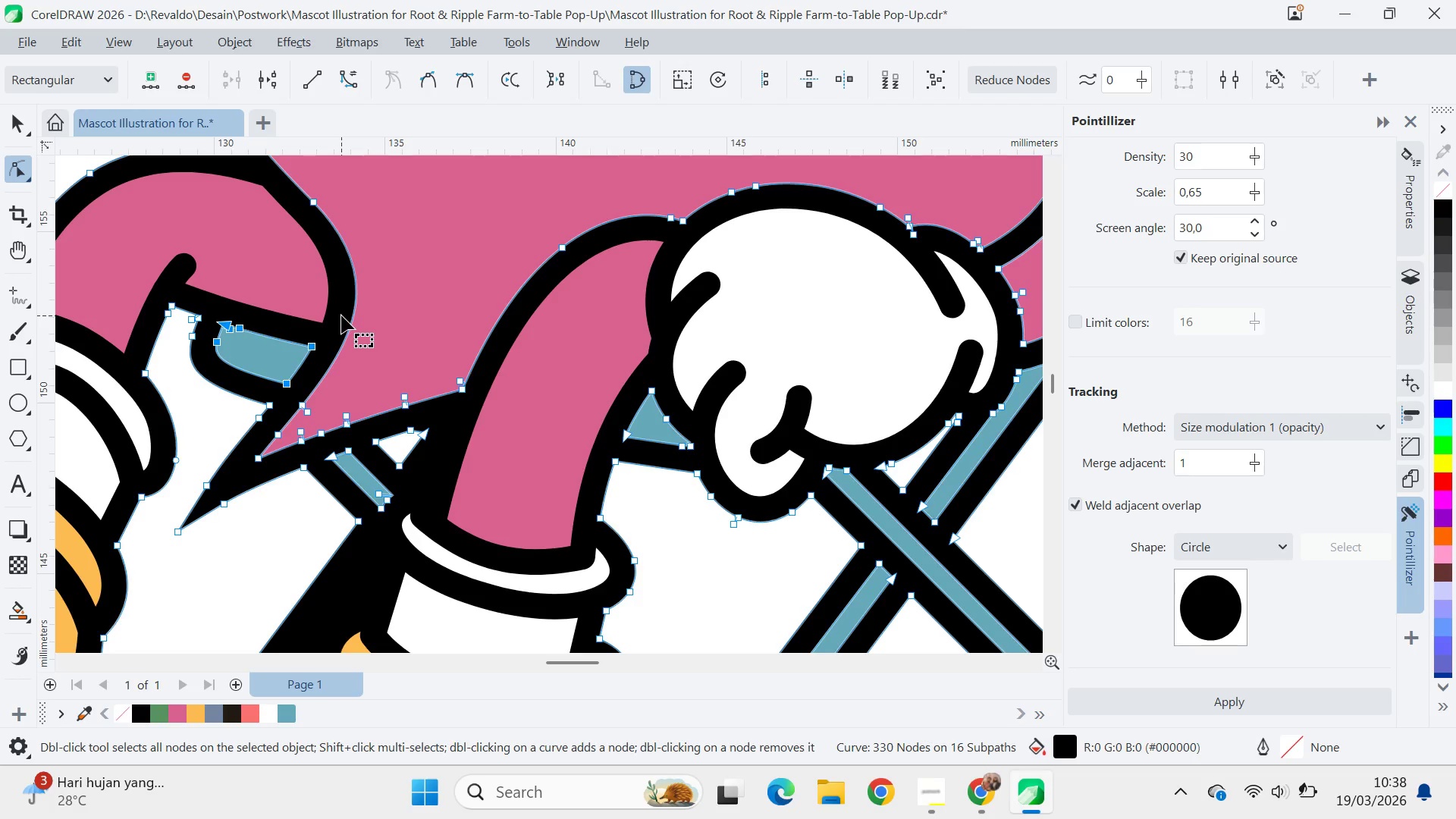 
key(Alt+AltLeft)
 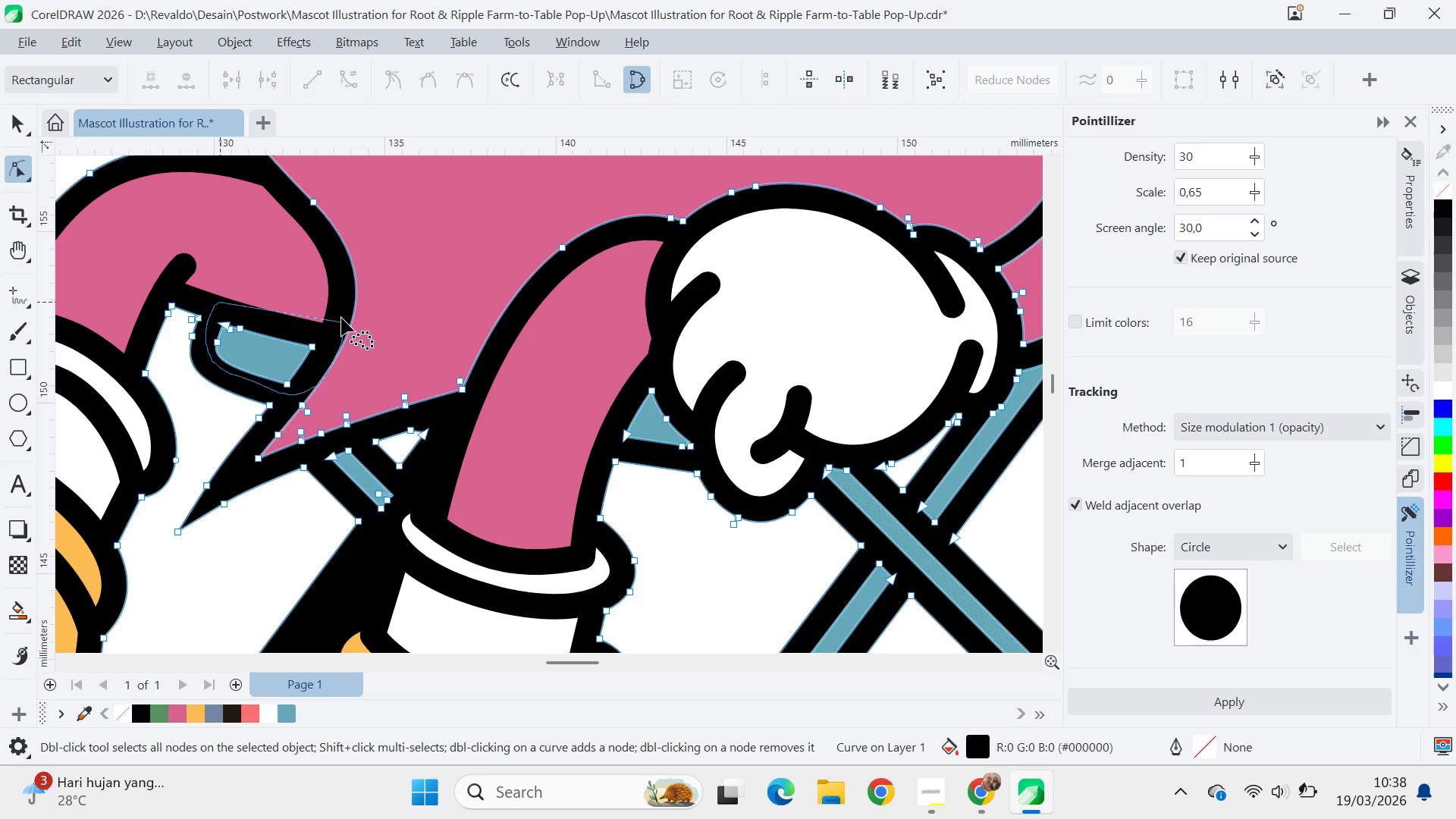 
key(Alt+AltLeft)
 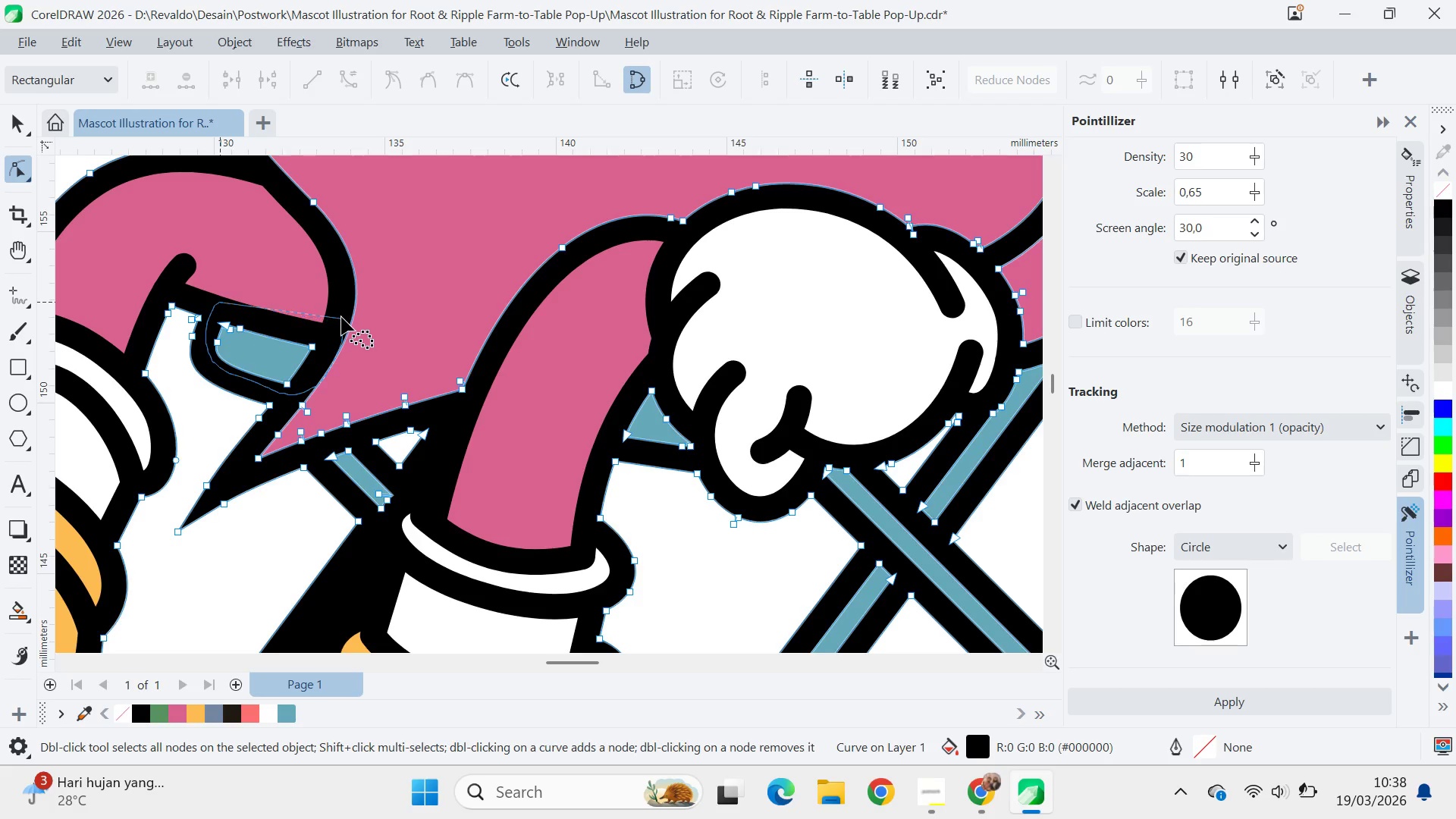 
key(Alt+AltLeft)
 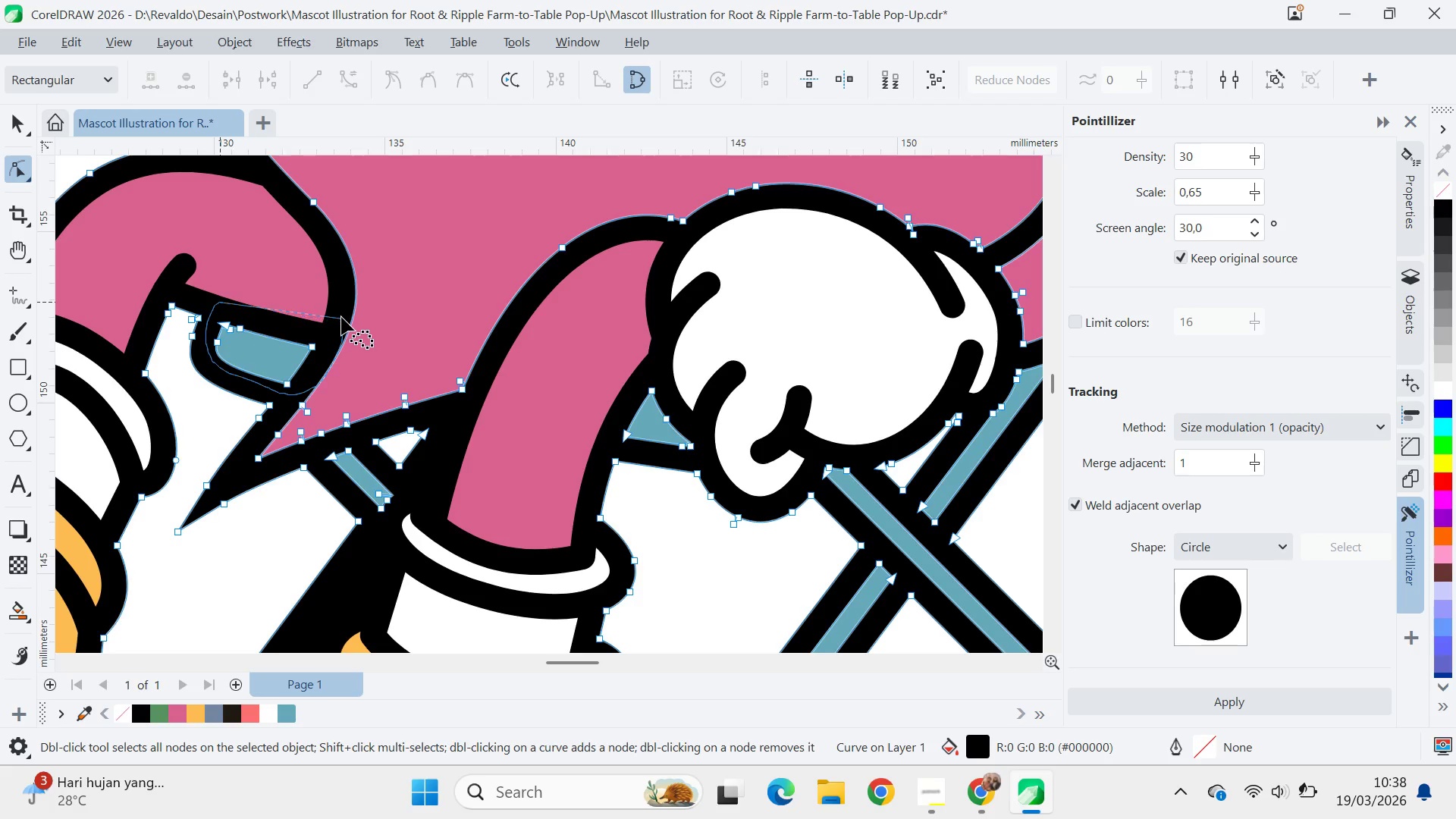 
key(Alt+AltLeft)
 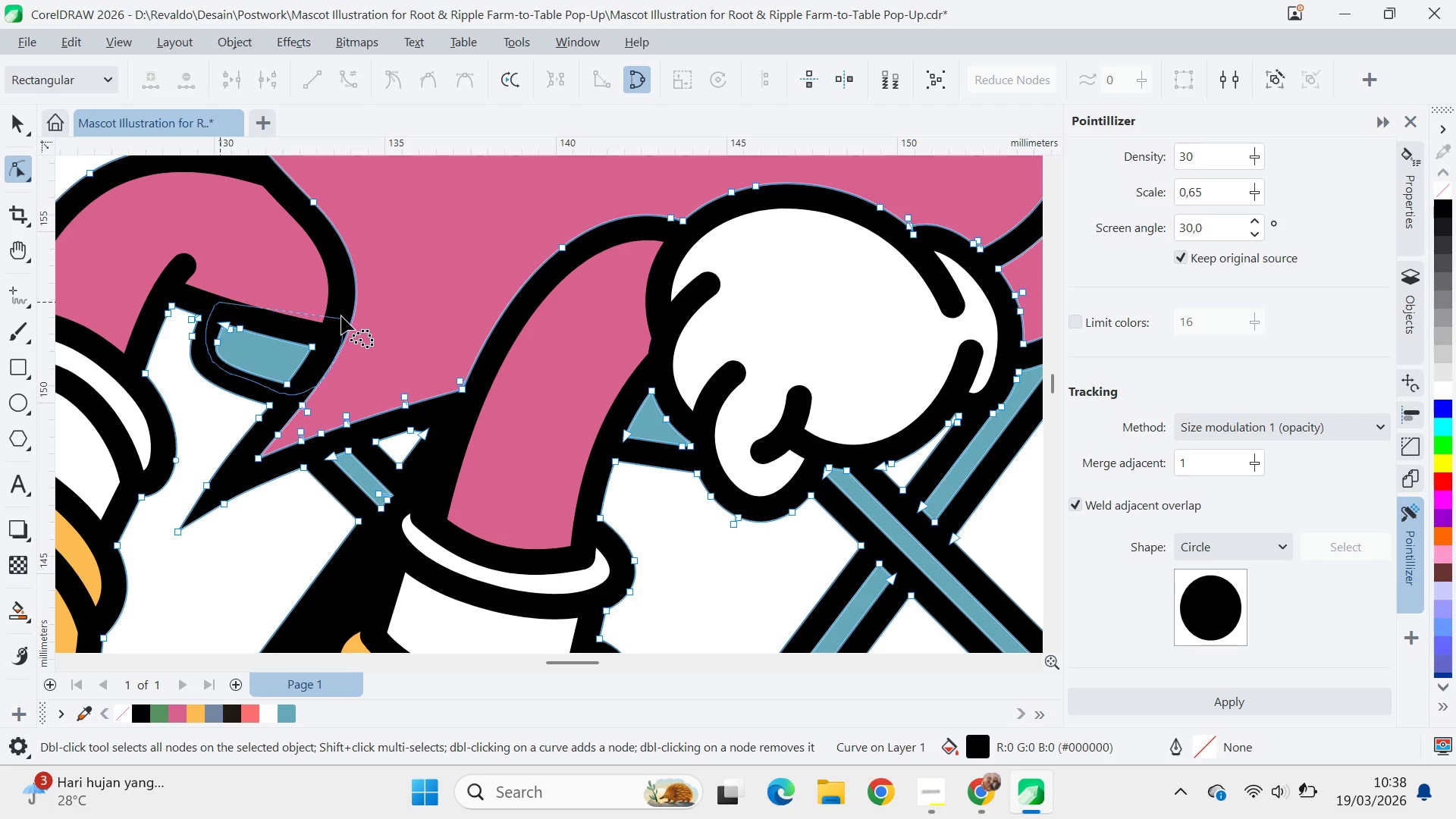 
key(Alt+AltLeft)
 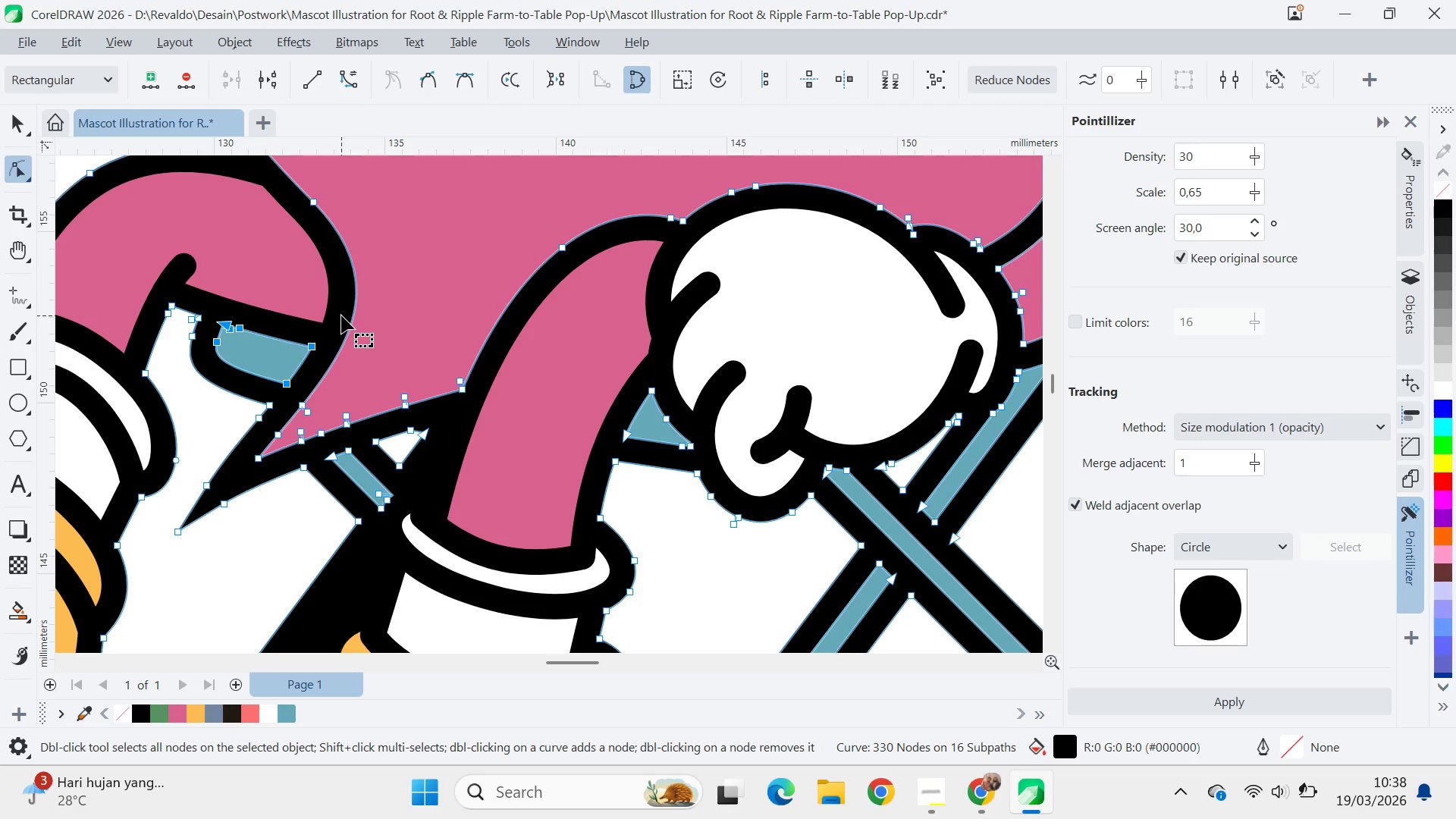 
key(Delete)
 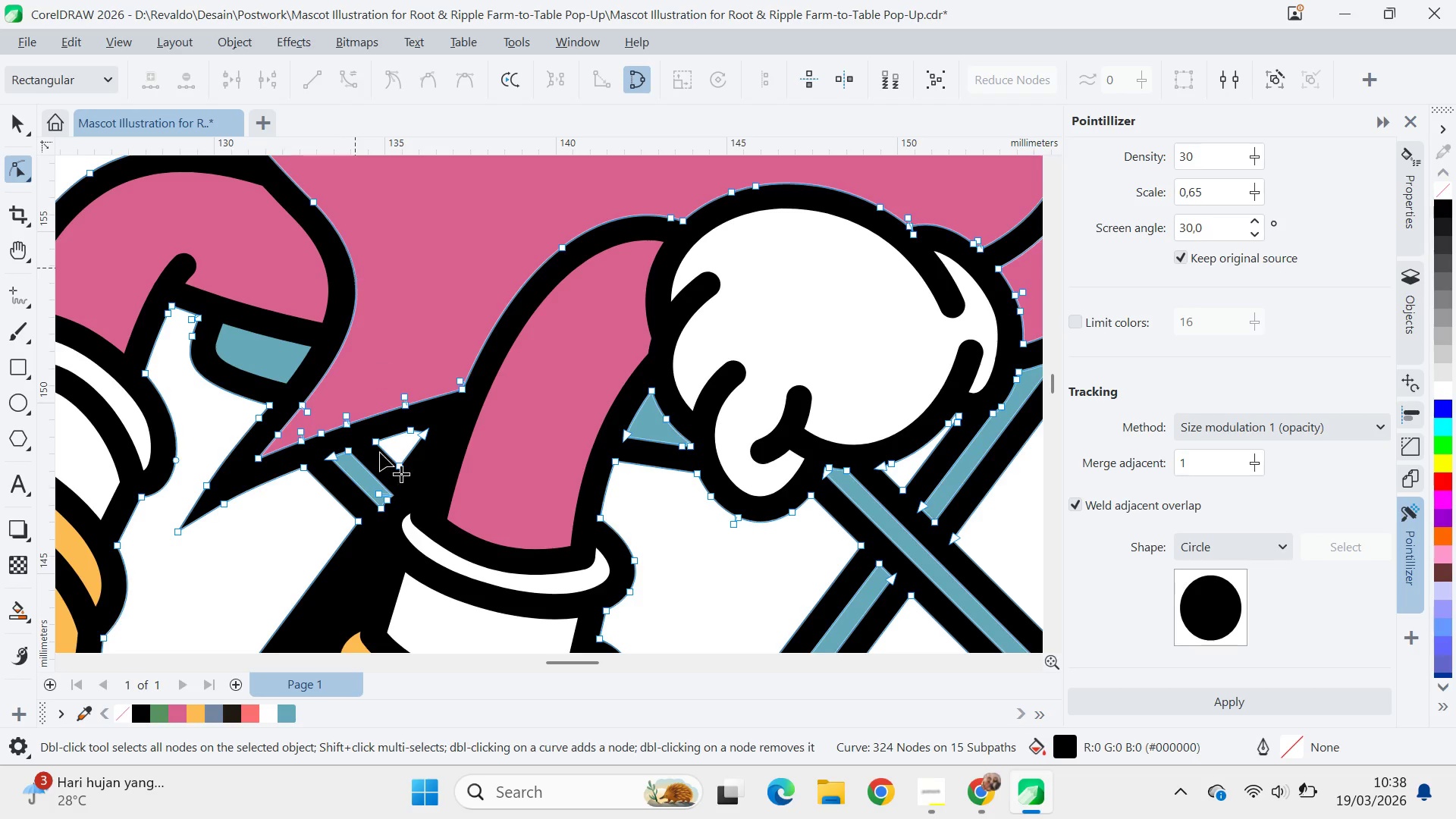 
hold_key(key=AltLeft, duration=1.5)
left_click_drag(start_coordinate=[362, 441], to_coordinate=[416, 506])
 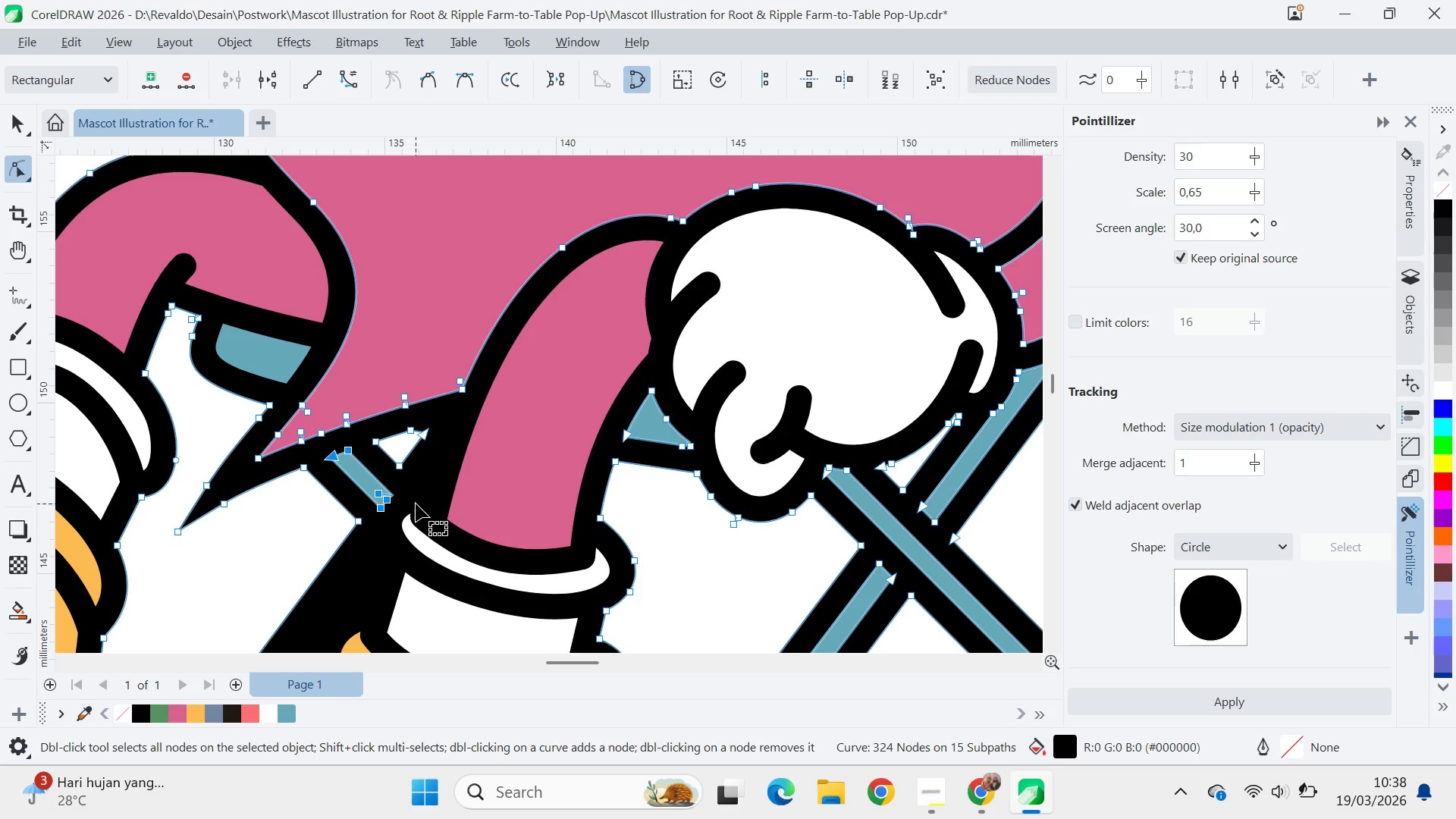 
hold_key(key=AltLeft, duration=1.5)
 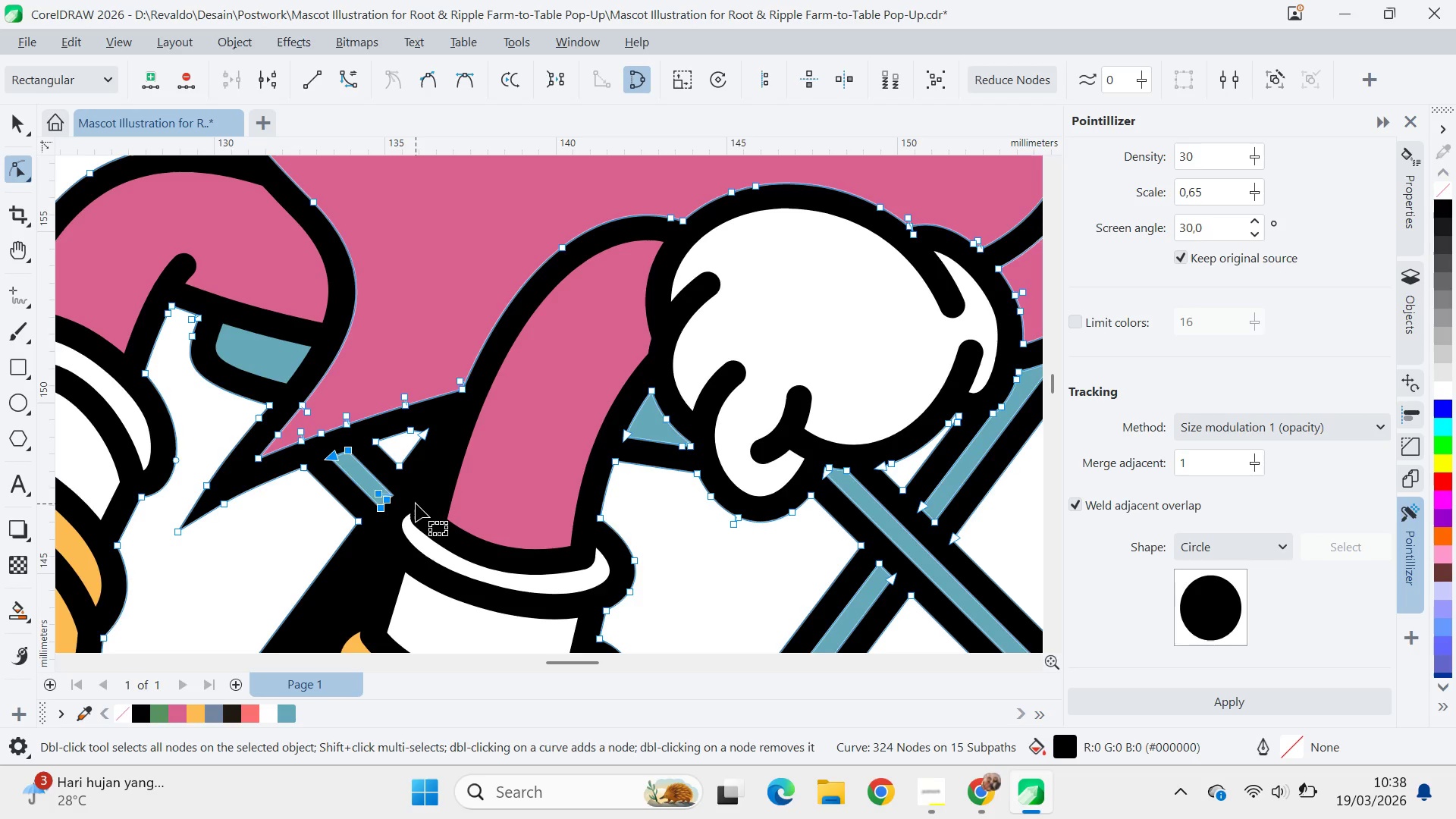 
key(Alt+AltLeft)
 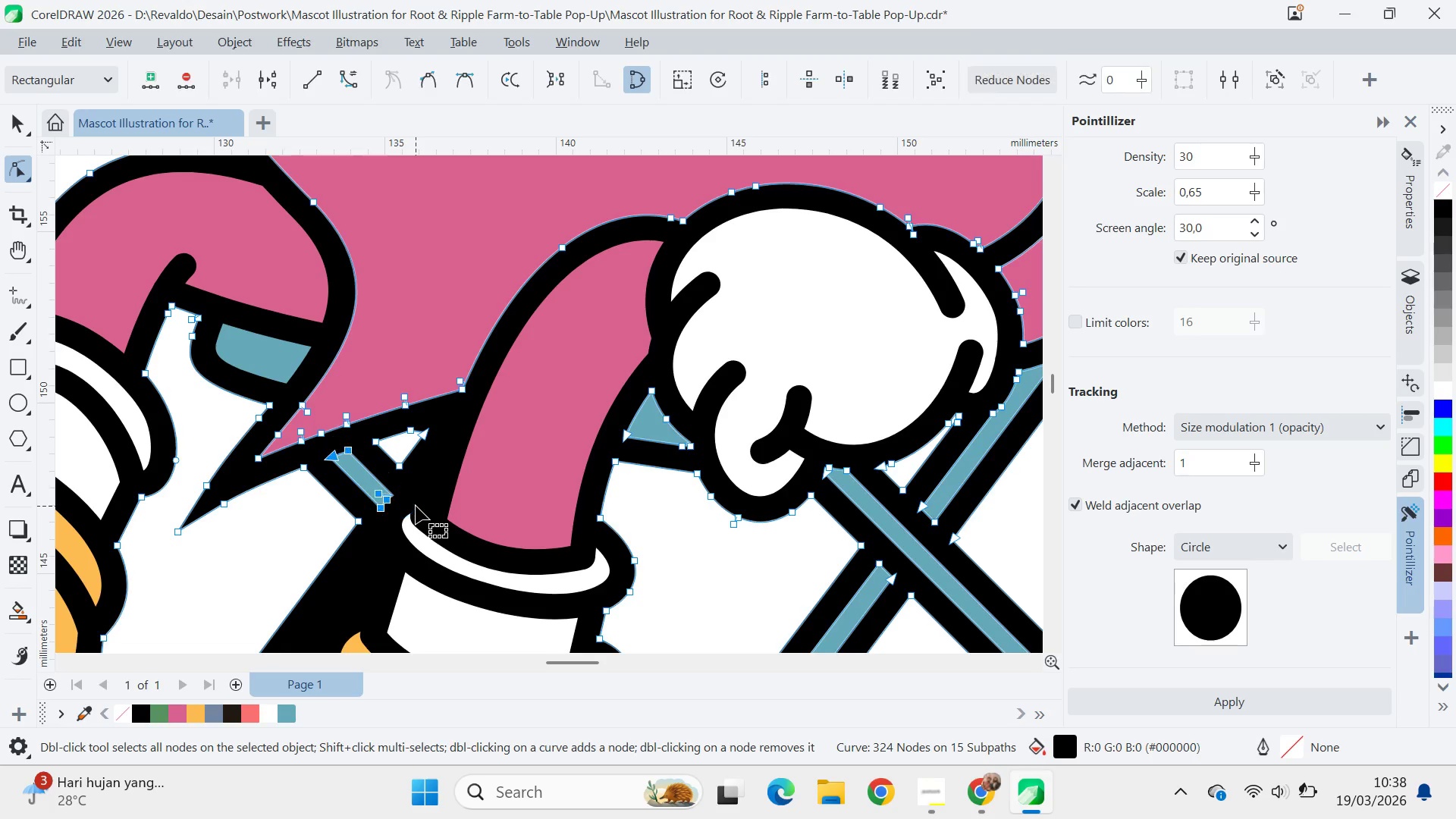 
key(Alt+AltLeft)
 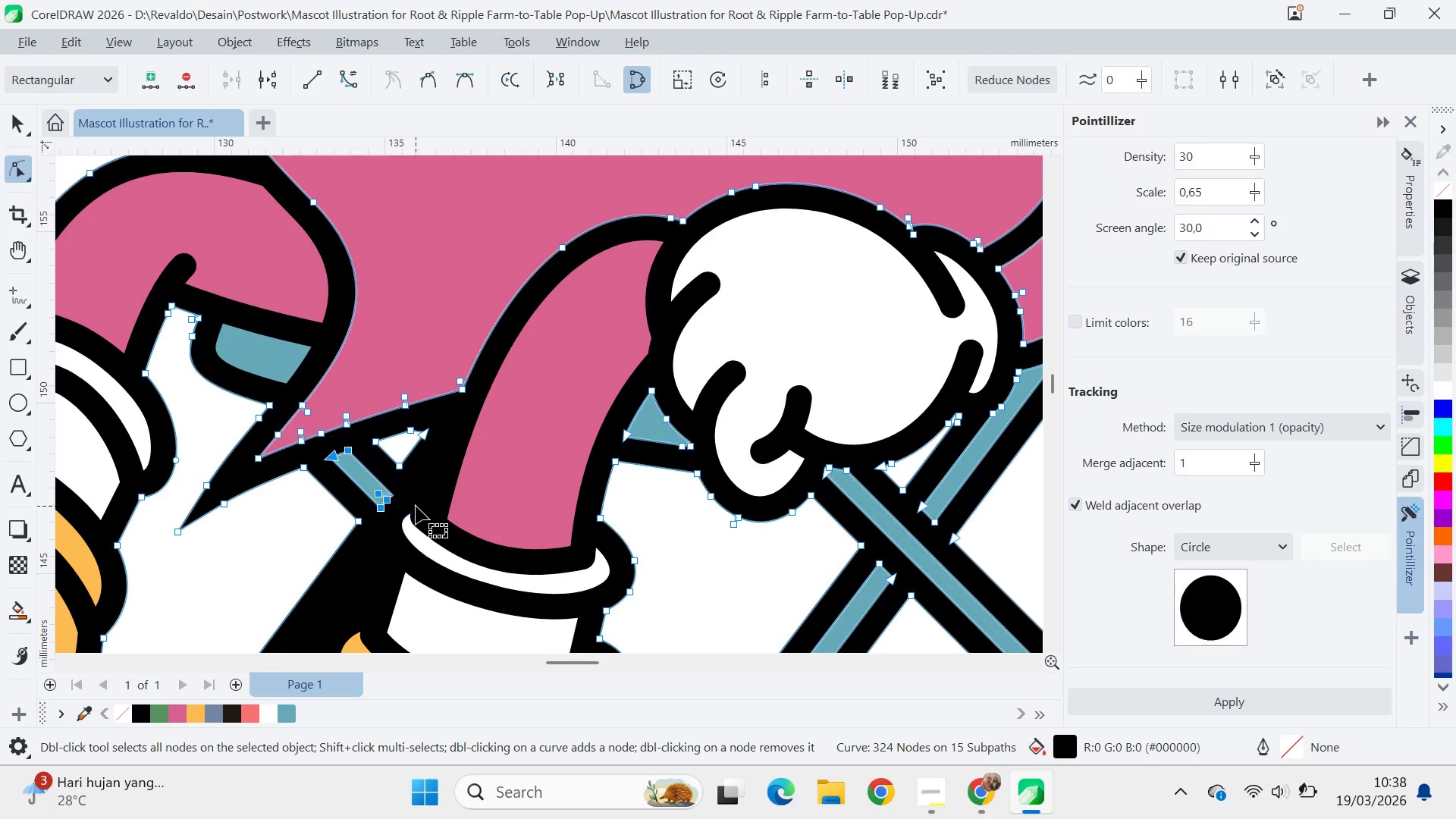 
key(Alt+AltLeft)
 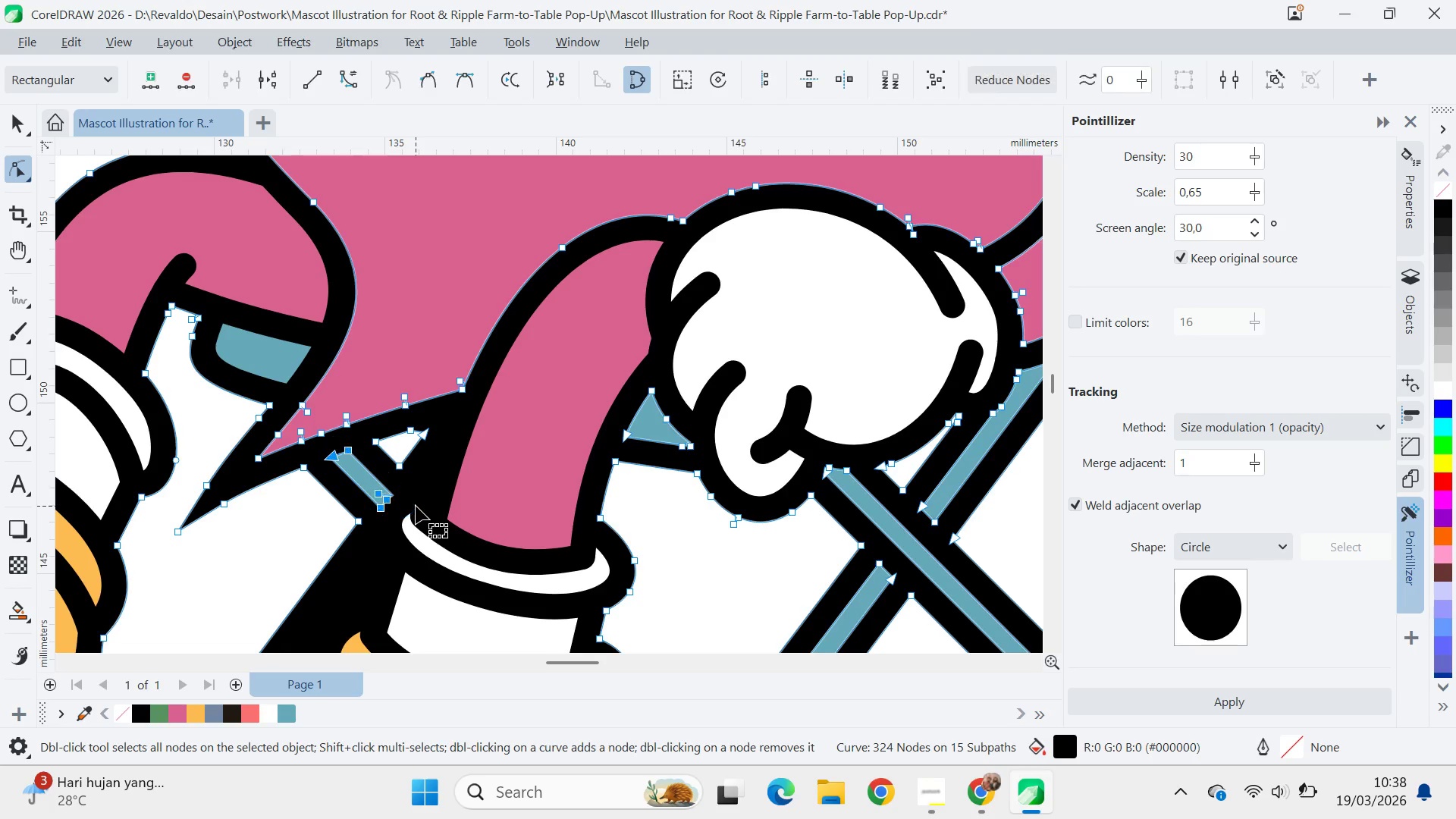 
key(Alt+AltLeft)
 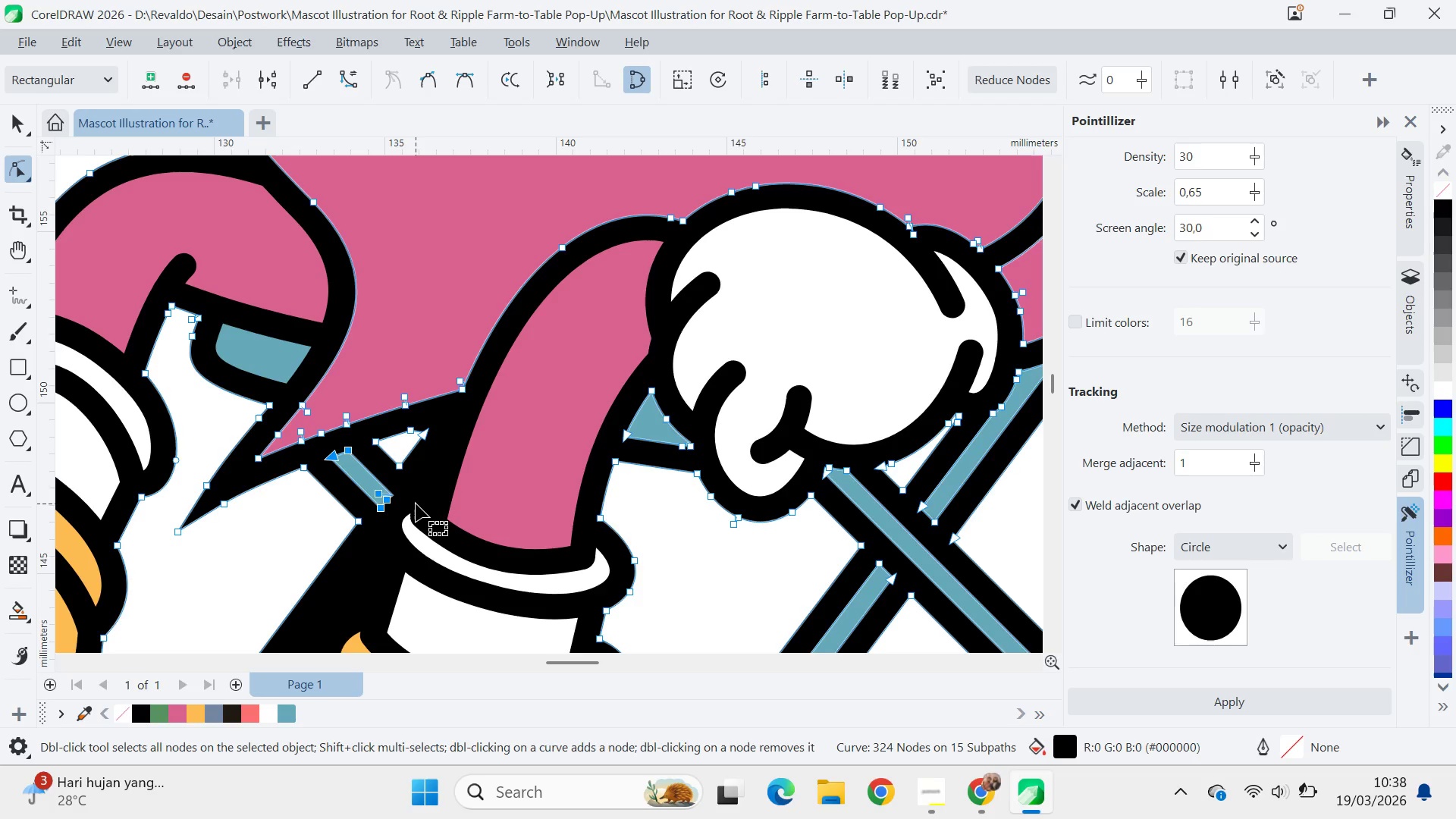 
key(Delete)
 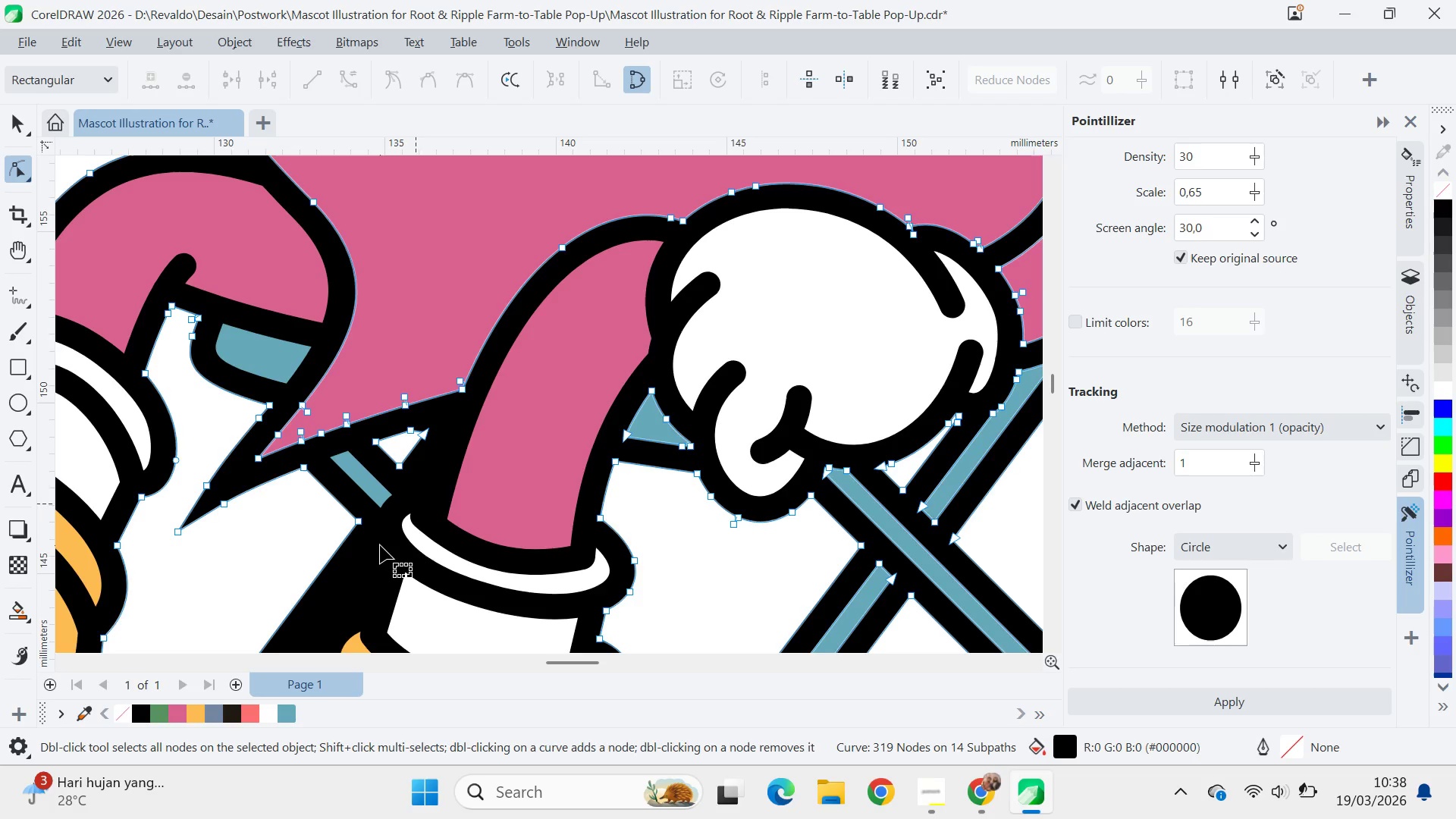 
scroll: coordinate [442, 477], scroll_direction: down, amount: 5.0
 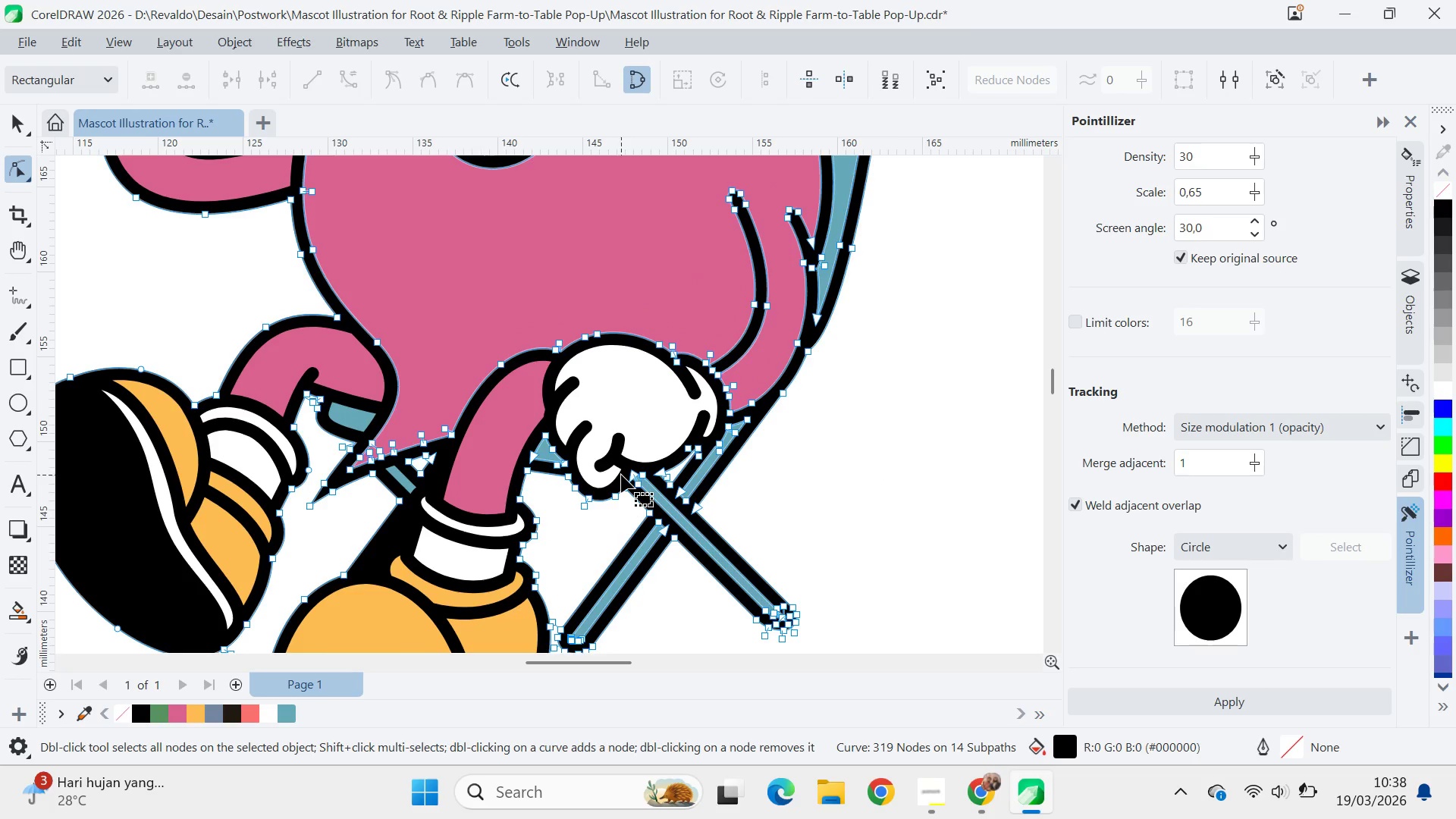 
hold_key(key=AltLeft, duration=1.5)
 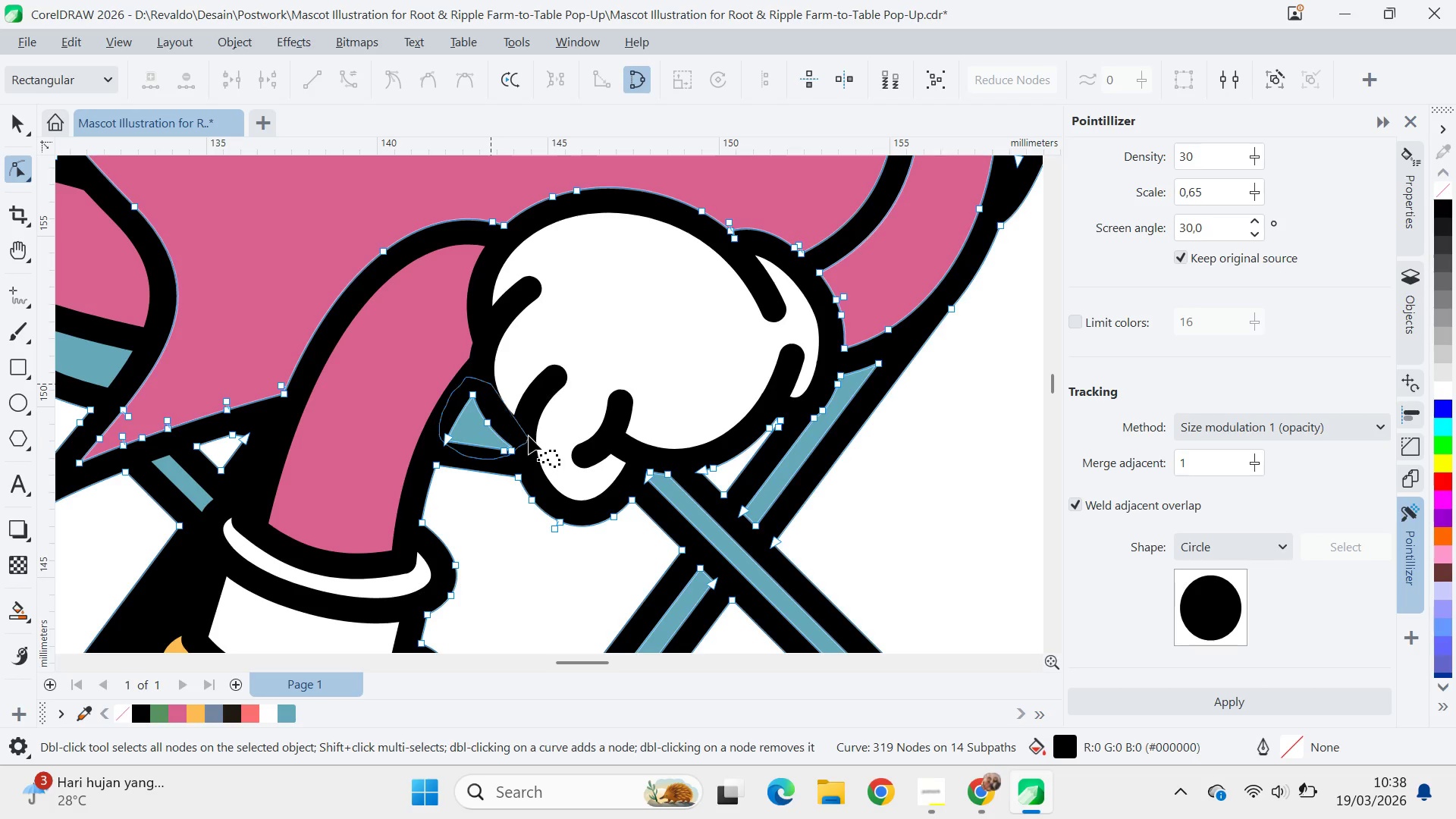 
scroll: coordinate [604, 479], scroll_direction: up, amount: 5.0
 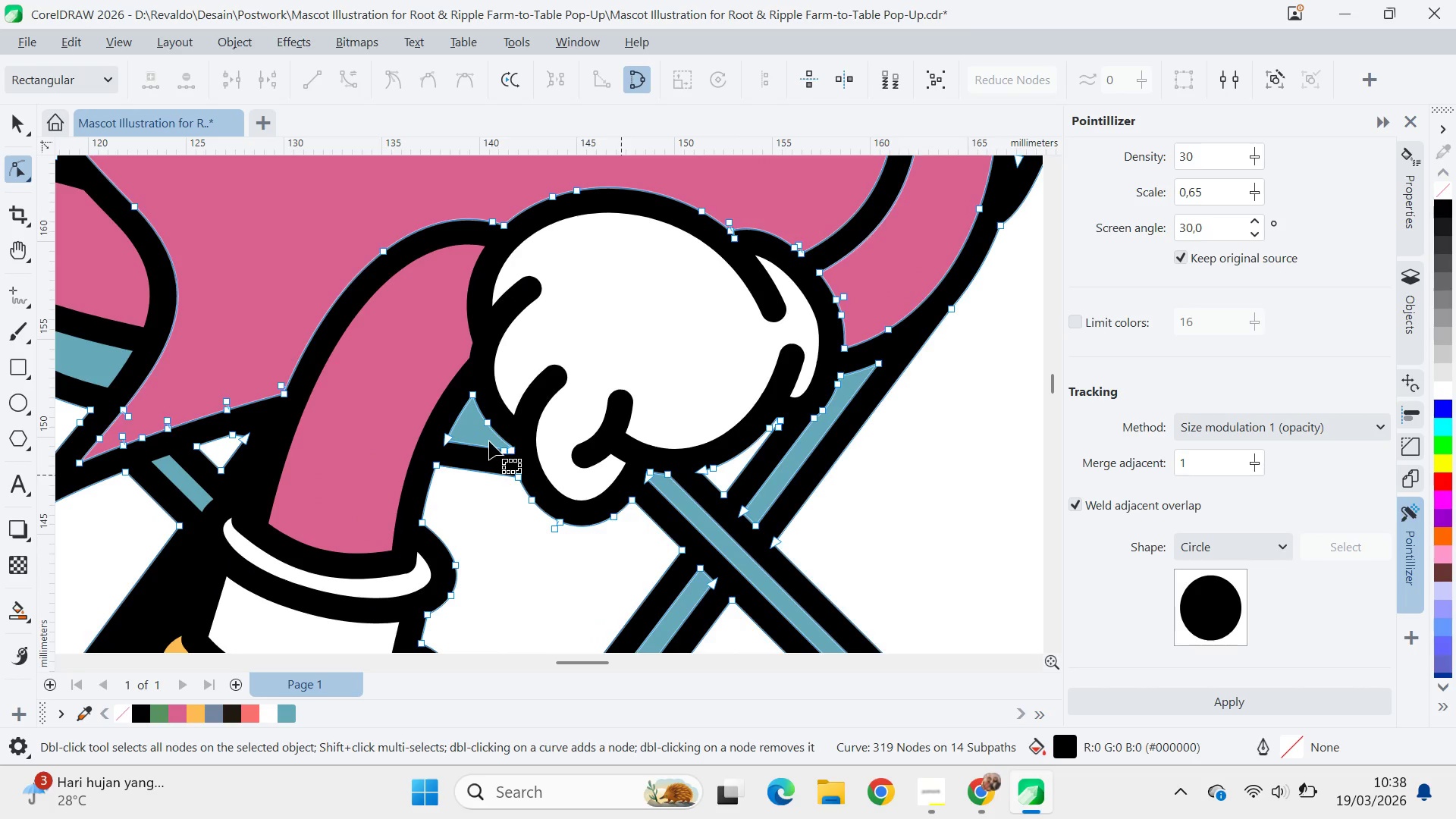 
left_click_drag(start_coordinate=[491, 384], to_coordinate=[529, 435])
 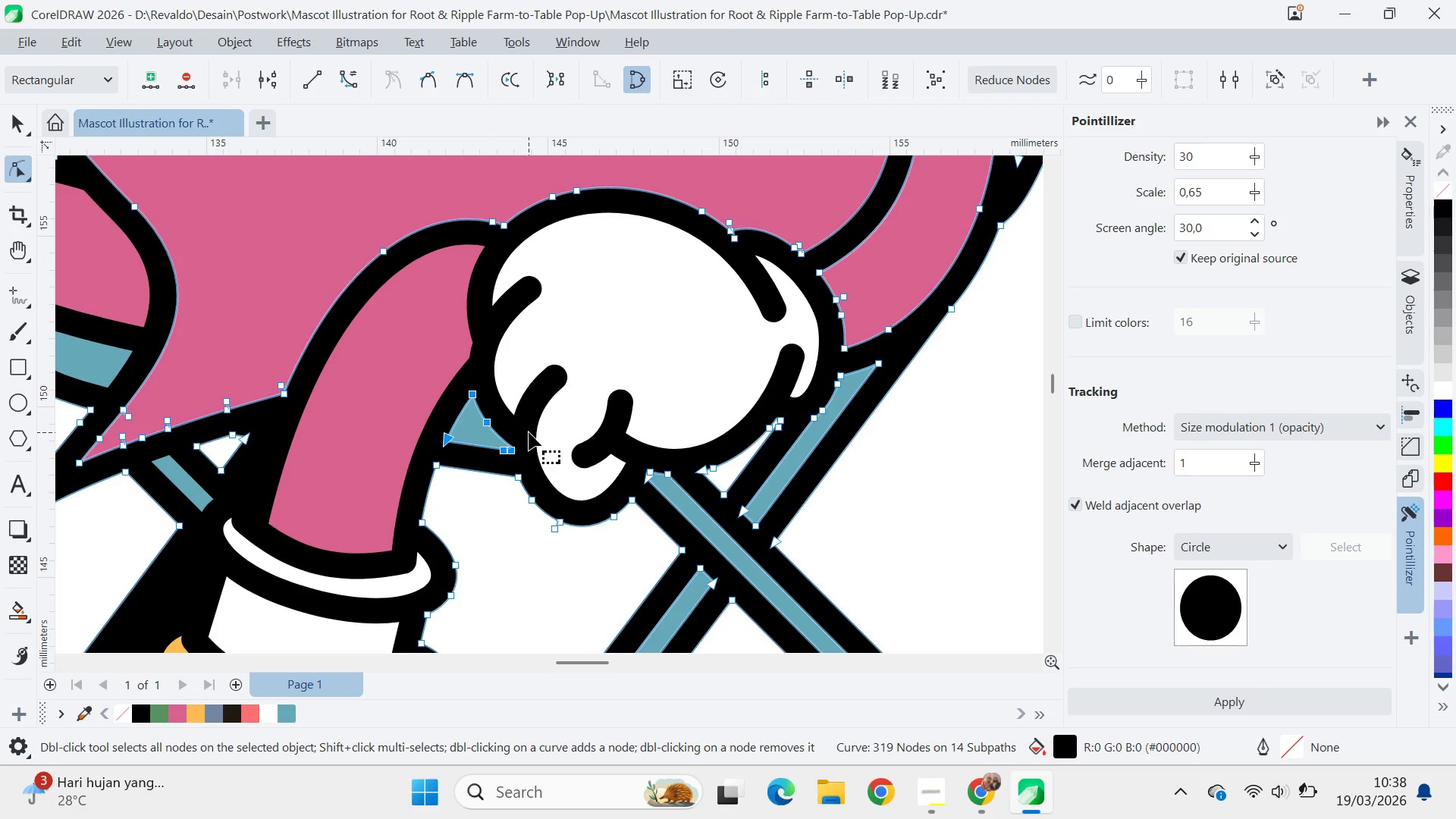 
hold_key(key=AltLeft, duration=0.8)
 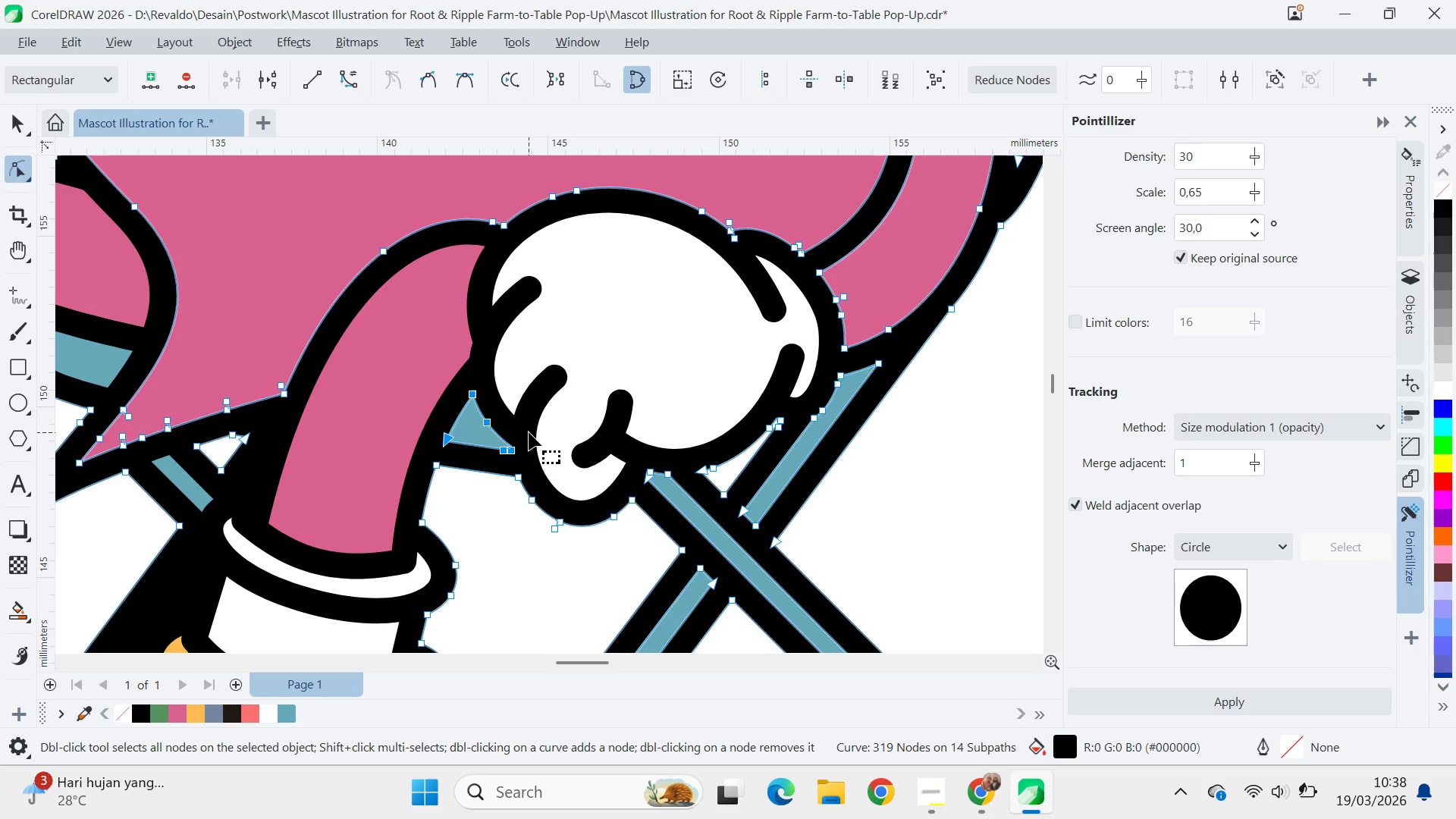 
key(Delete)
 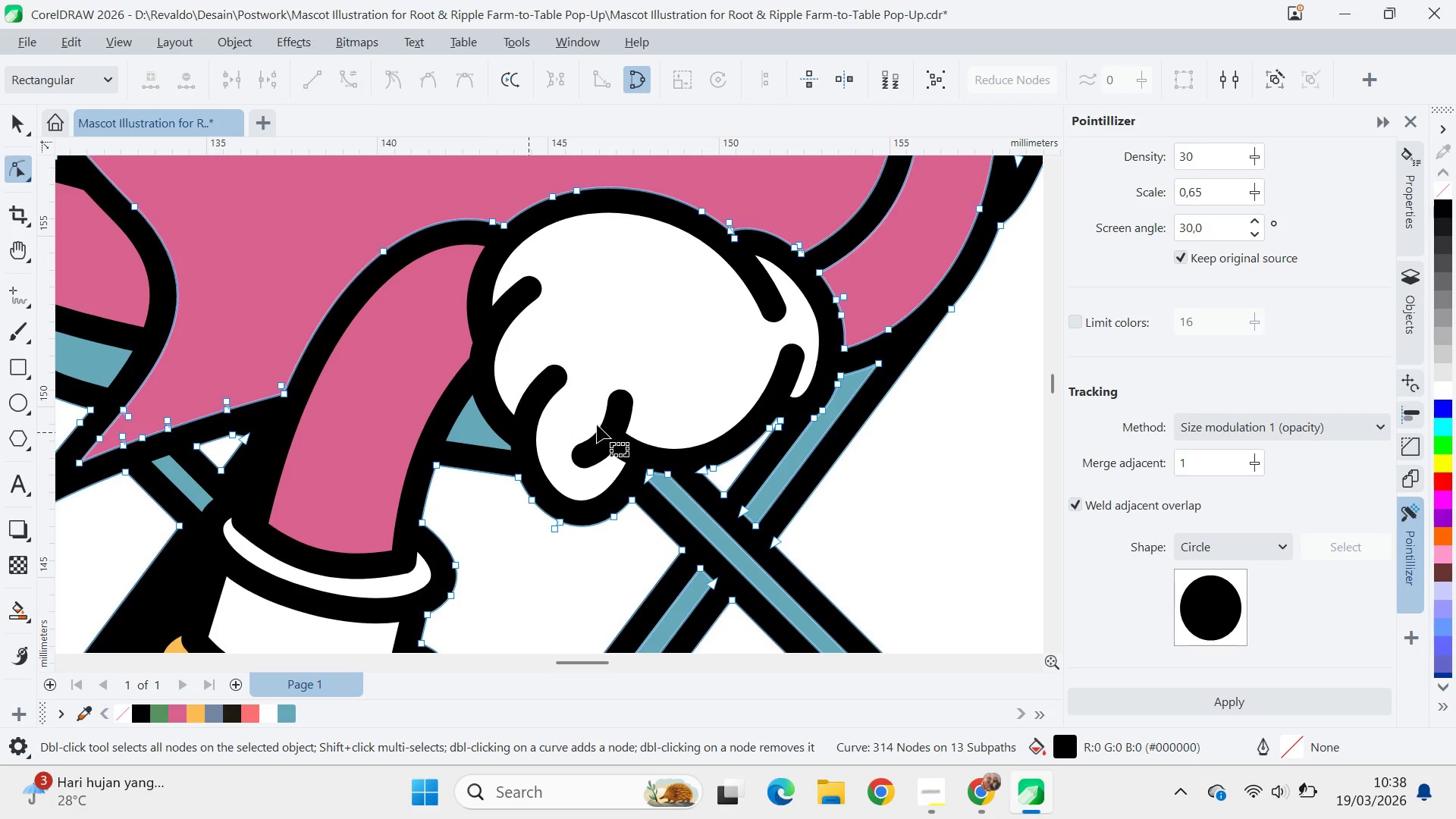 
hold_key(key=AltLeft, duration=1.53)
left_click_drag(start_coordinate=[820, 368], to_coordinate=[895, 348])
 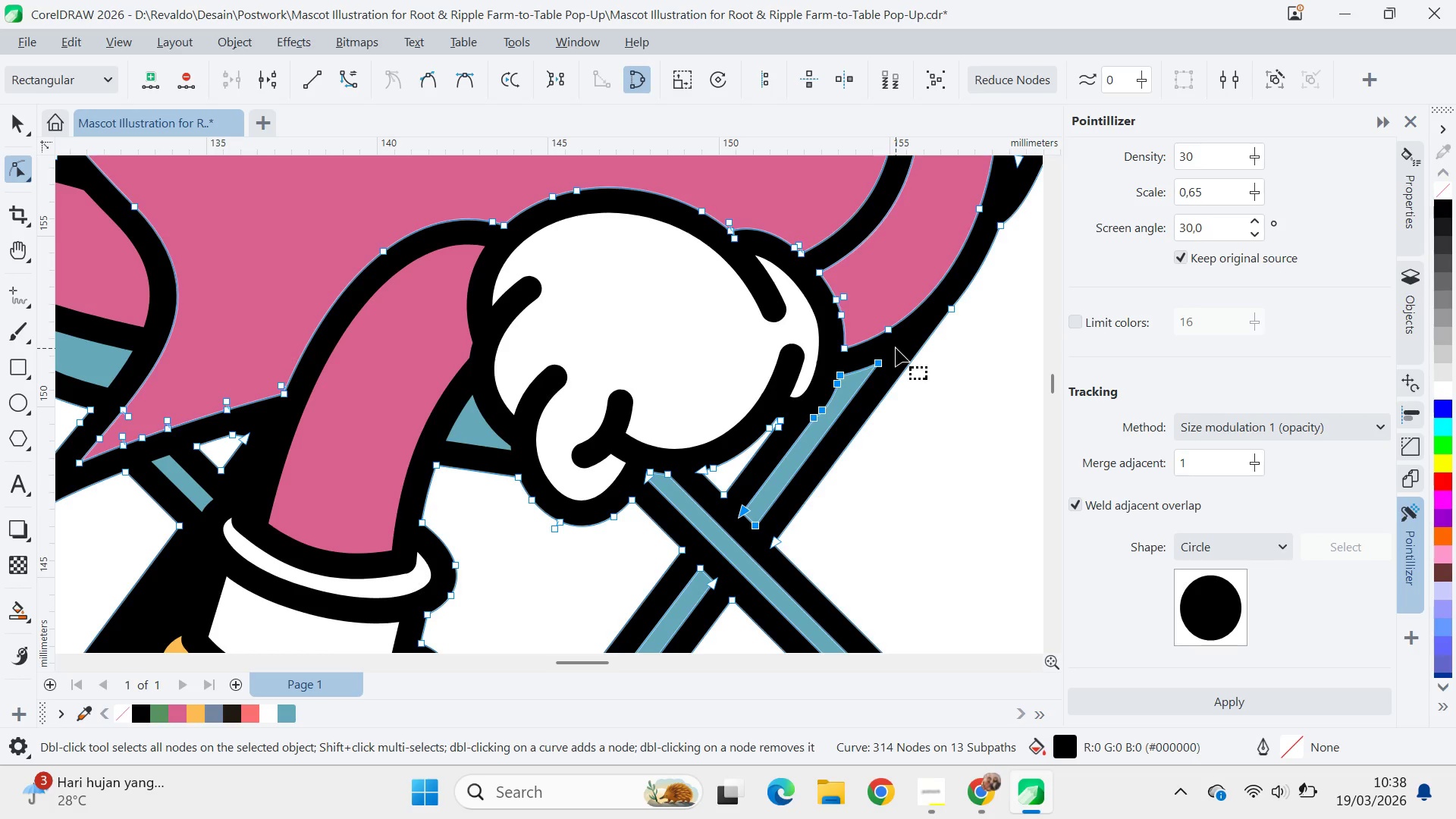 
hold_key(key=AltLeft, duration=1.5)
 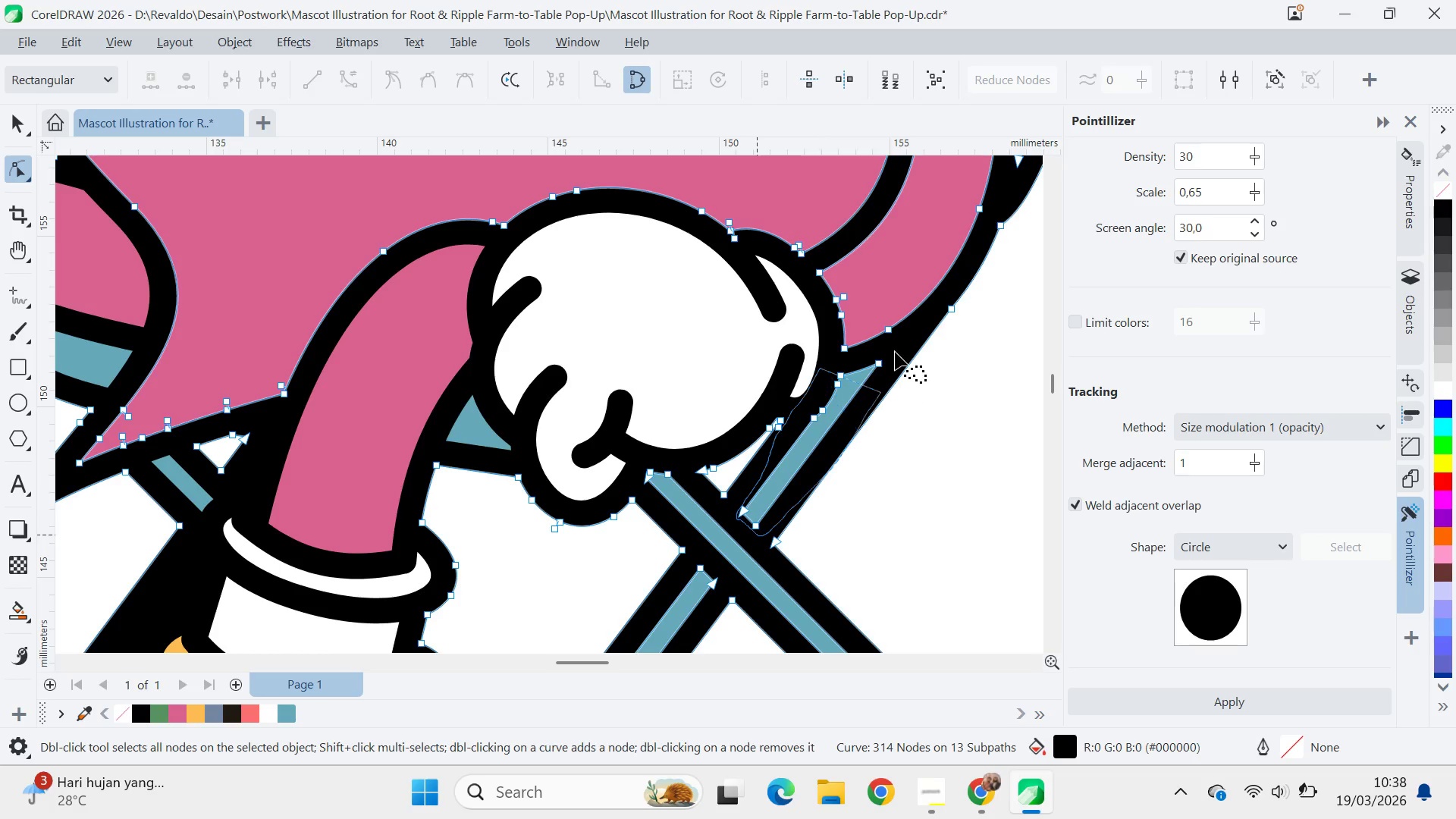 
hold_key(key=AltLeft, duration=1.28)
 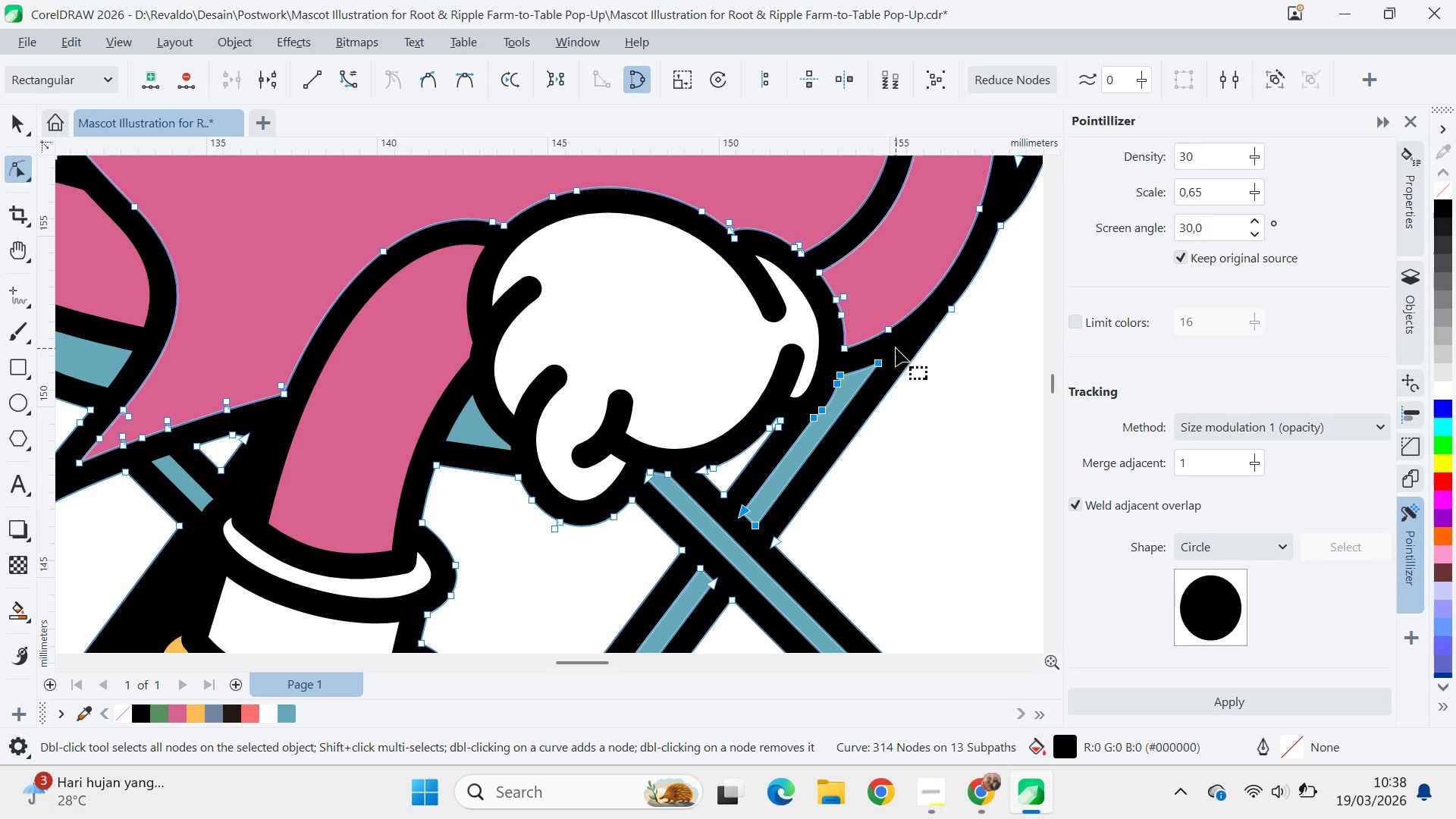 
key(Delete)
 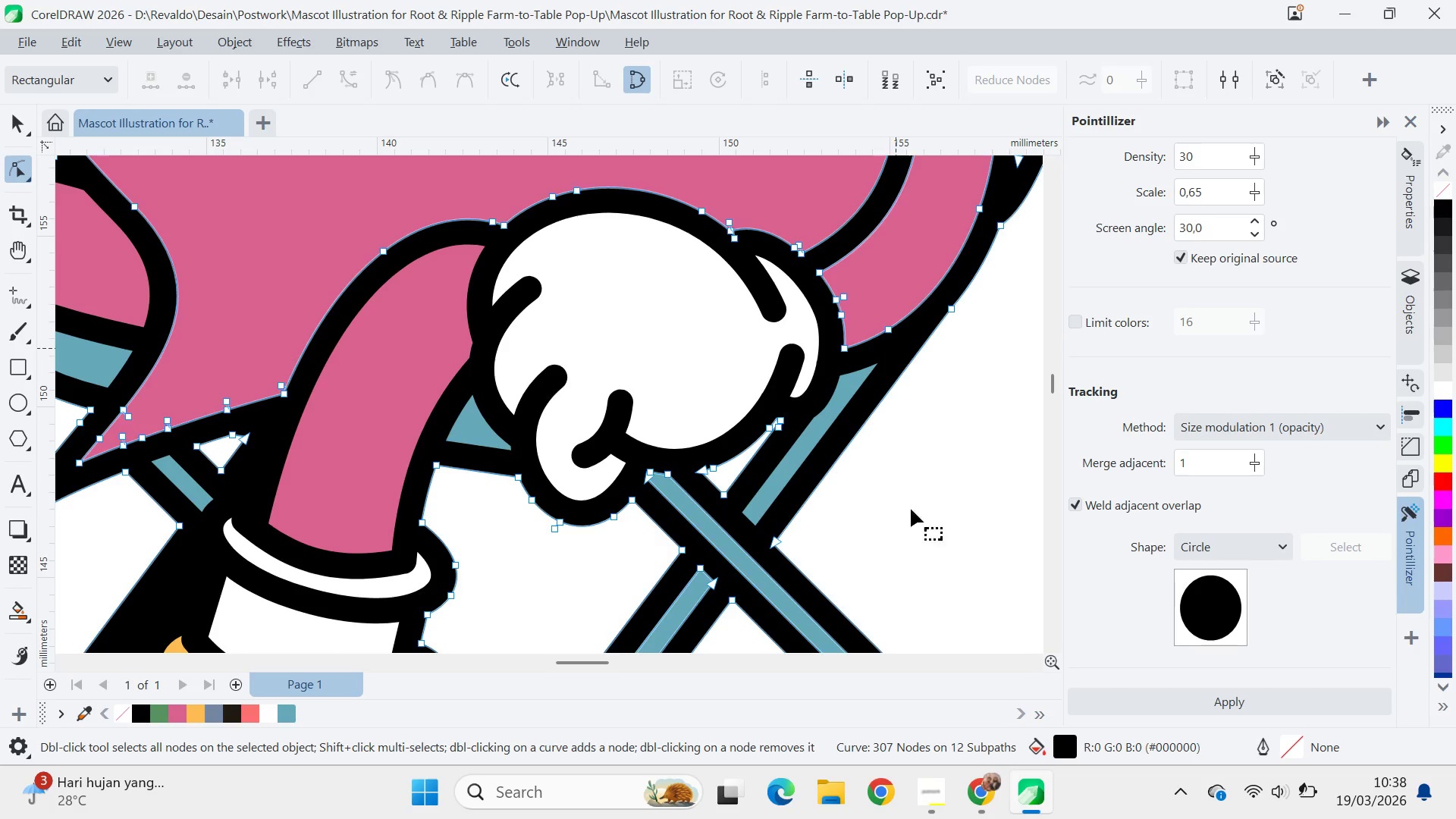 
type(qa)
 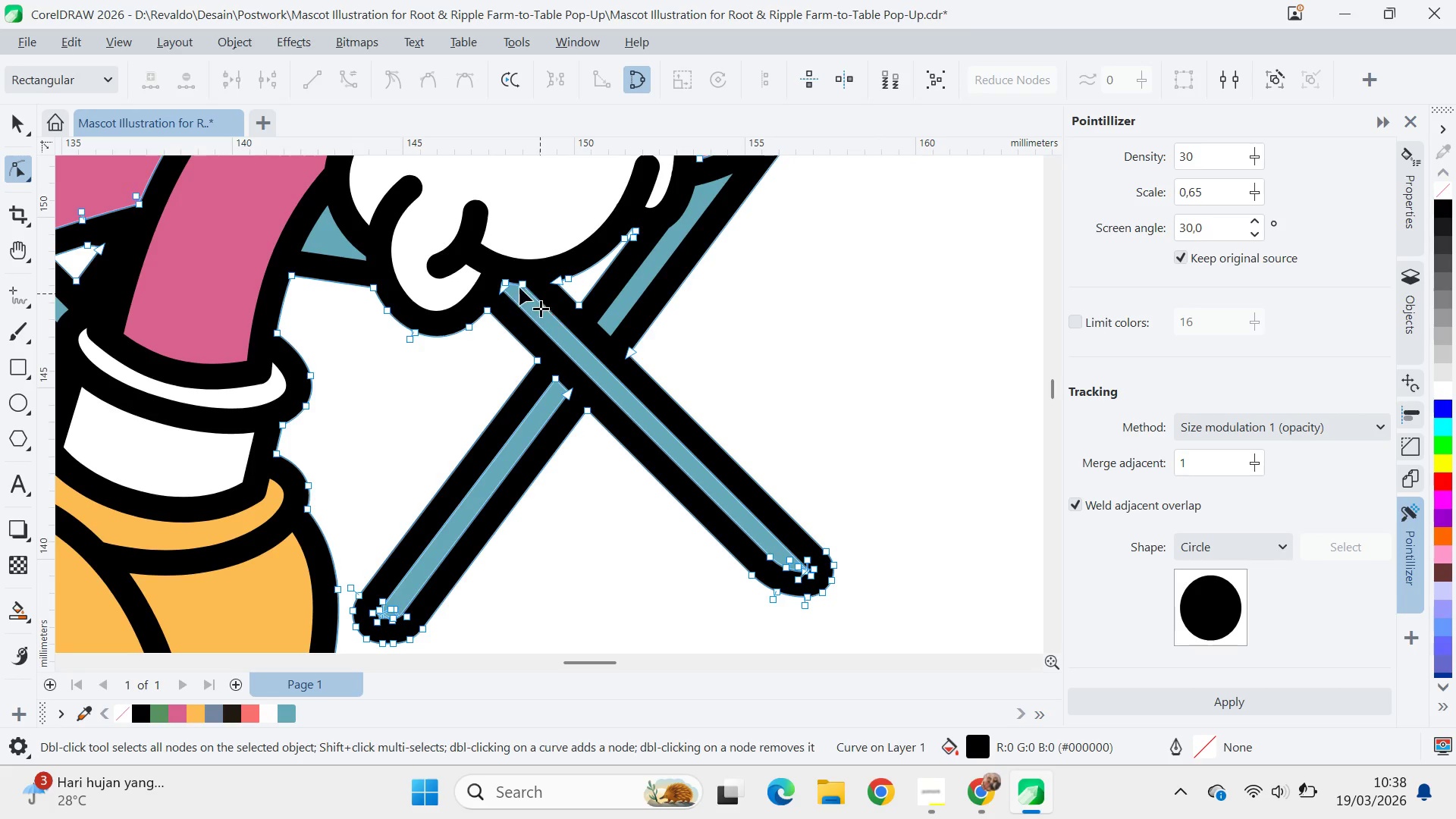 
left_click_drag(start_coordinate=[927, 537], to_coordinate=[782, 347])
 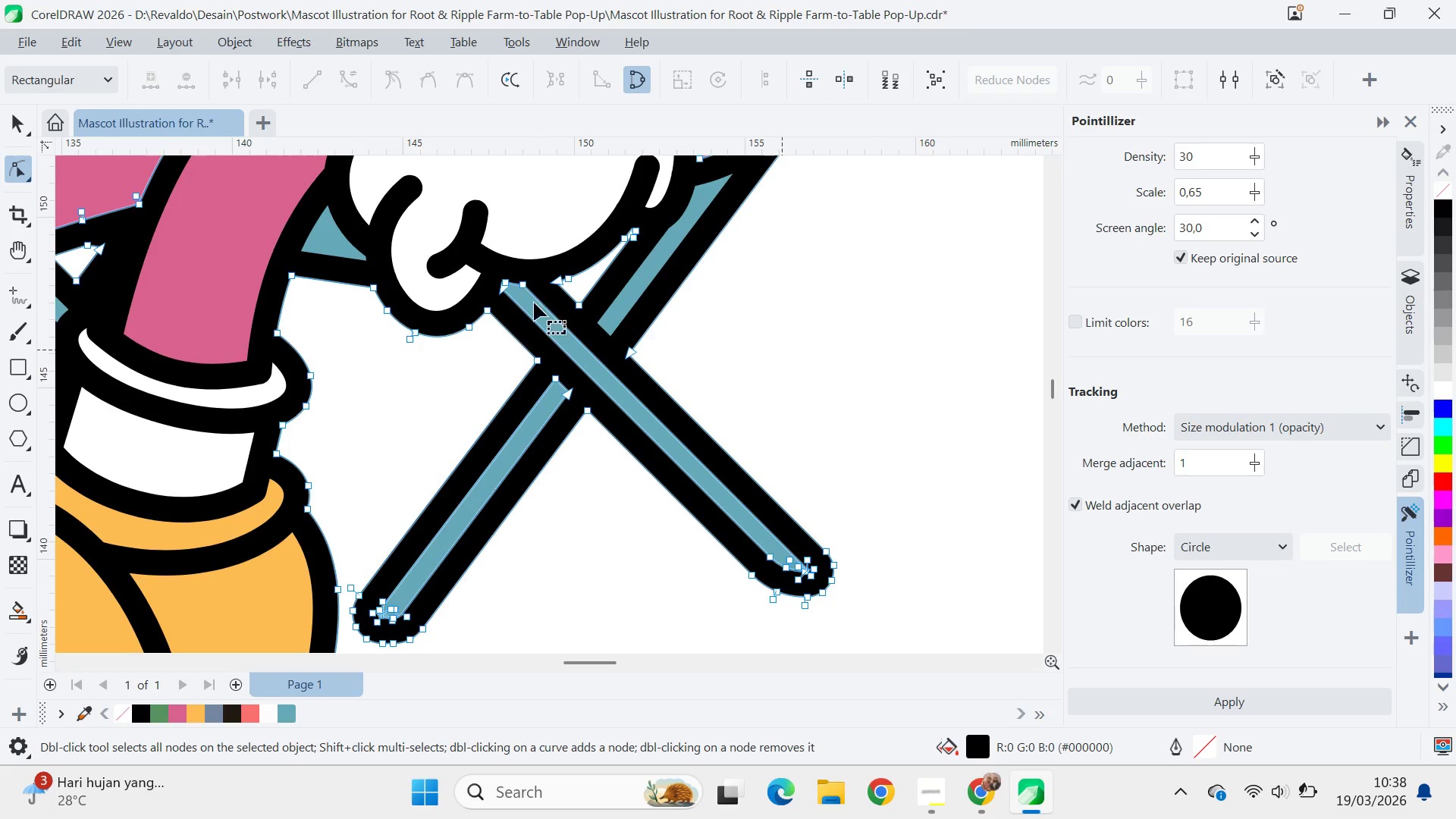 
hold_key(key=AltLeft, duration=1.38)
left_click_drag(start_coordinate=[495, 289], to_coordinate=[532, 327])
 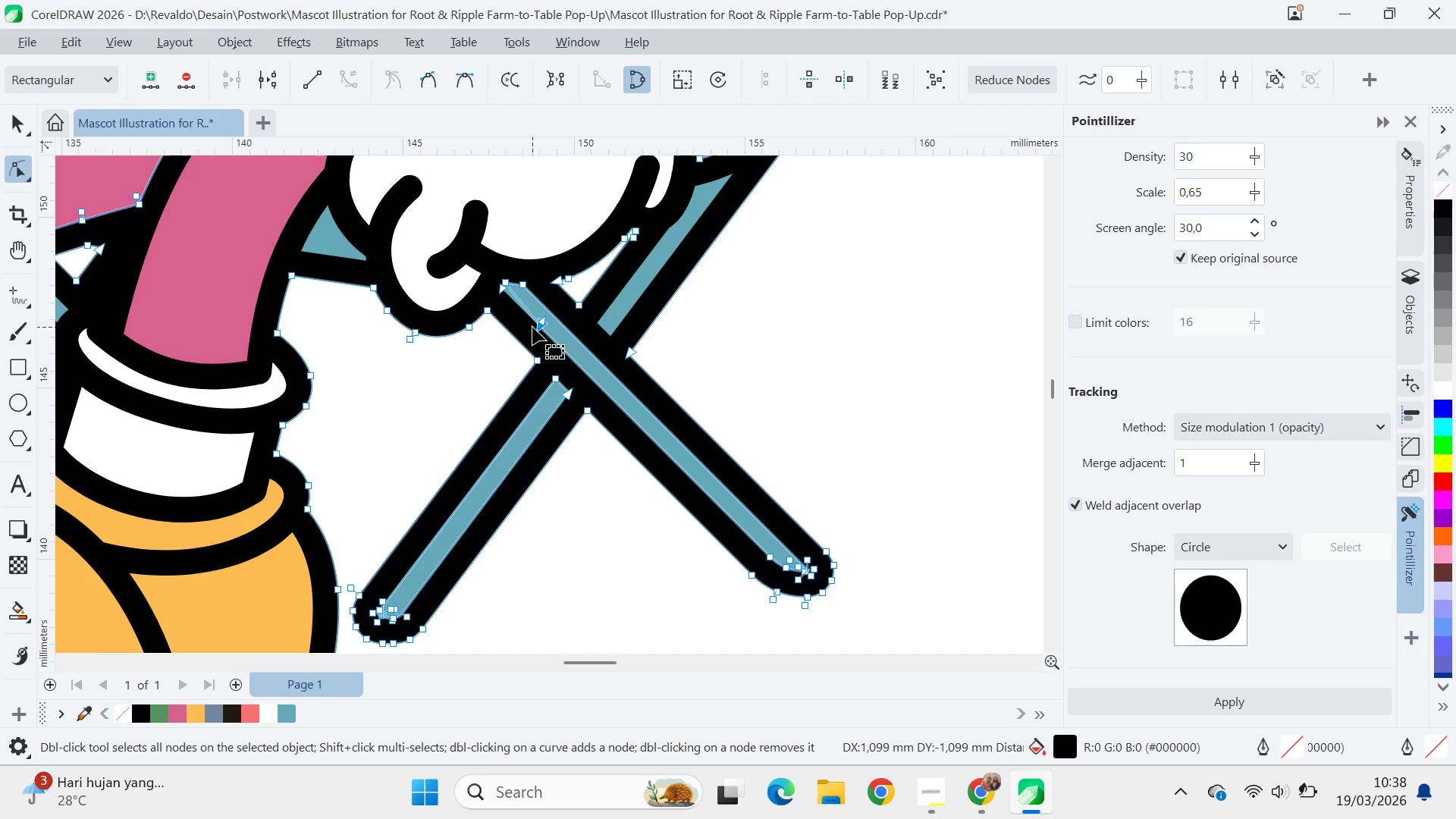 
key(Control+Z)
 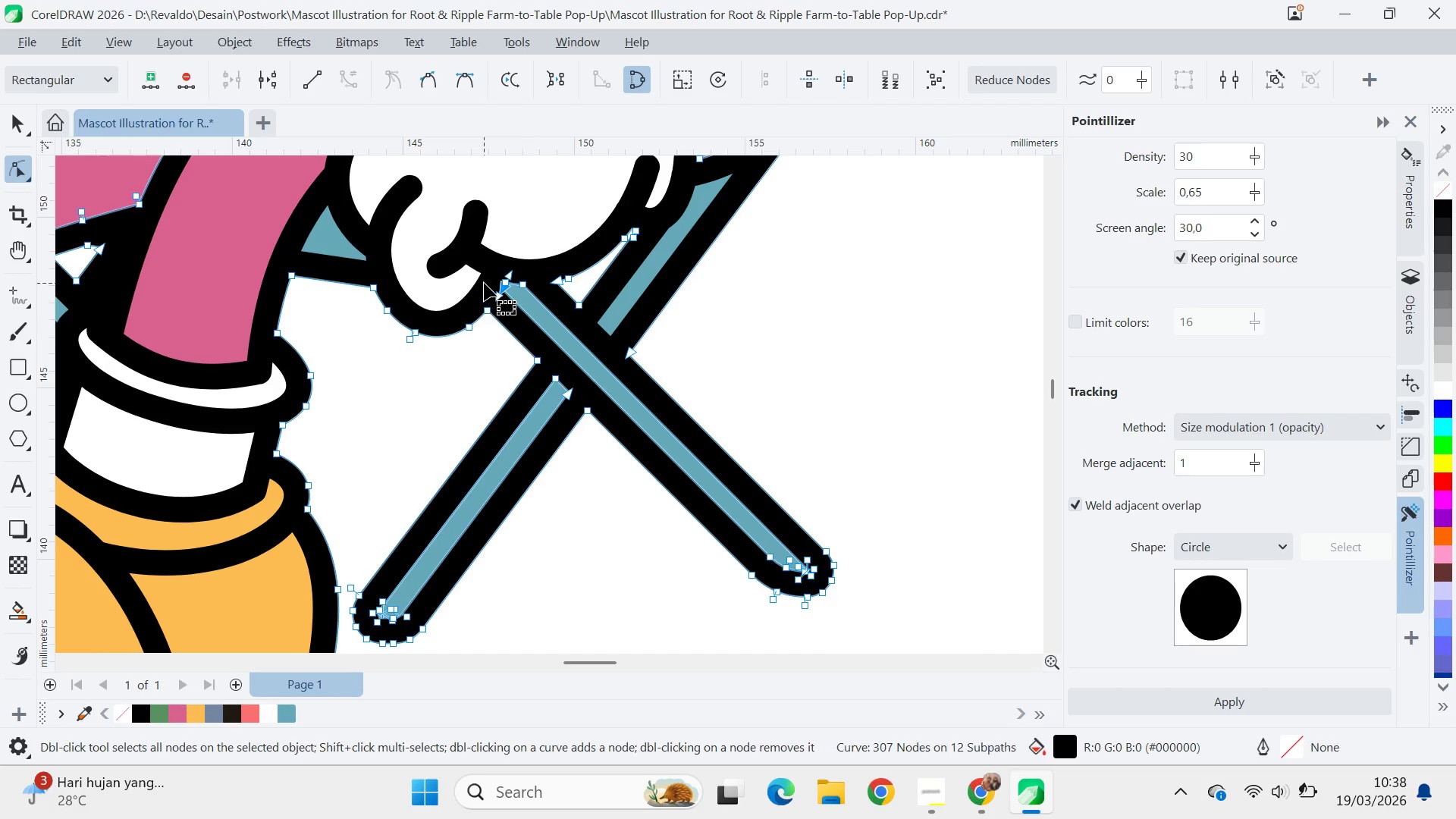 
hold_key(key=AltLeft, duration=1.5)
left_click_drag(start_coordinate=[485, 296], to_coordinate=[508, 256])
 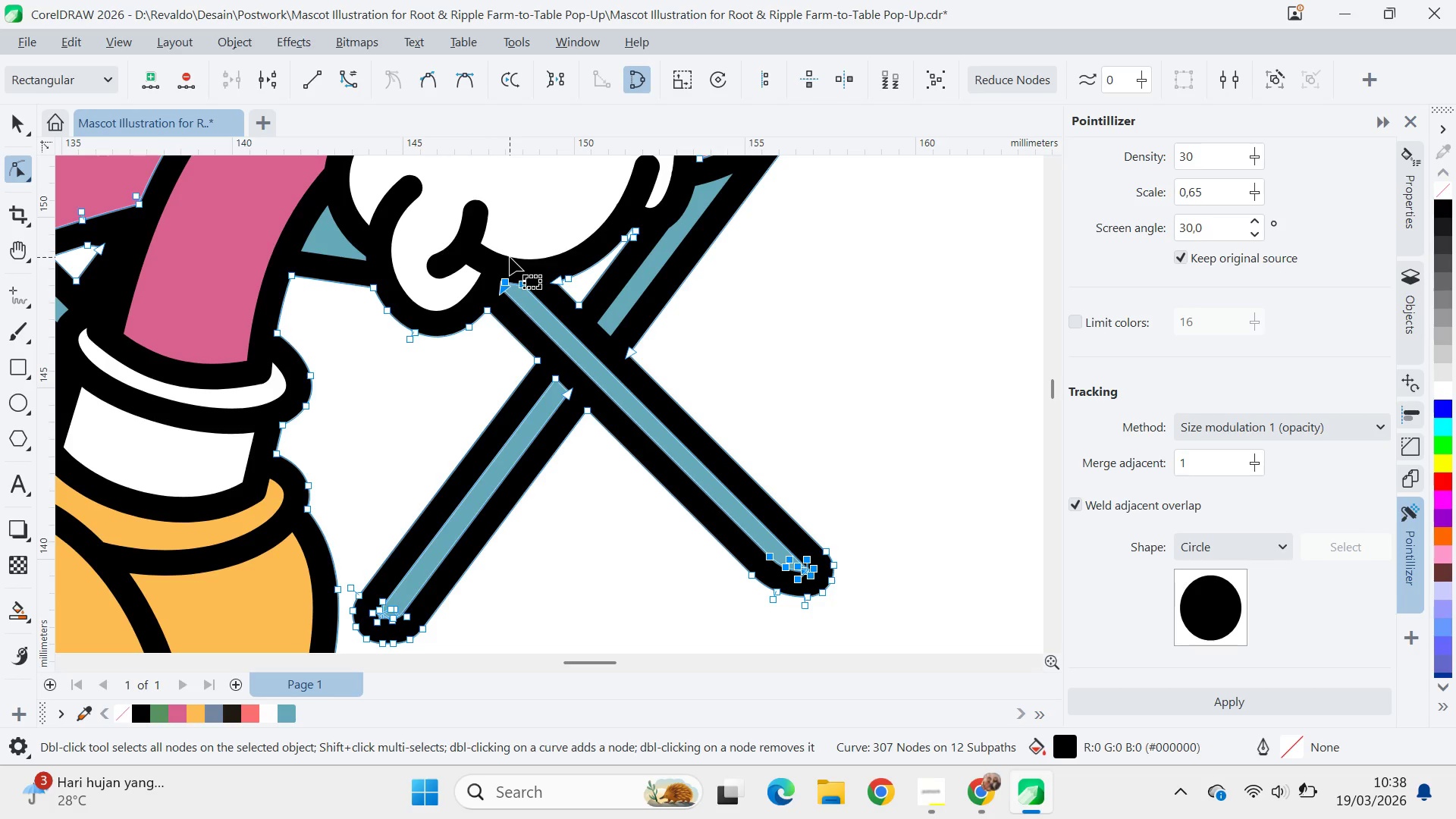 
hold_key(key=AltLeft, duration=1.52)
 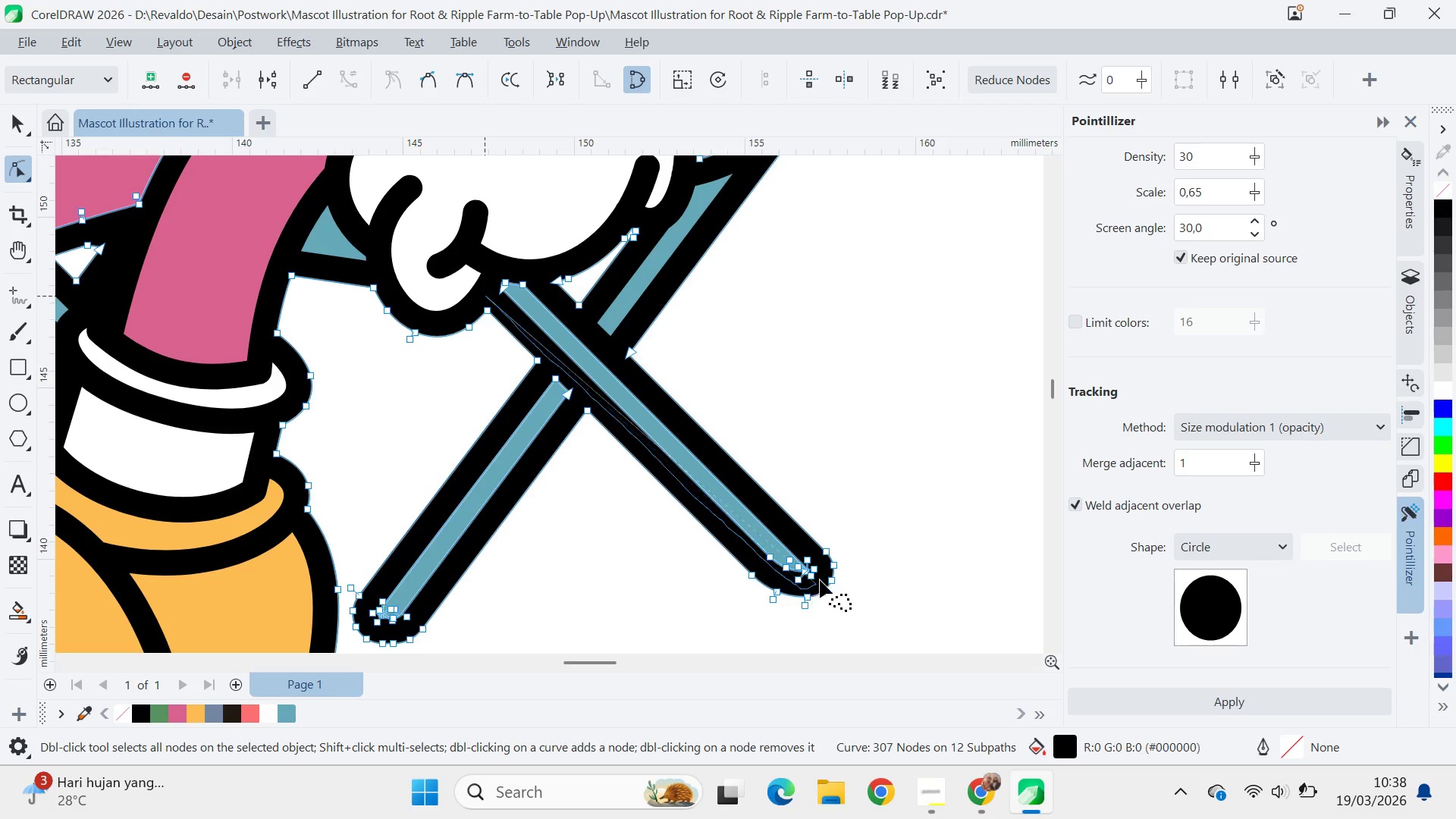 
hold_key(key=AltLeft, duration=1.5)
 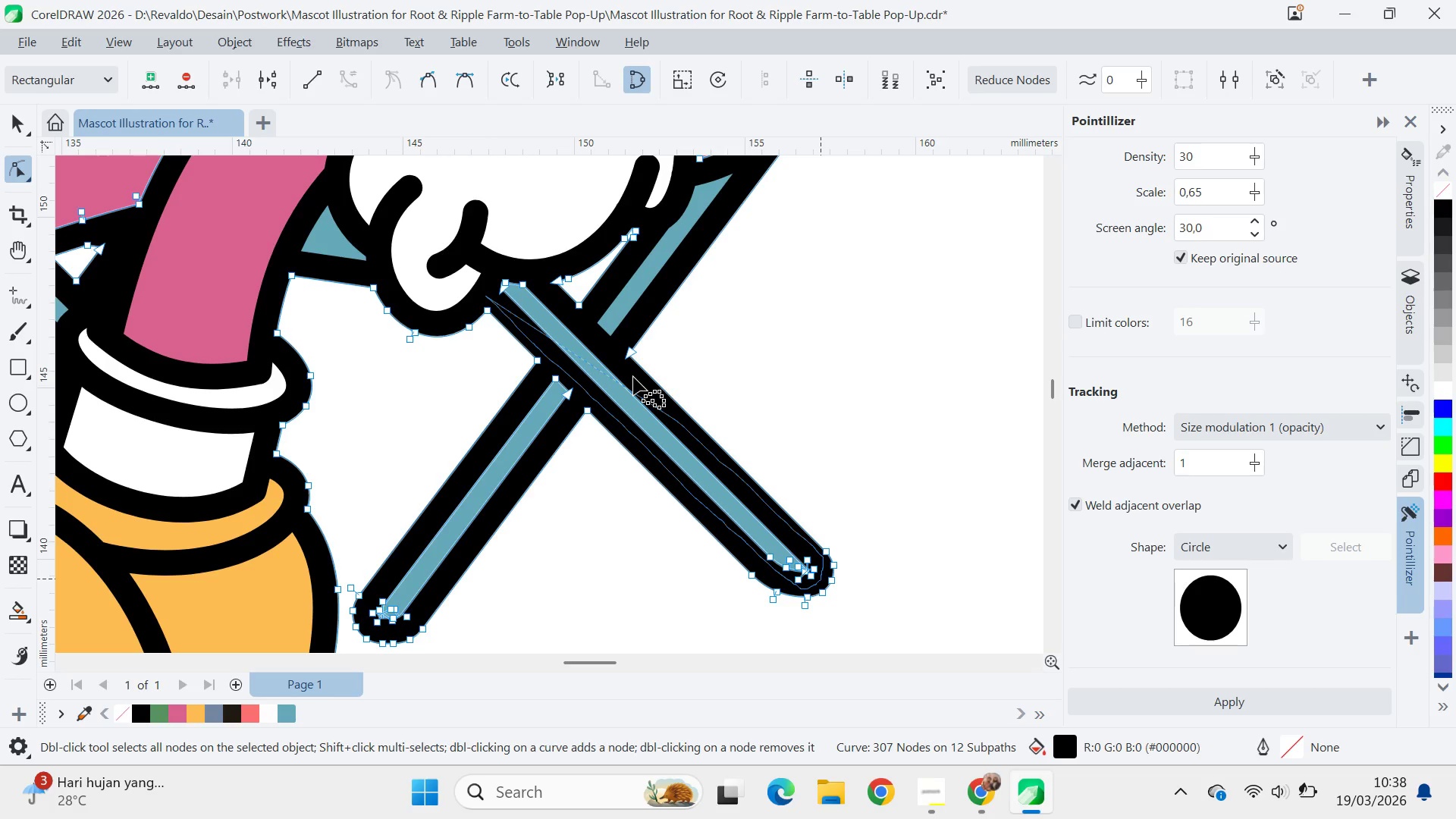 
hold_key(key=AltLeft, duration=1.51)
 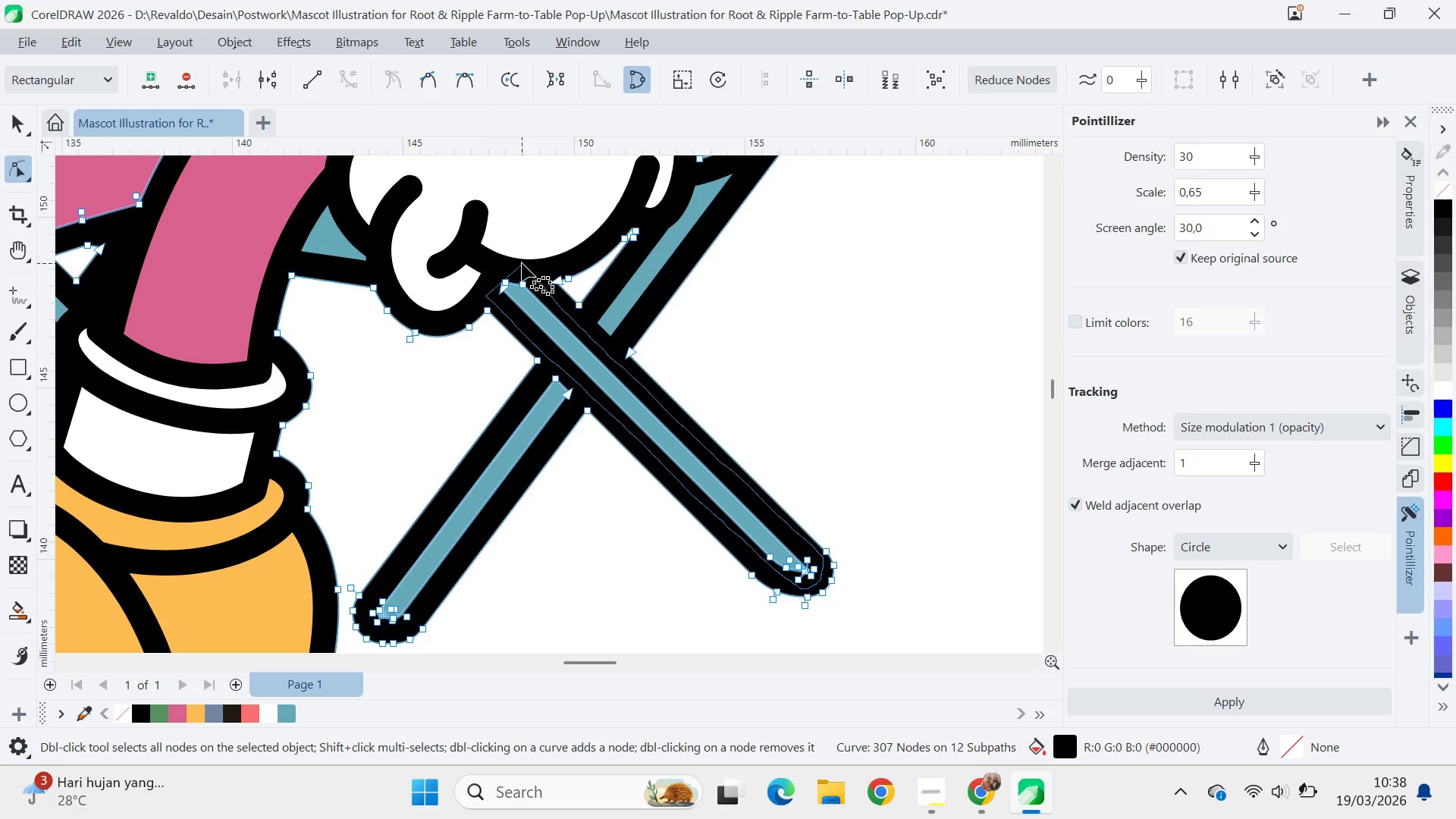 
hold_key(key=AltLeft, duration=1.2)
 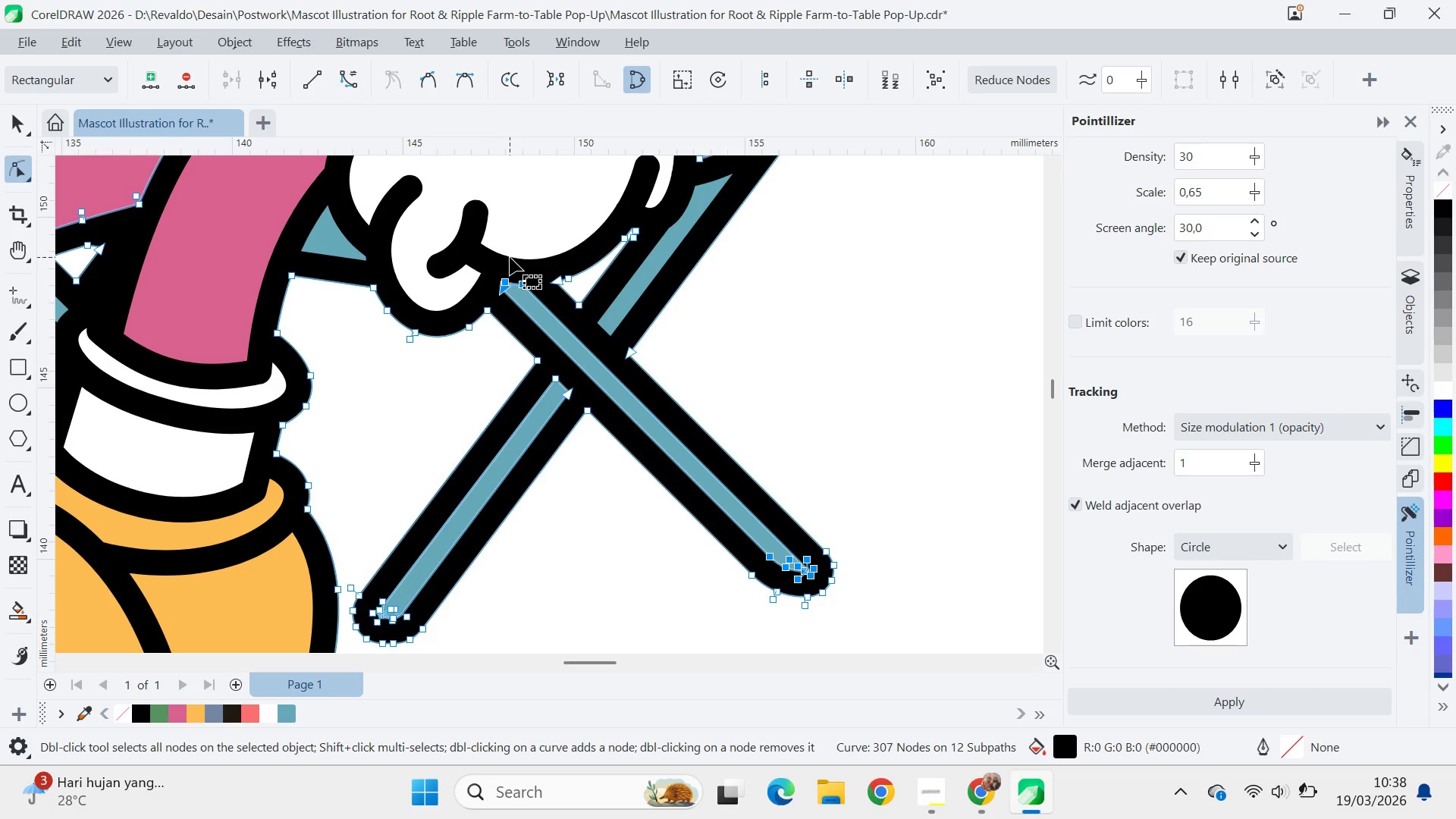 
key(Delete)
 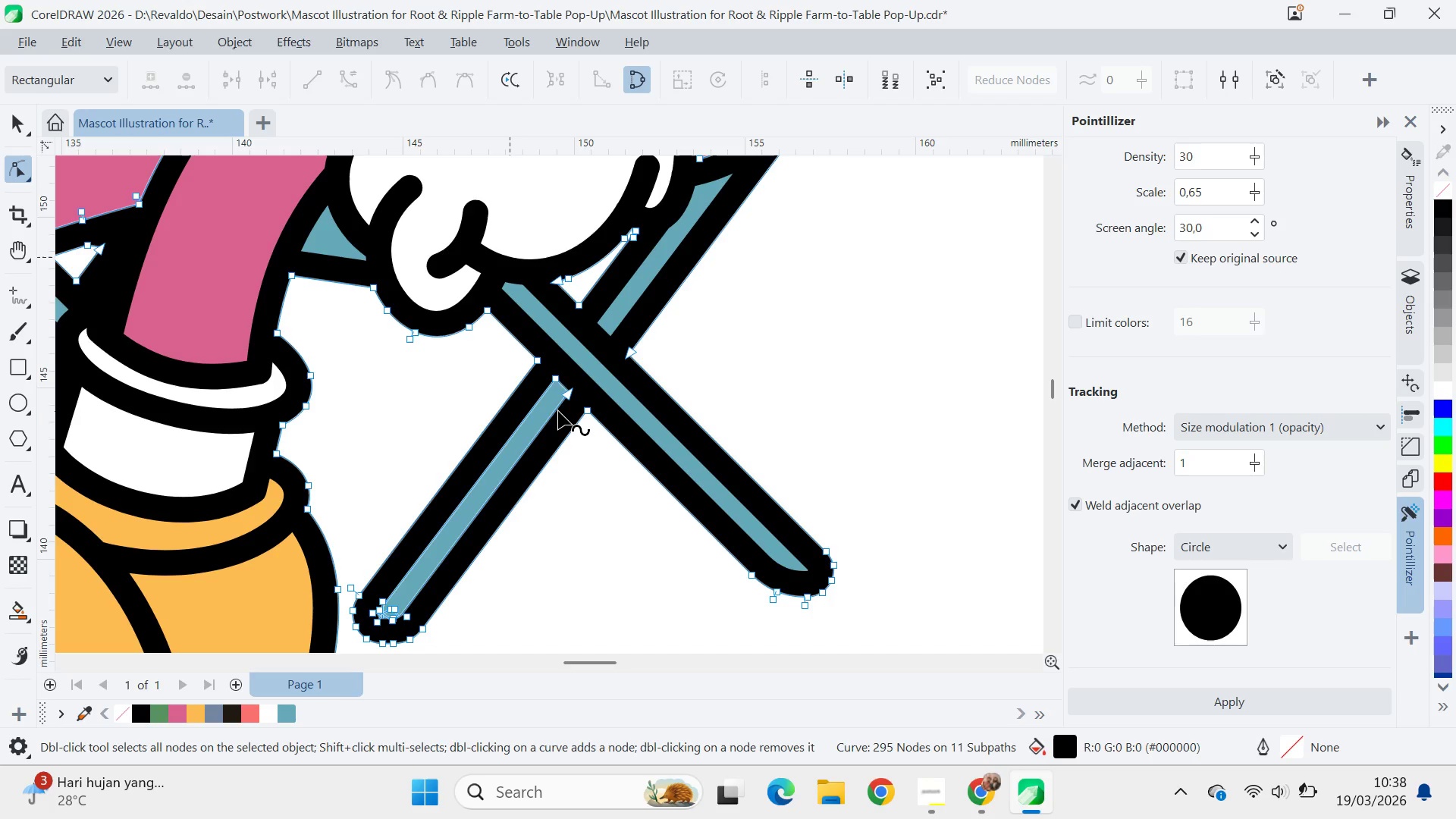 
hold_key(key=AltLeft, duration=1.5)
left_click_drag(start_coordinate=[550, 366], to_coordinate=[590, 384])
 